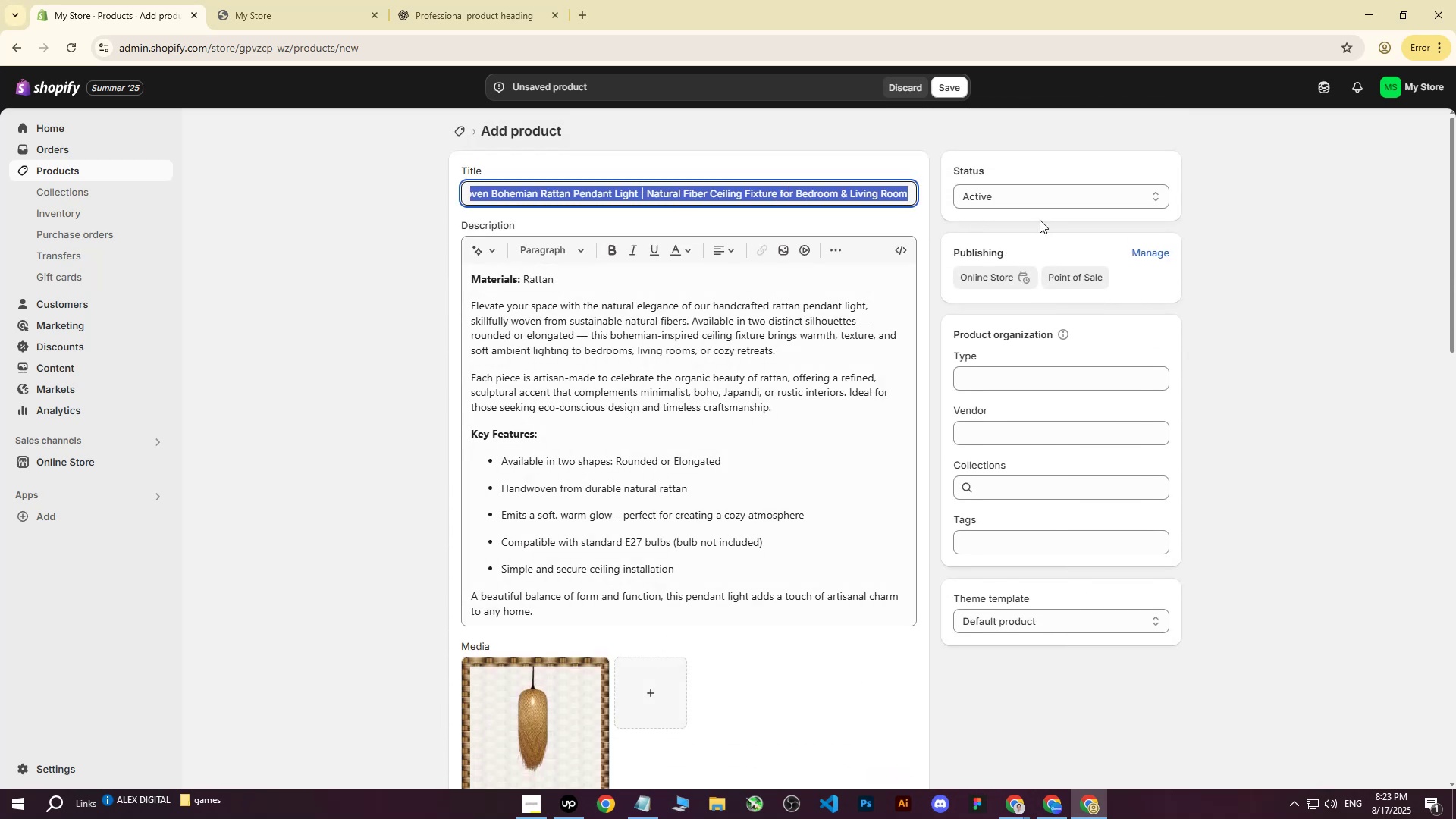 
key(Control+ControlLeft)
 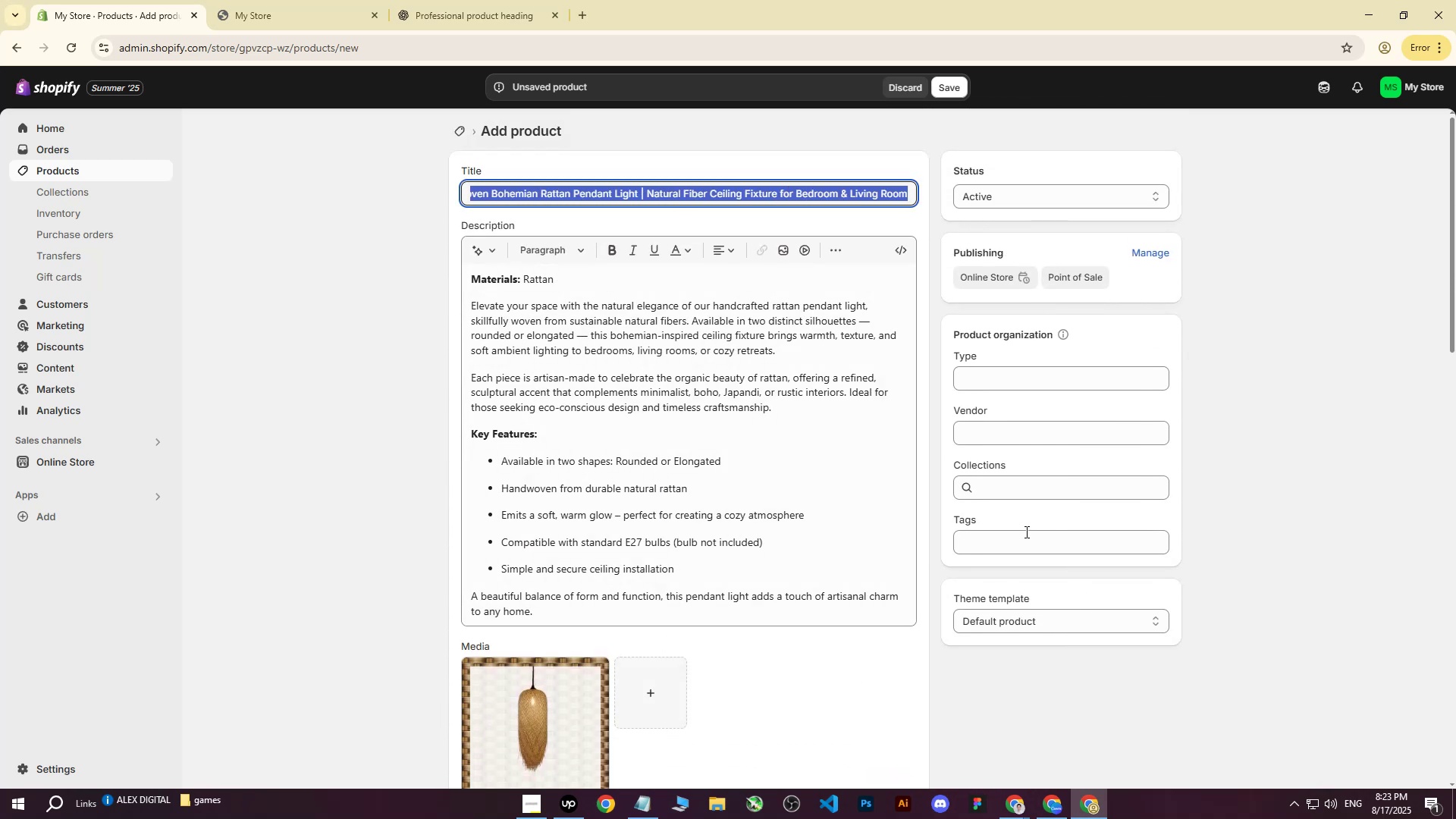 
key(Control+C)
 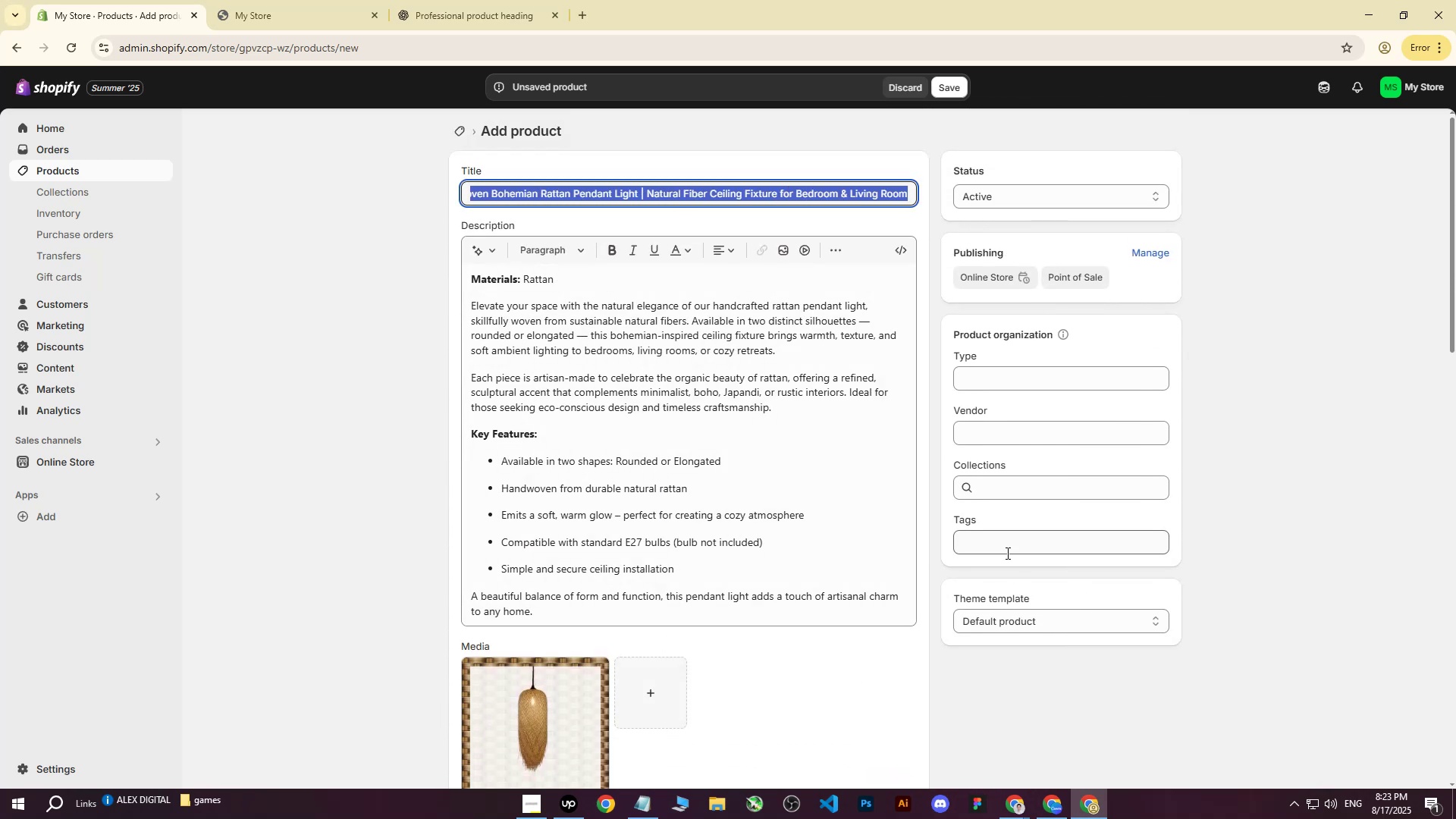 
left_click([1006, 547])
 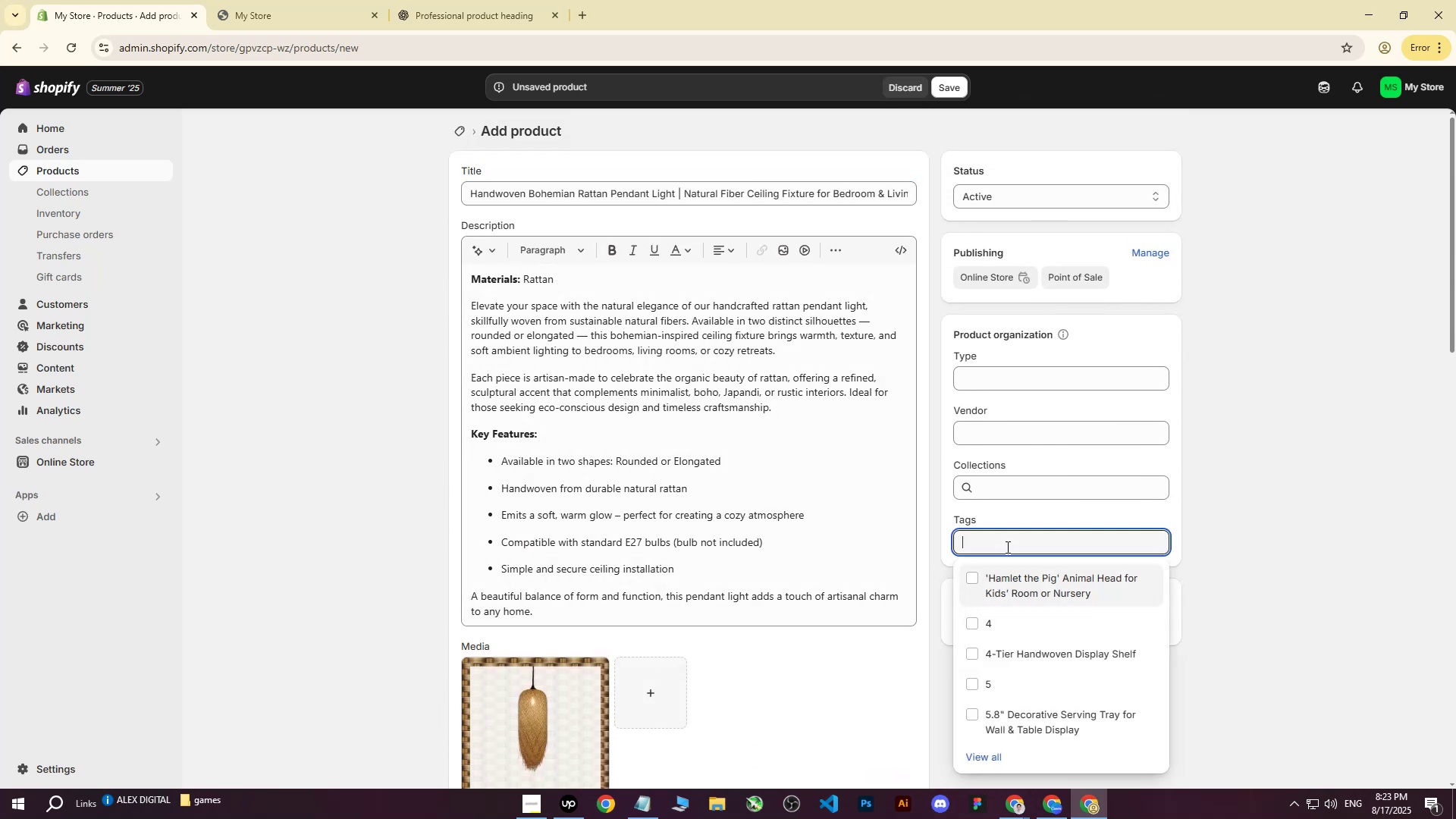 
key(Control+ControlLeft)
 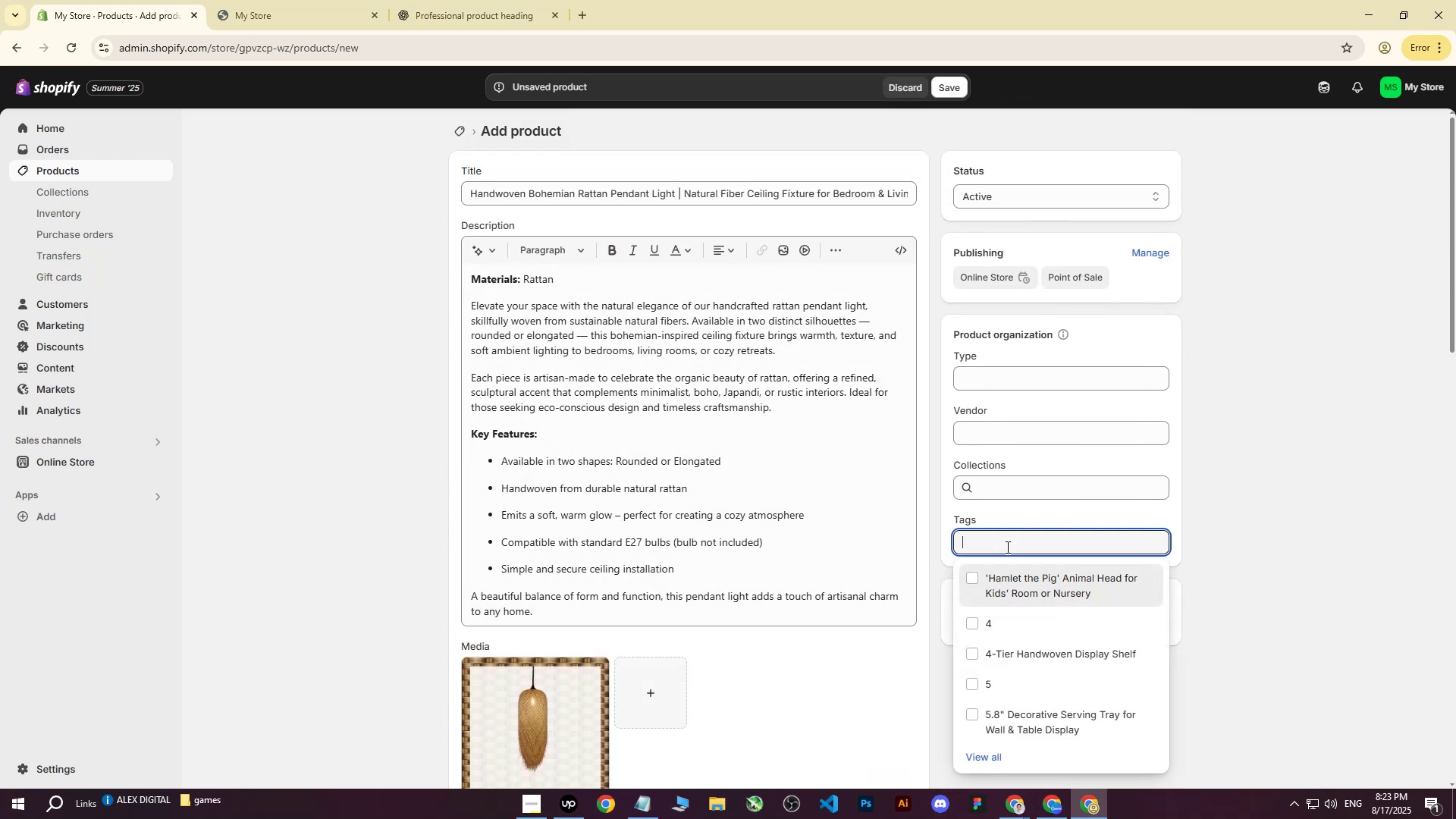 
key(Control+V)
 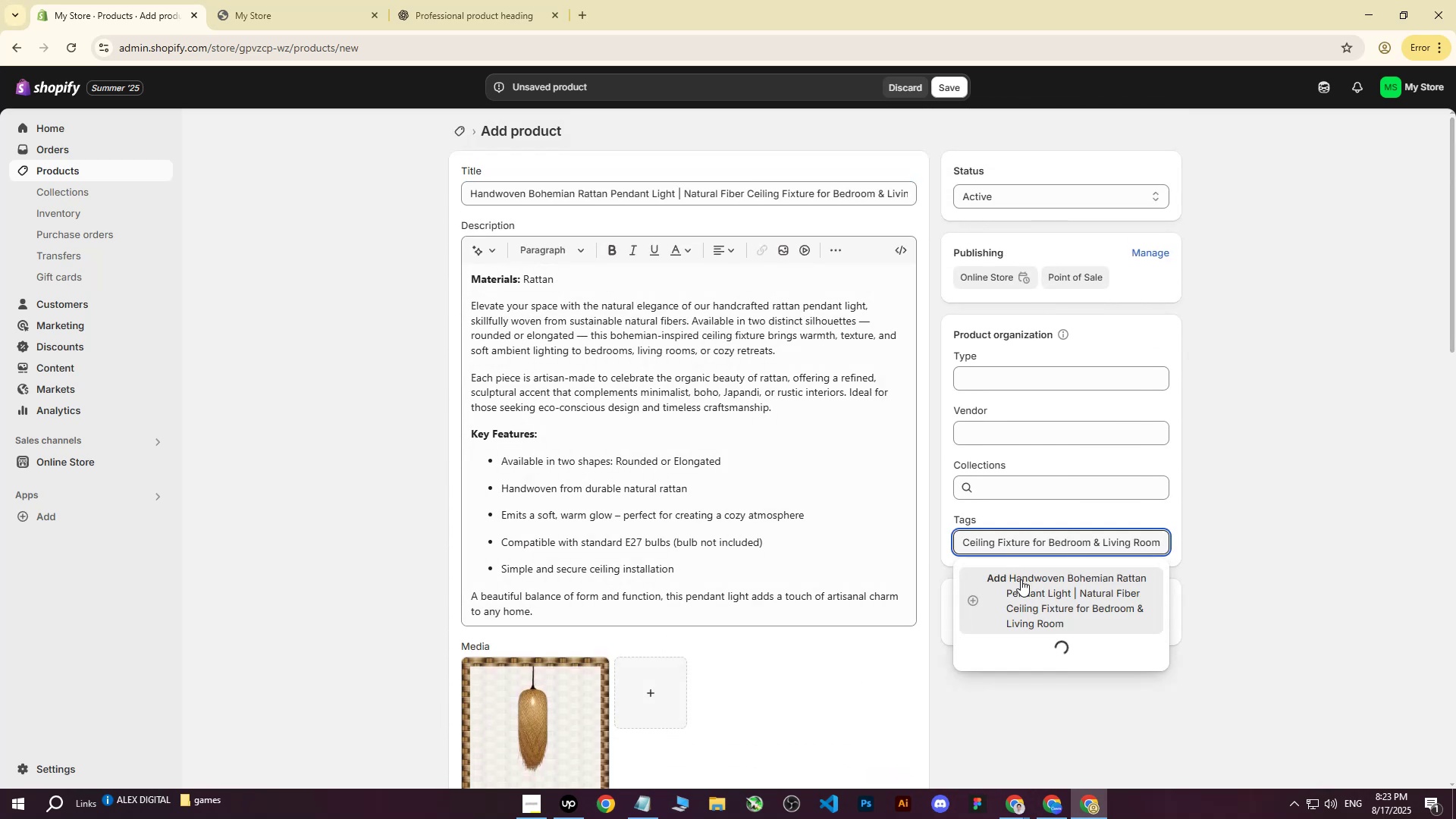 
left_click([1021, 580])
 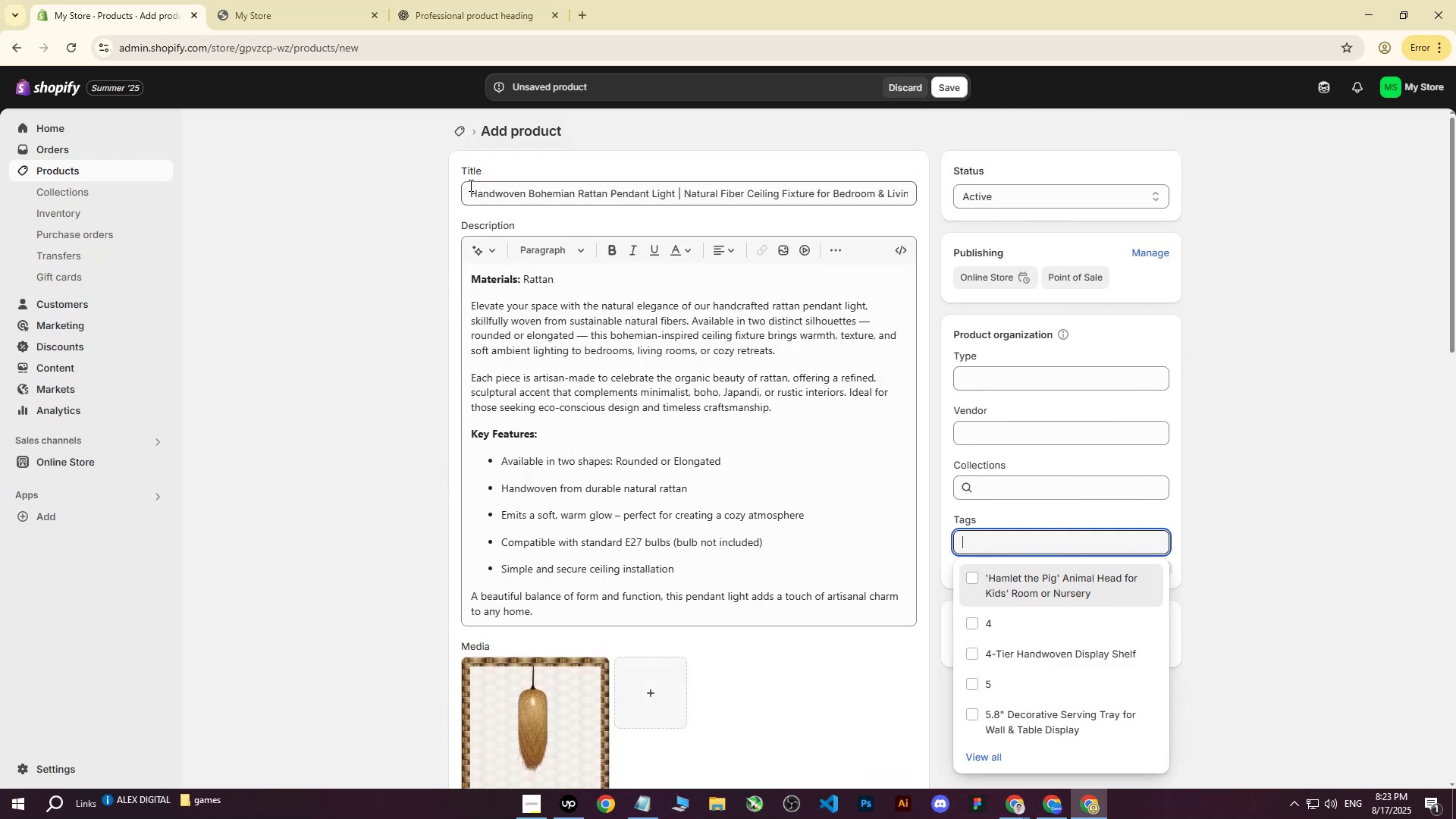 
left_click_drag(start_coordinate=[469, 196], to_coordinate=[674, 198])
 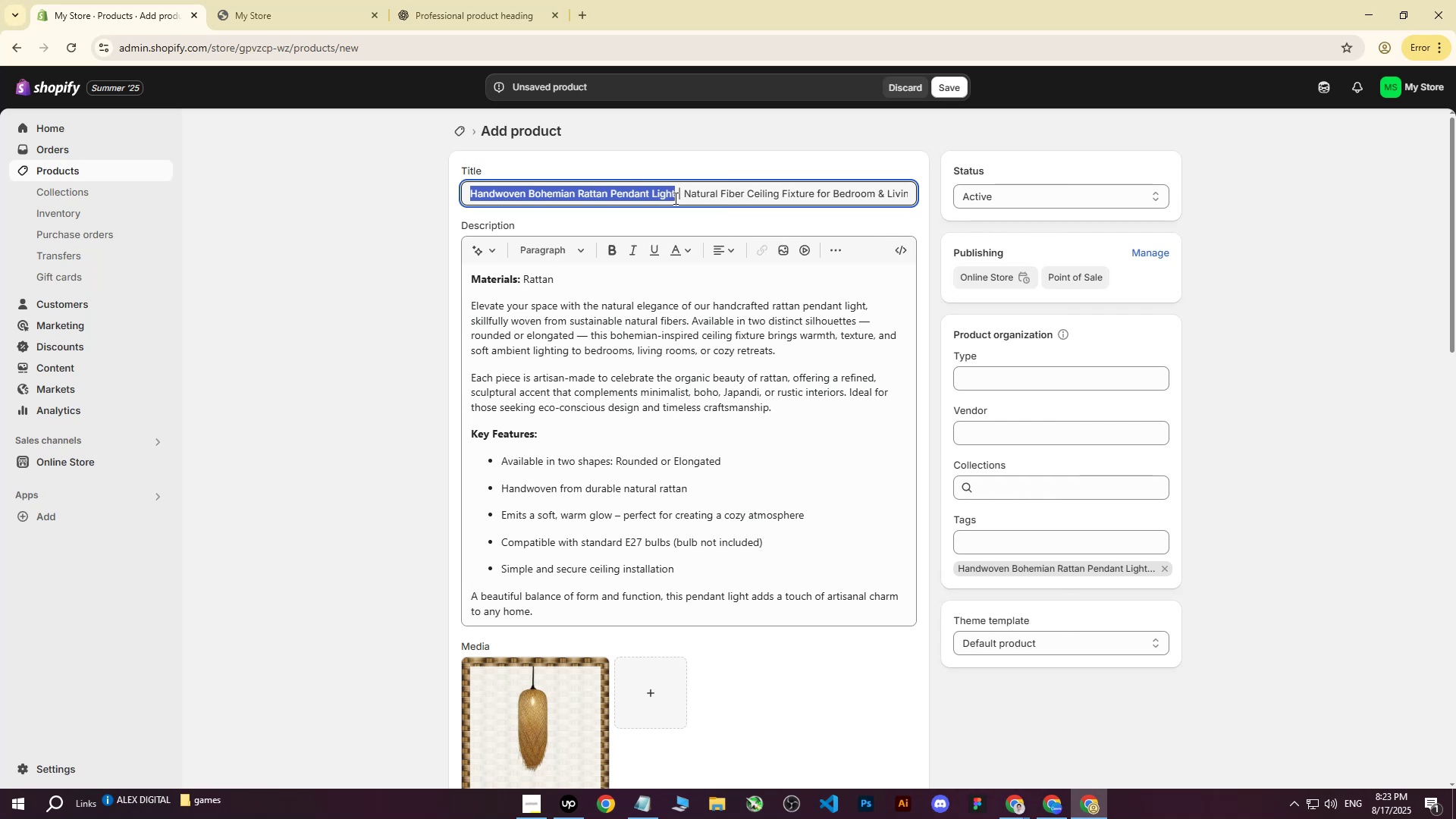 
key(Control+ControlLeft)
 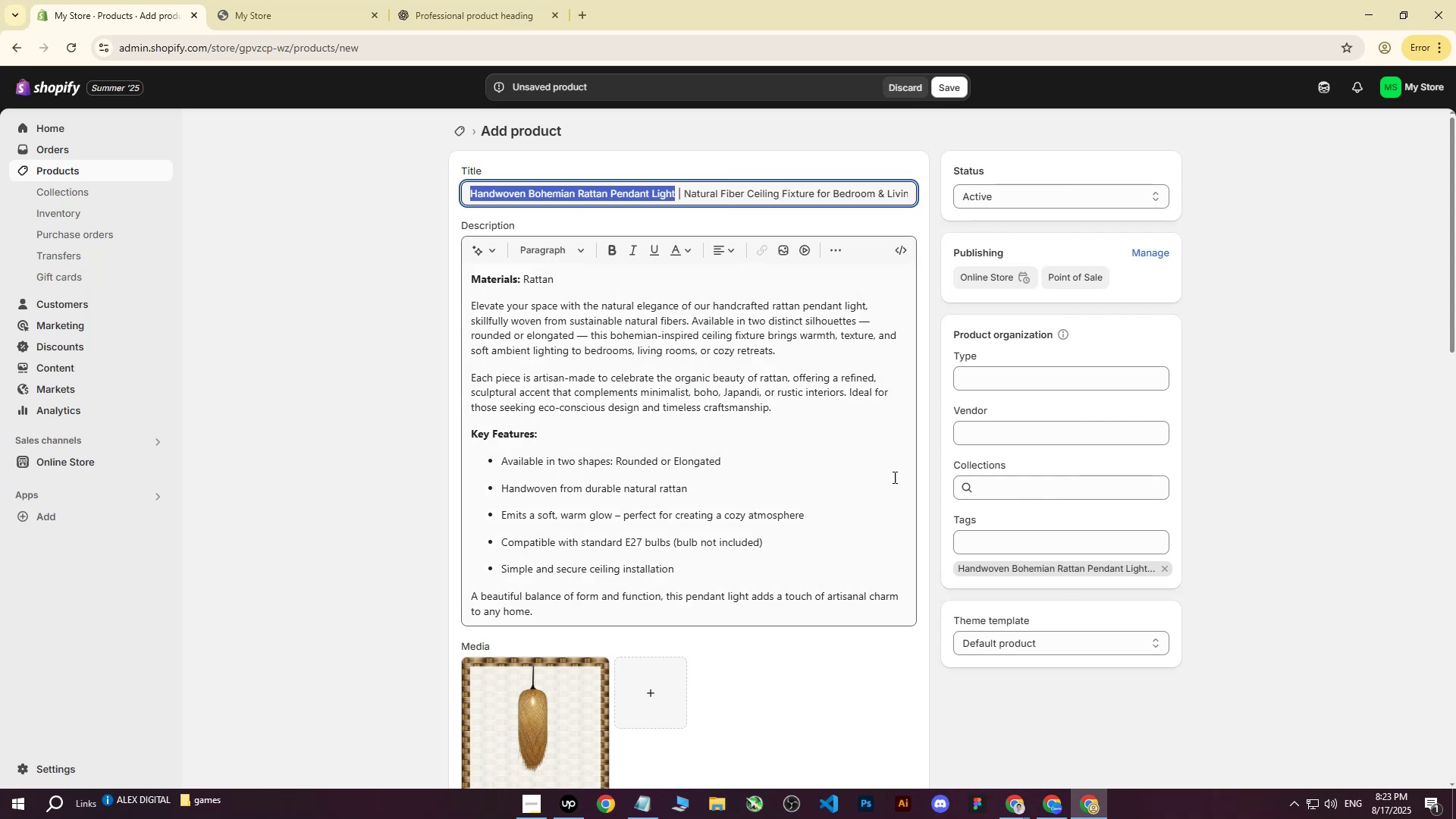 
key(Control+C)
 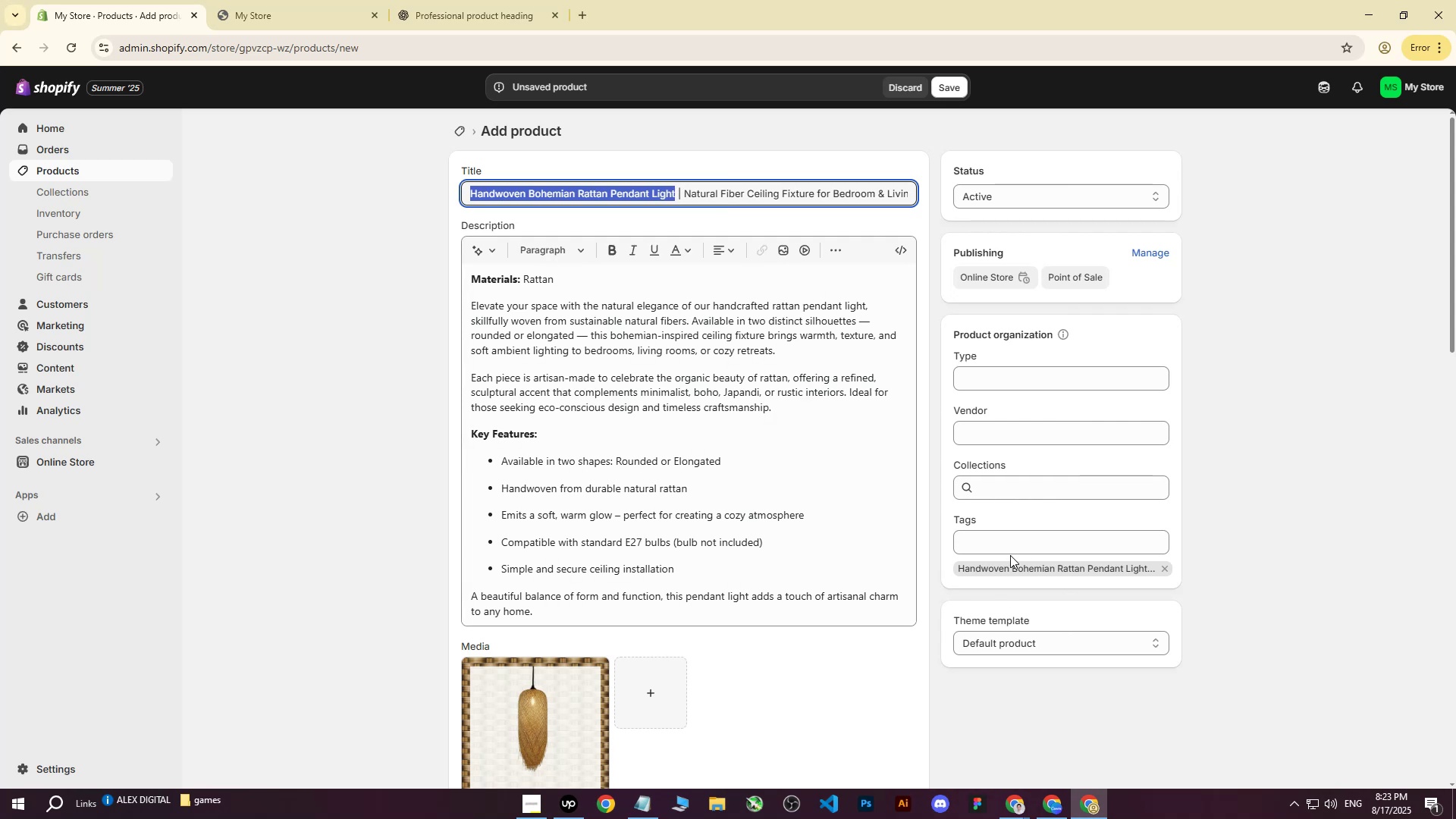 
left_click([1009, 548])
 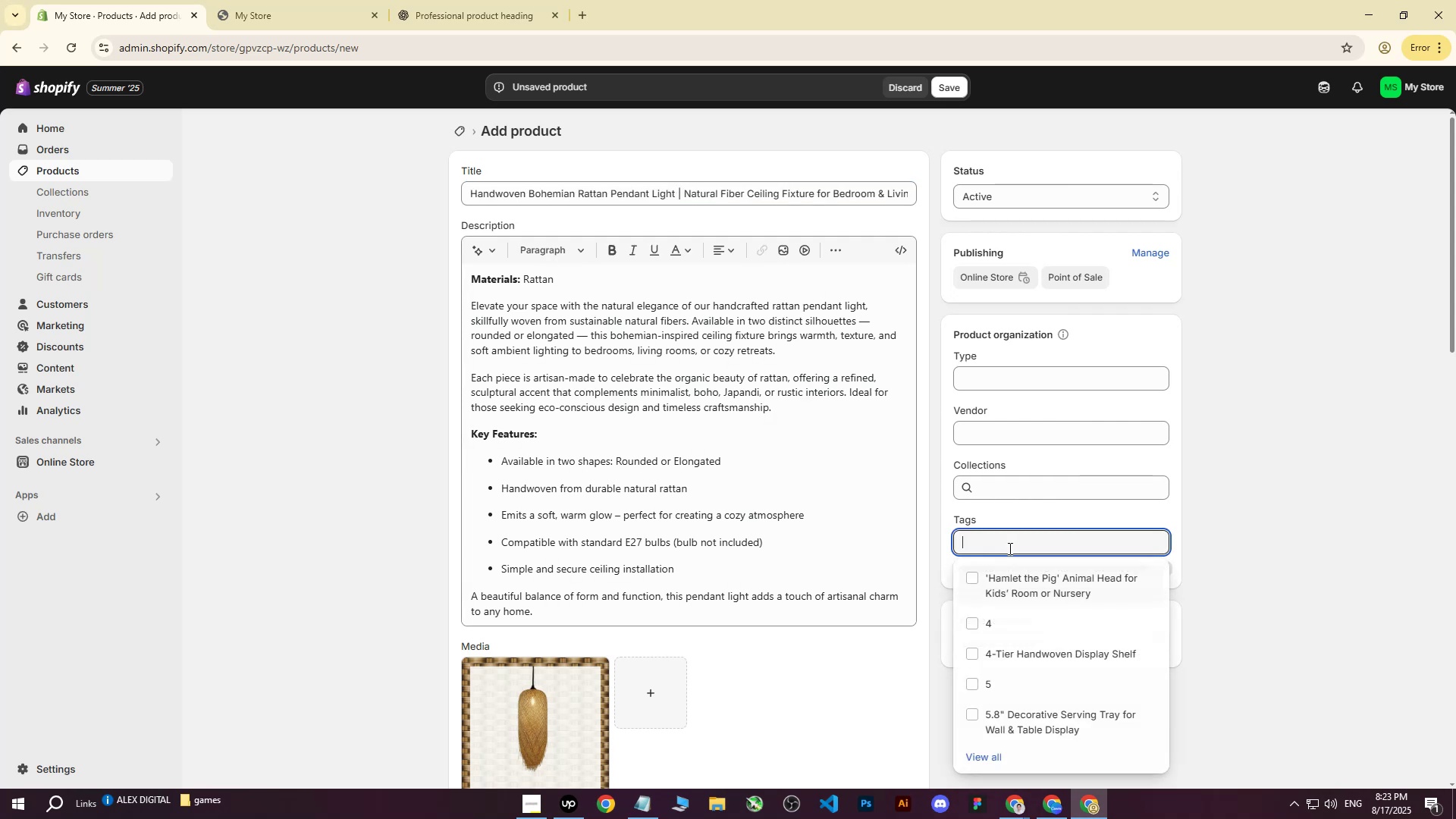 
key(Control+ControlLeft)
 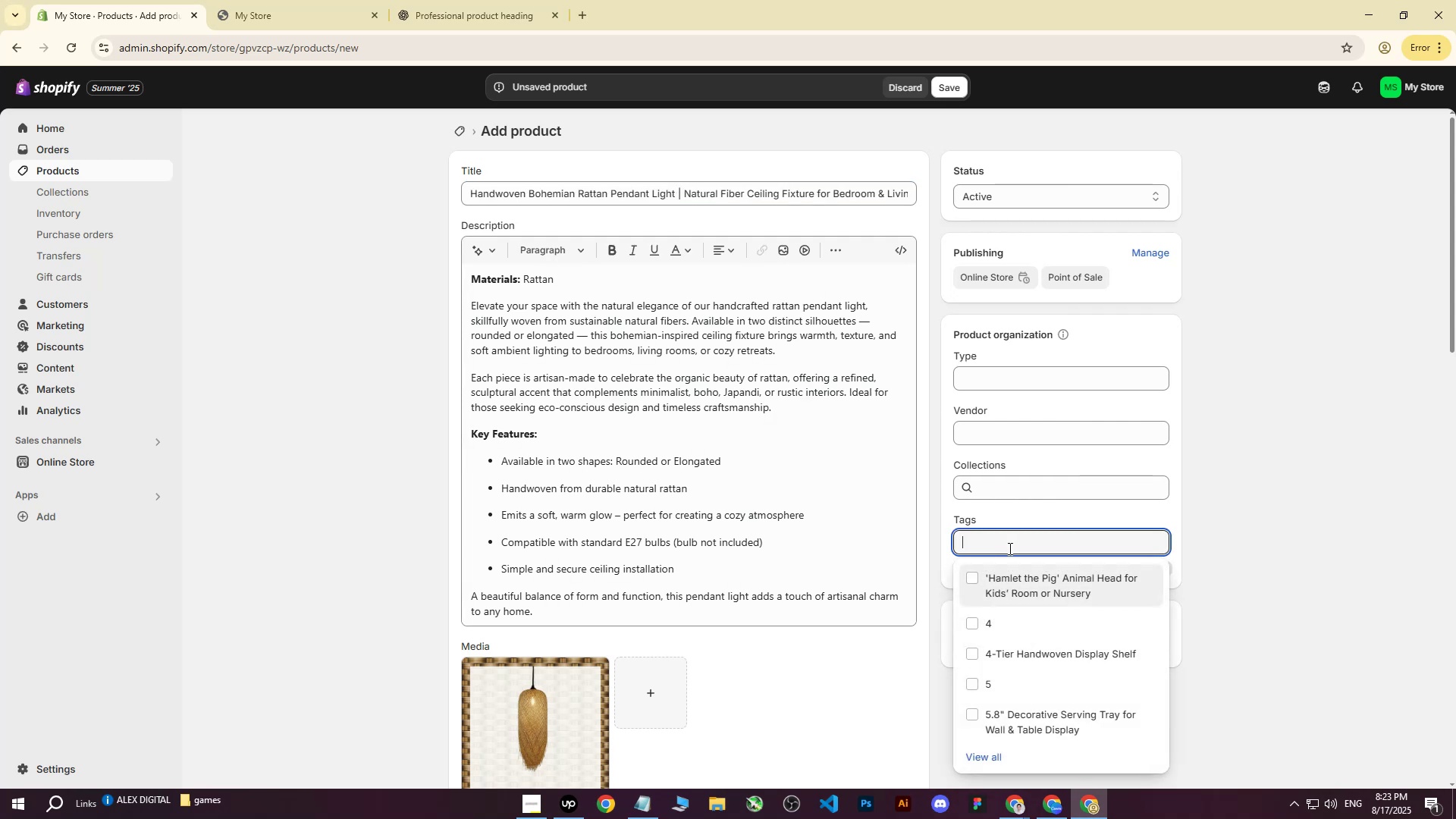 
key(Control+V)
 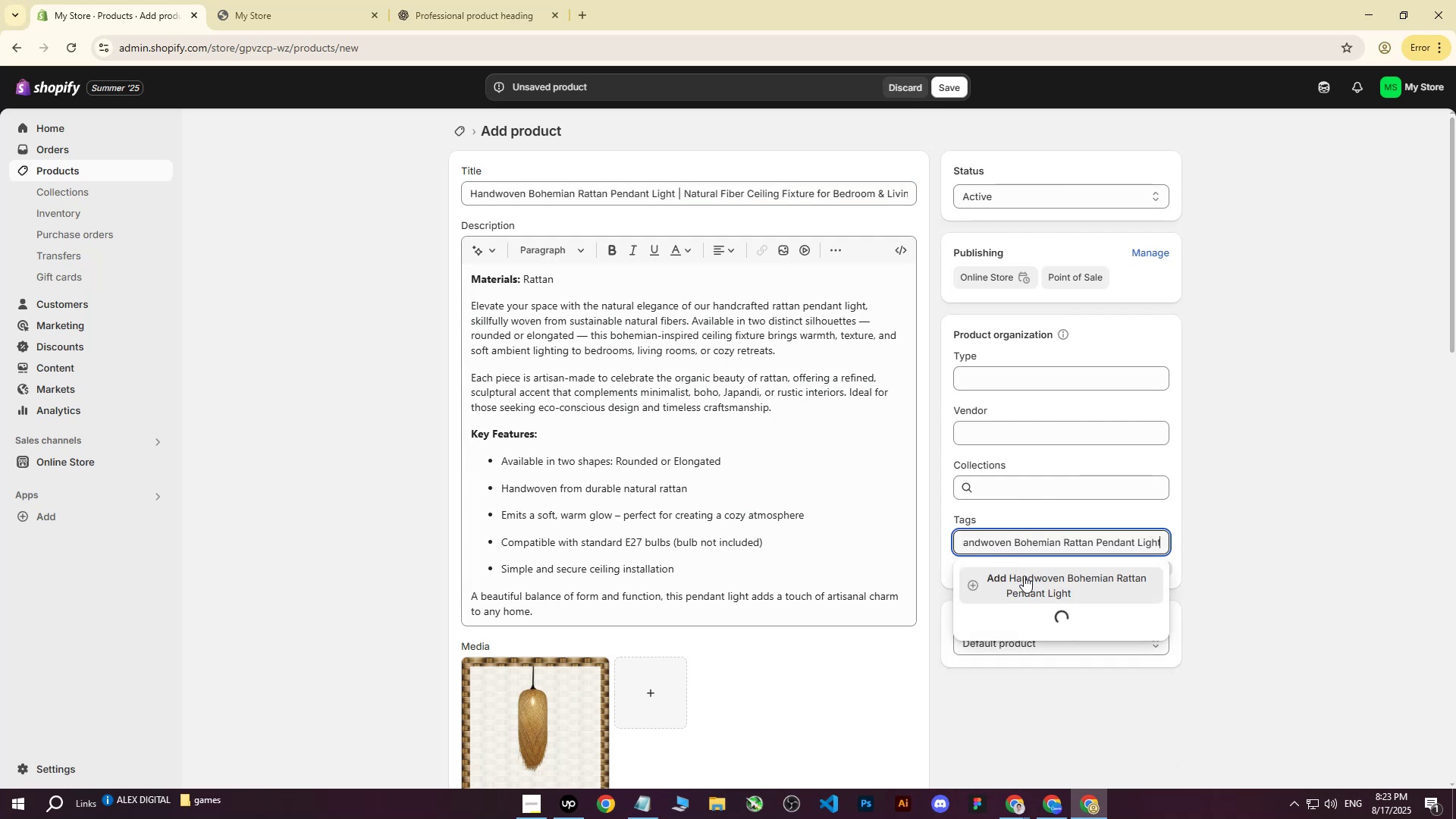 
left_click([1024, 577])
 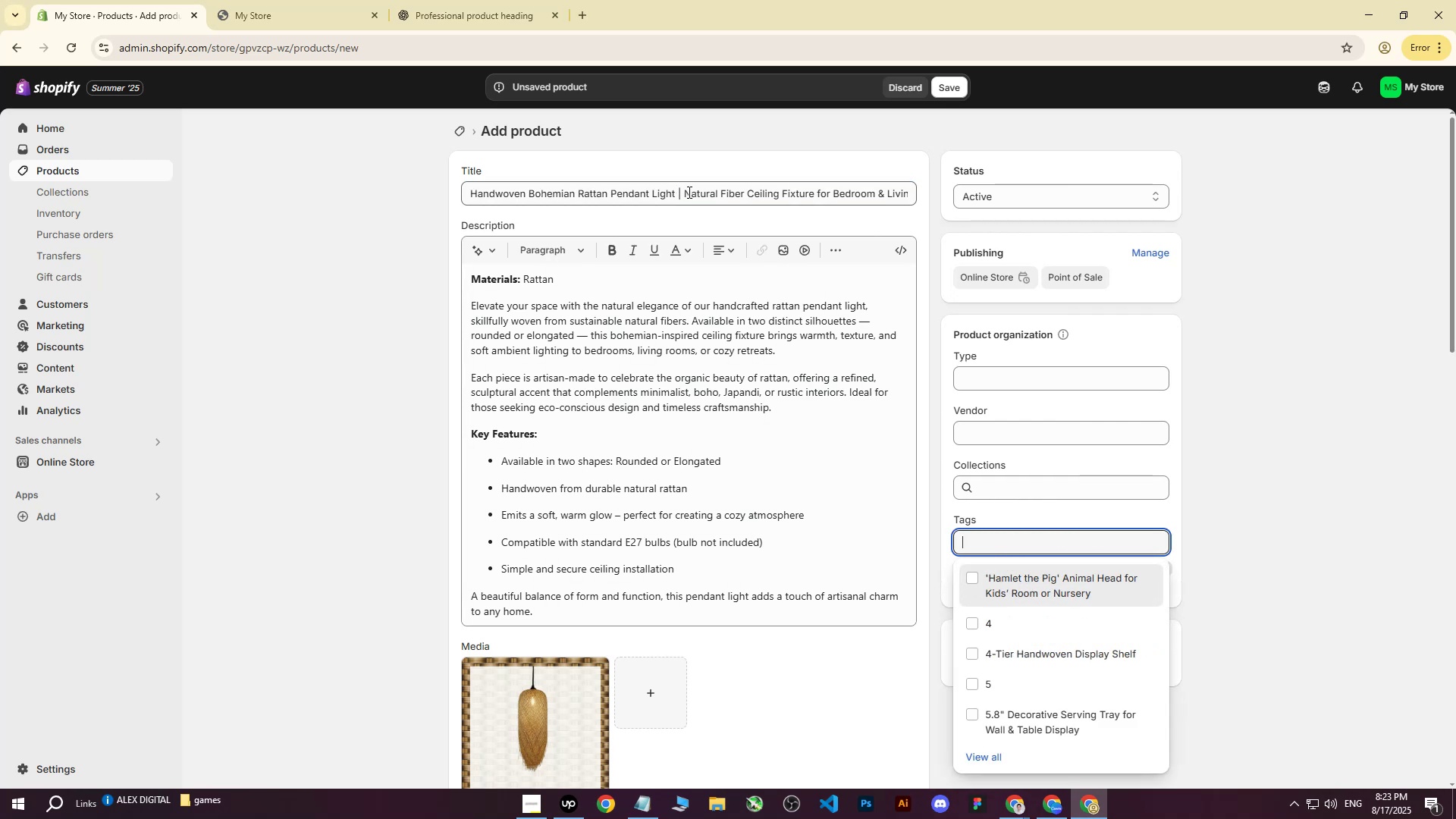 
left_click_drag(start_coordinate=[686, 190], to_coordinate=[1008, 185])
 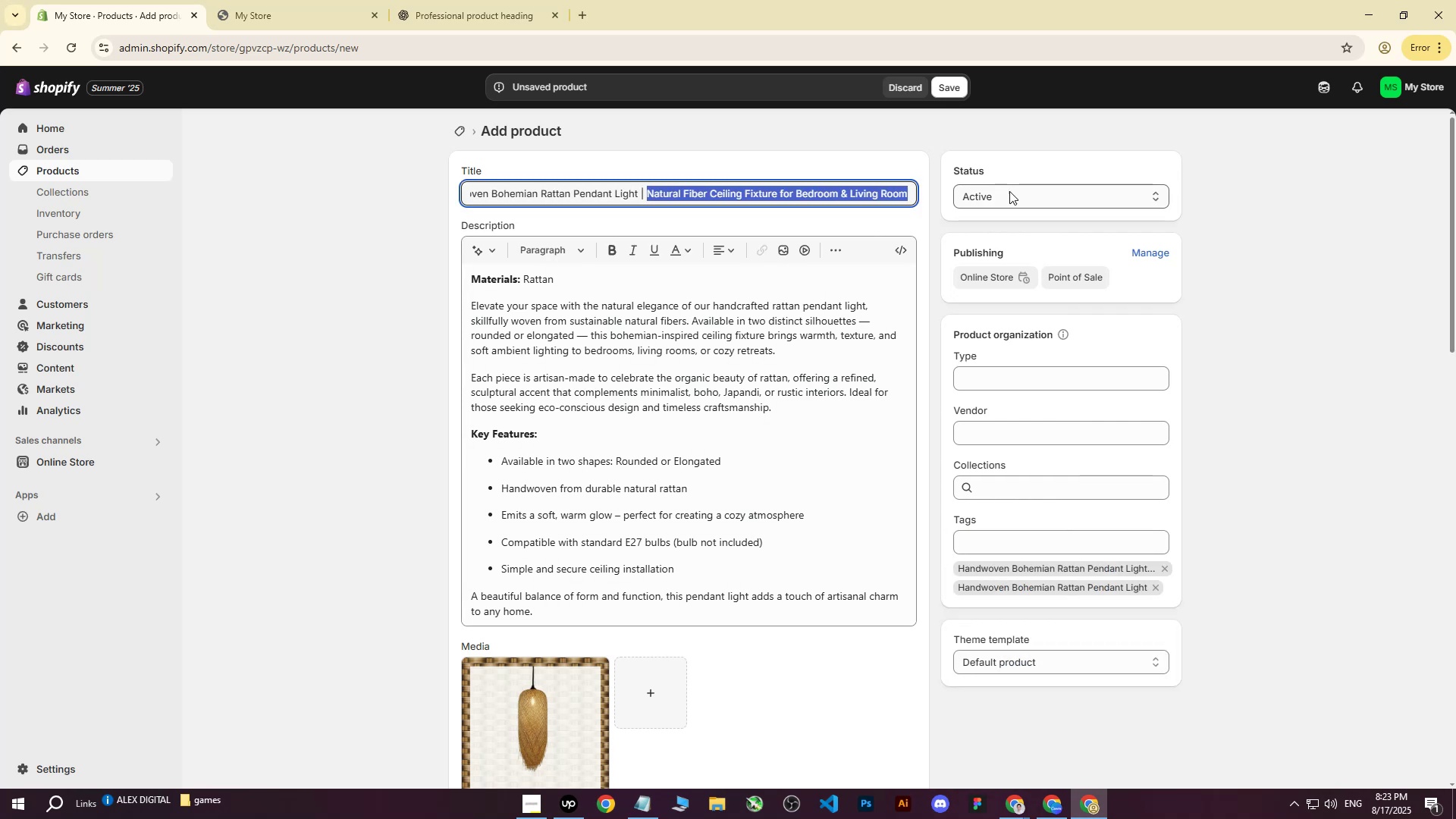 
key(Control+ControlLeft)
 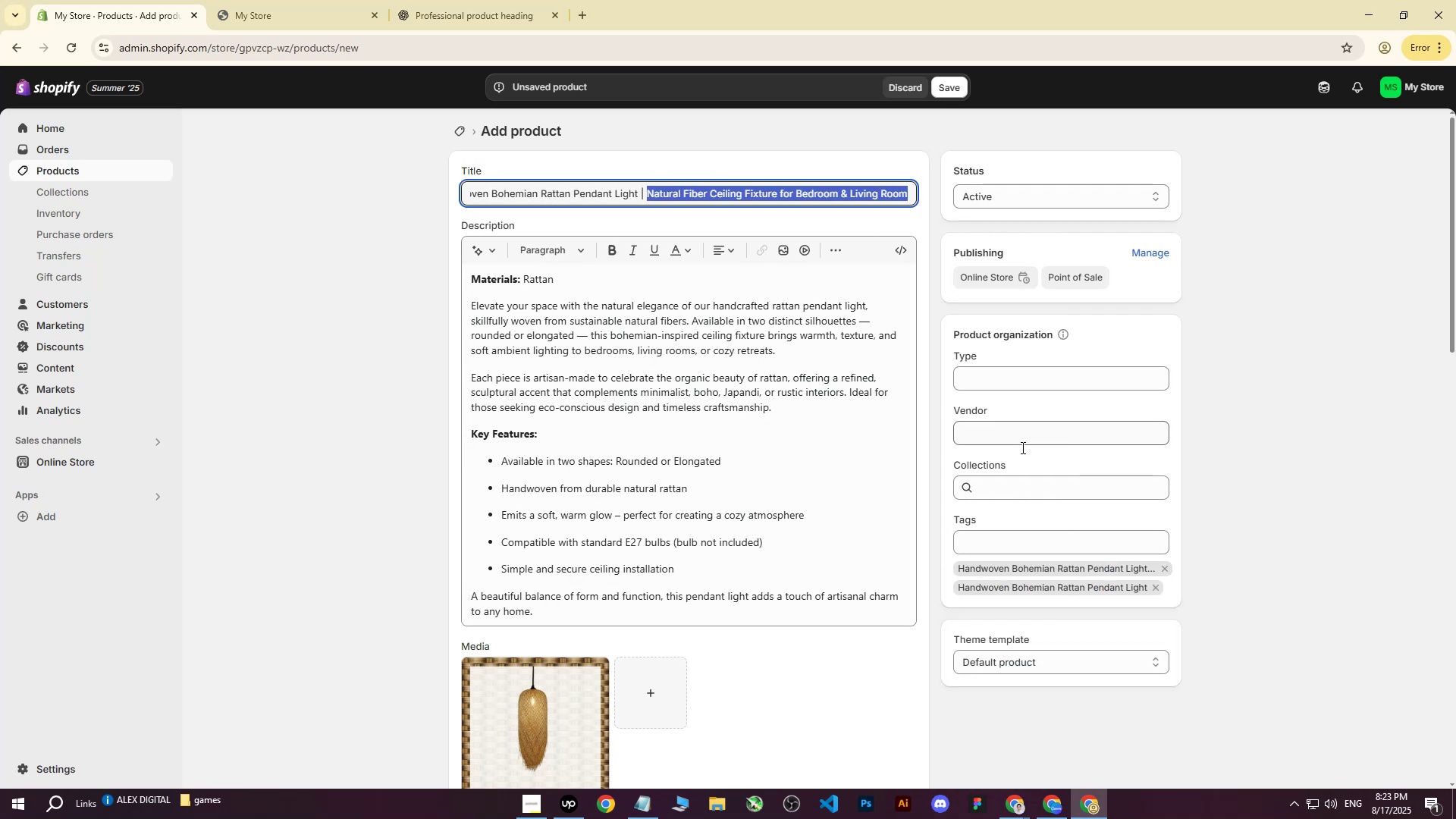 
key(Control+C)
 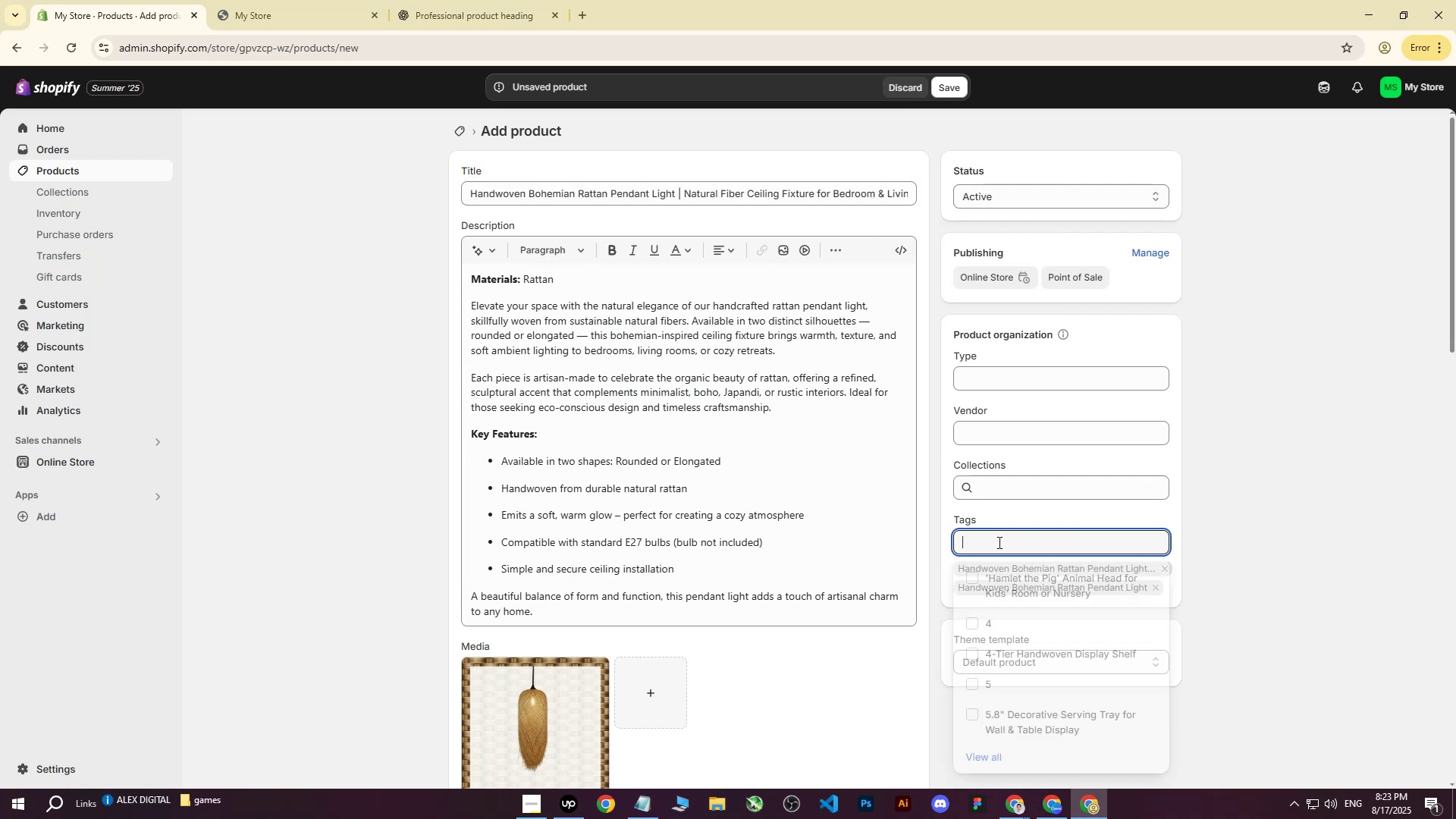 
key(Control+ControlLeft)
 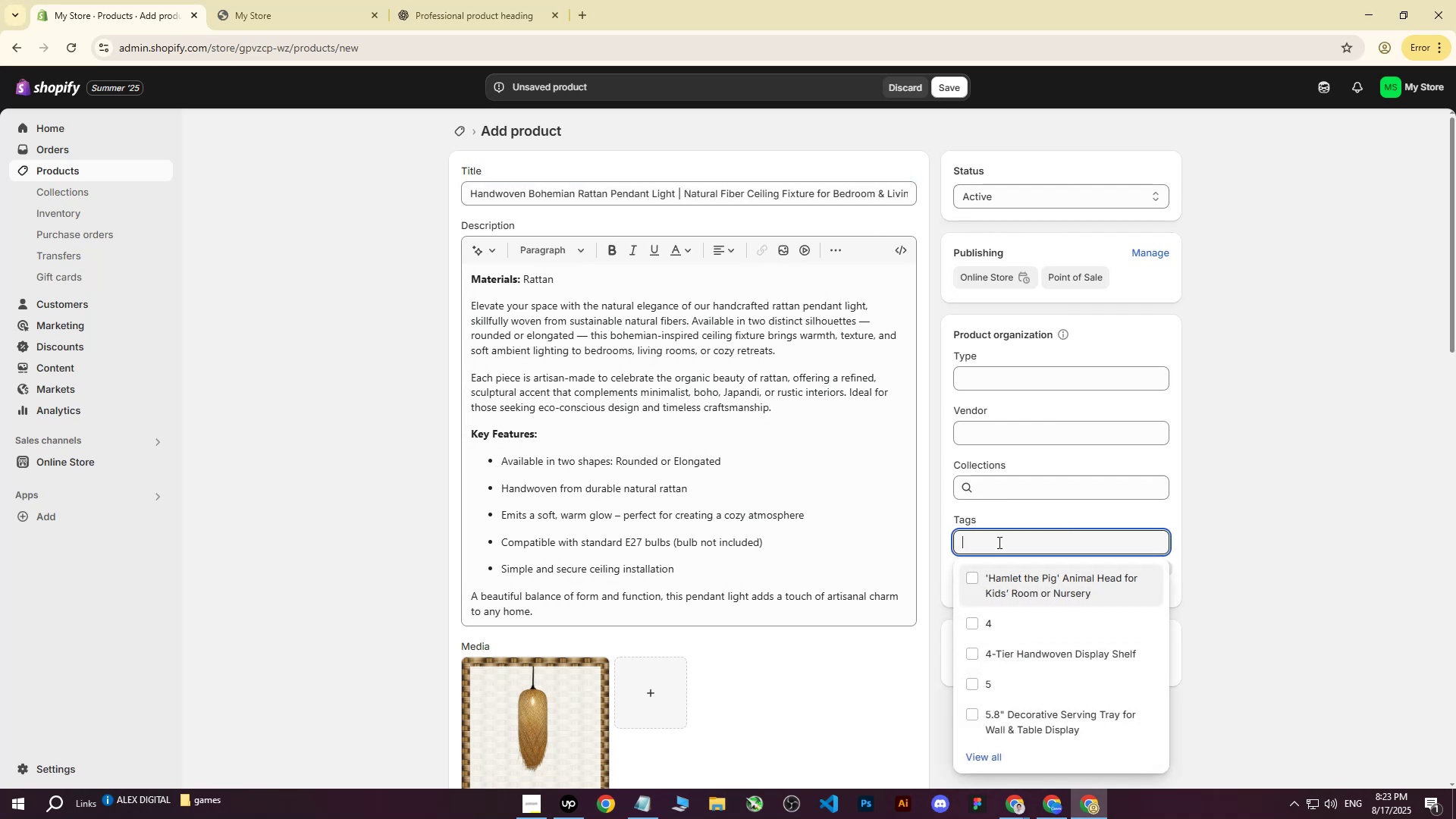 
key(Control+V)
 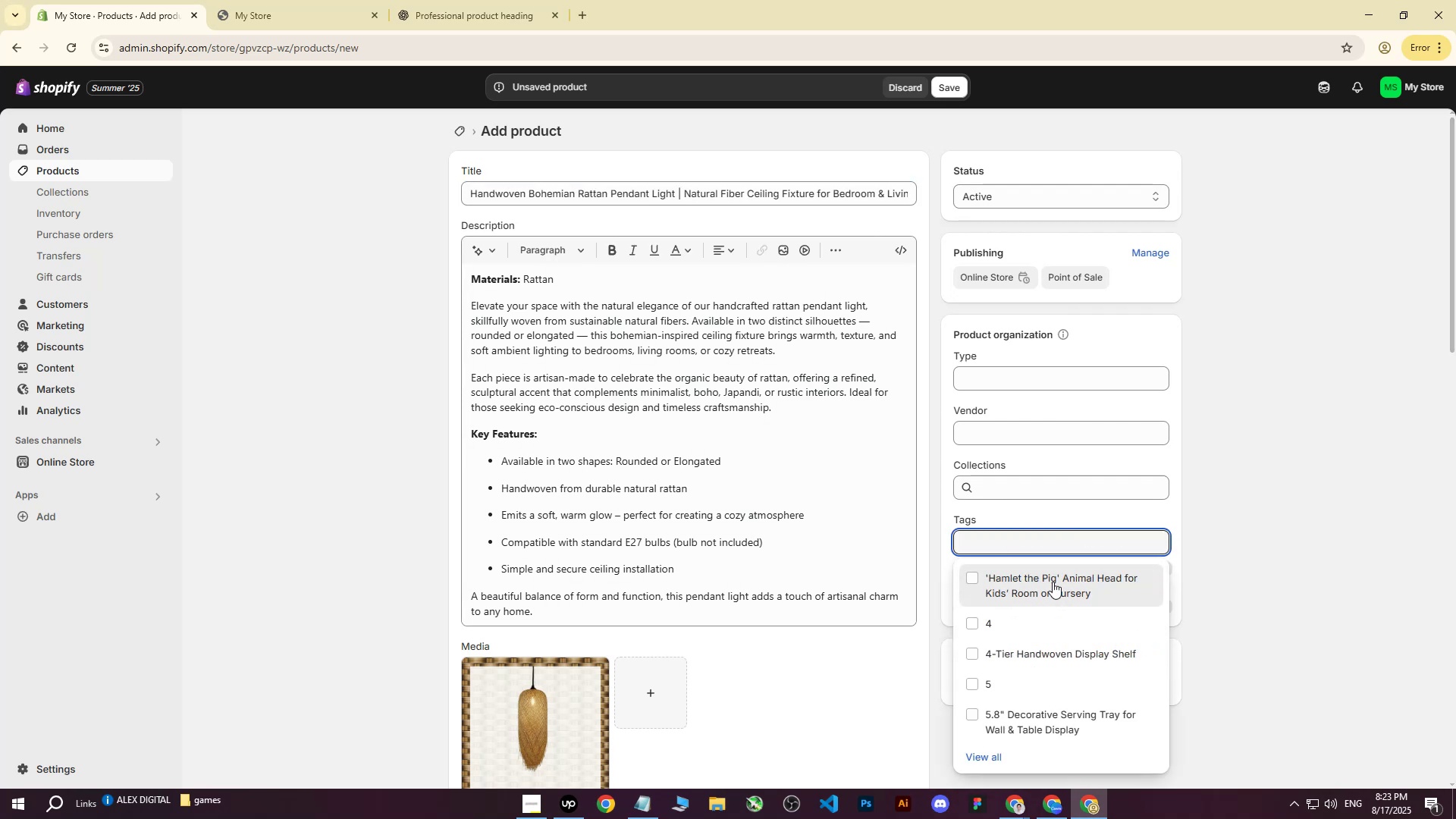 
double_click([1262, 389])
 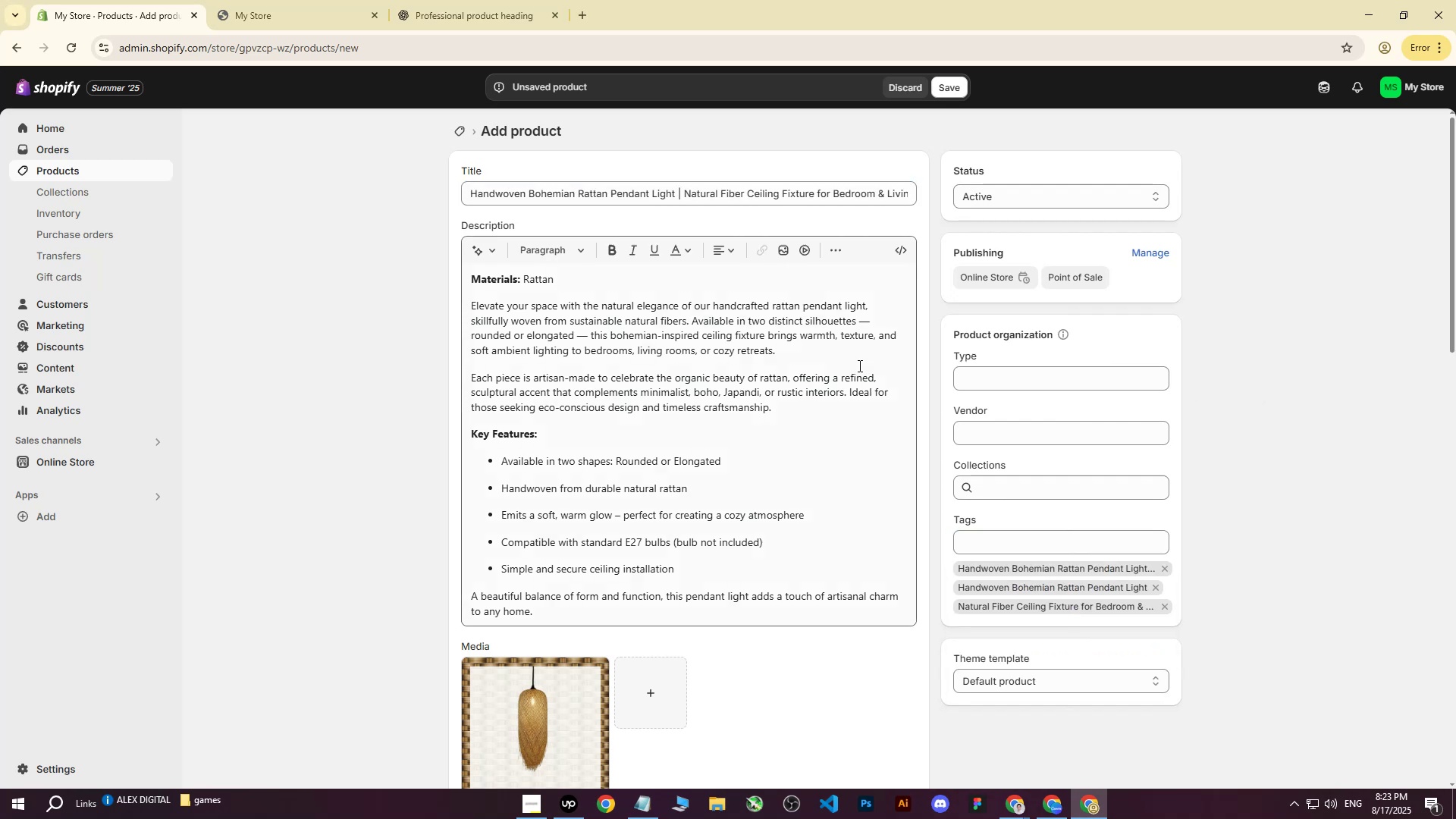 
scroll: coordinate [454, 372], scroll_direction: up, amount: 7.0
 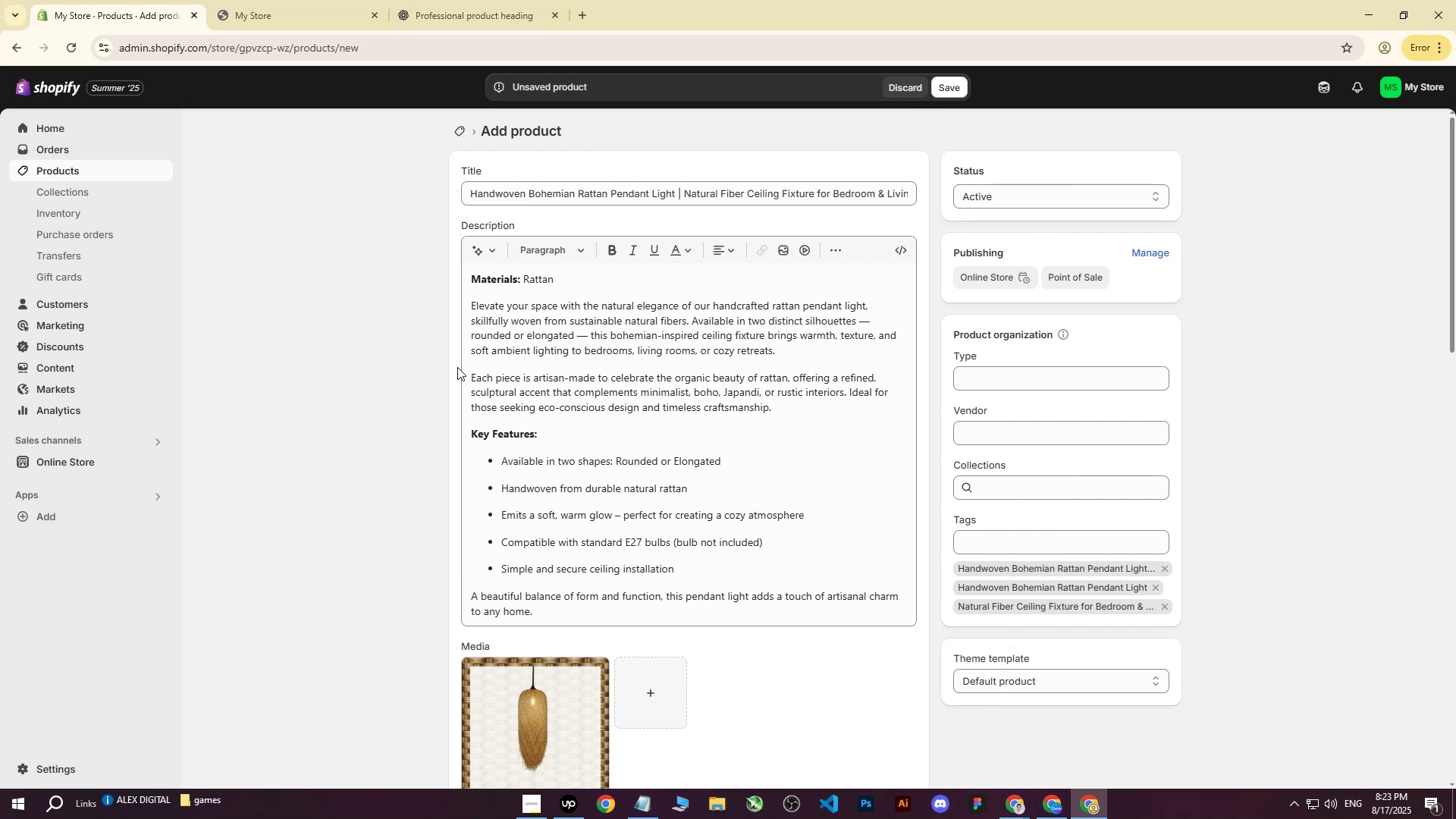 
wait(13.46)
 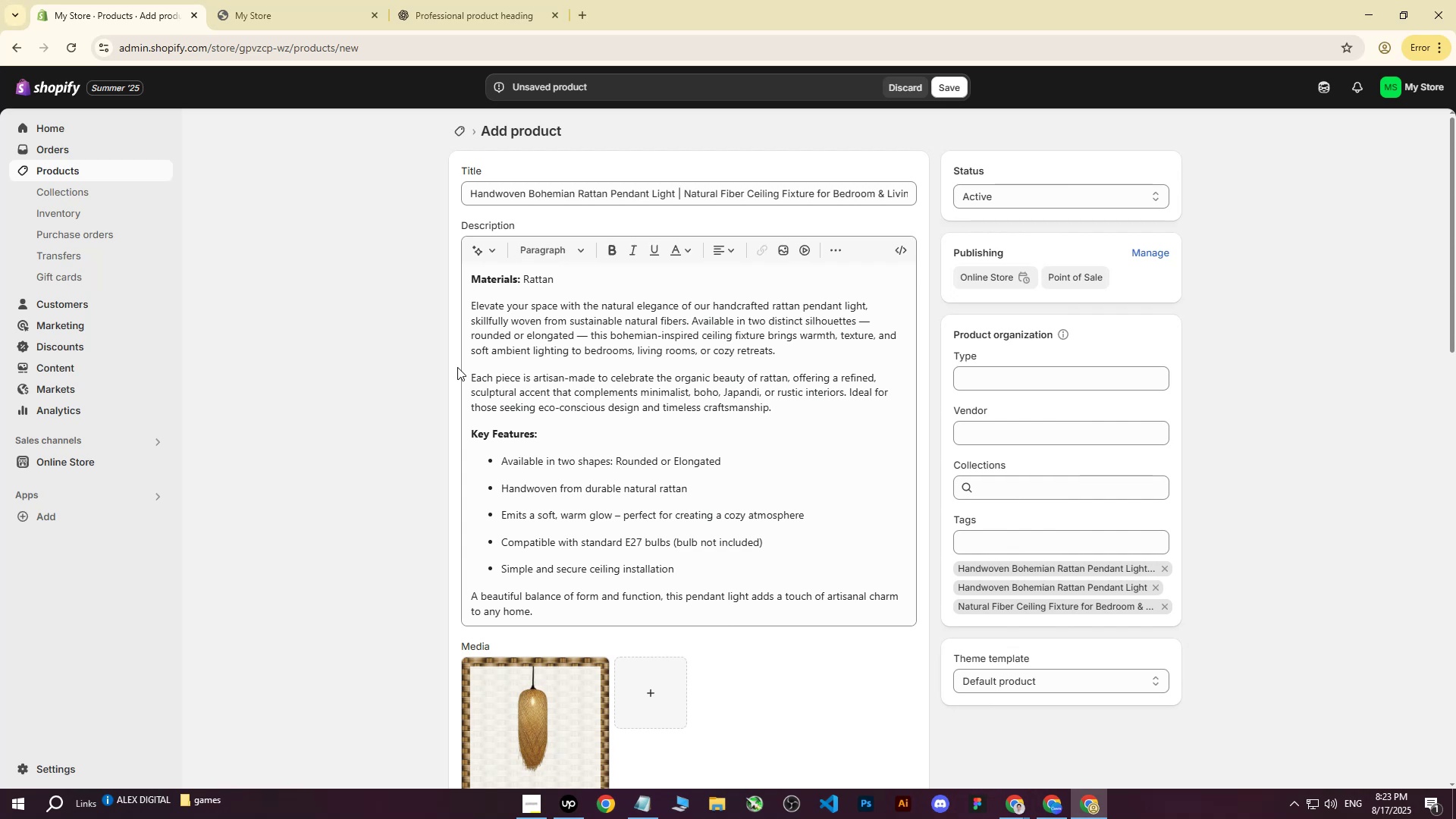 
scroll: coordinate [935, 511], scroll_direction: up, amount: 6.0
 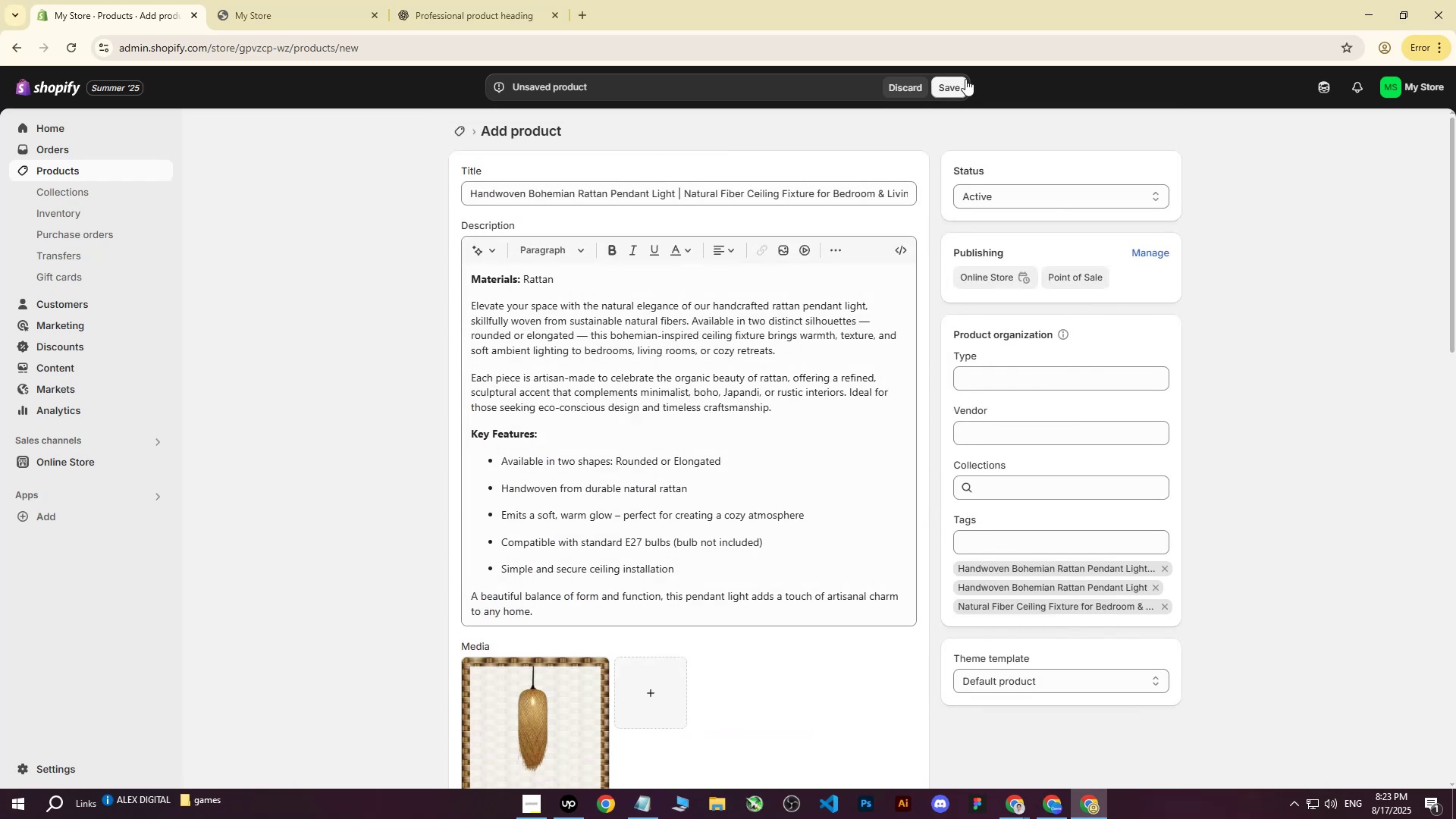 
left_click_drag(start_coordinate=[958, 89], to_coordinate=[954, 92])
 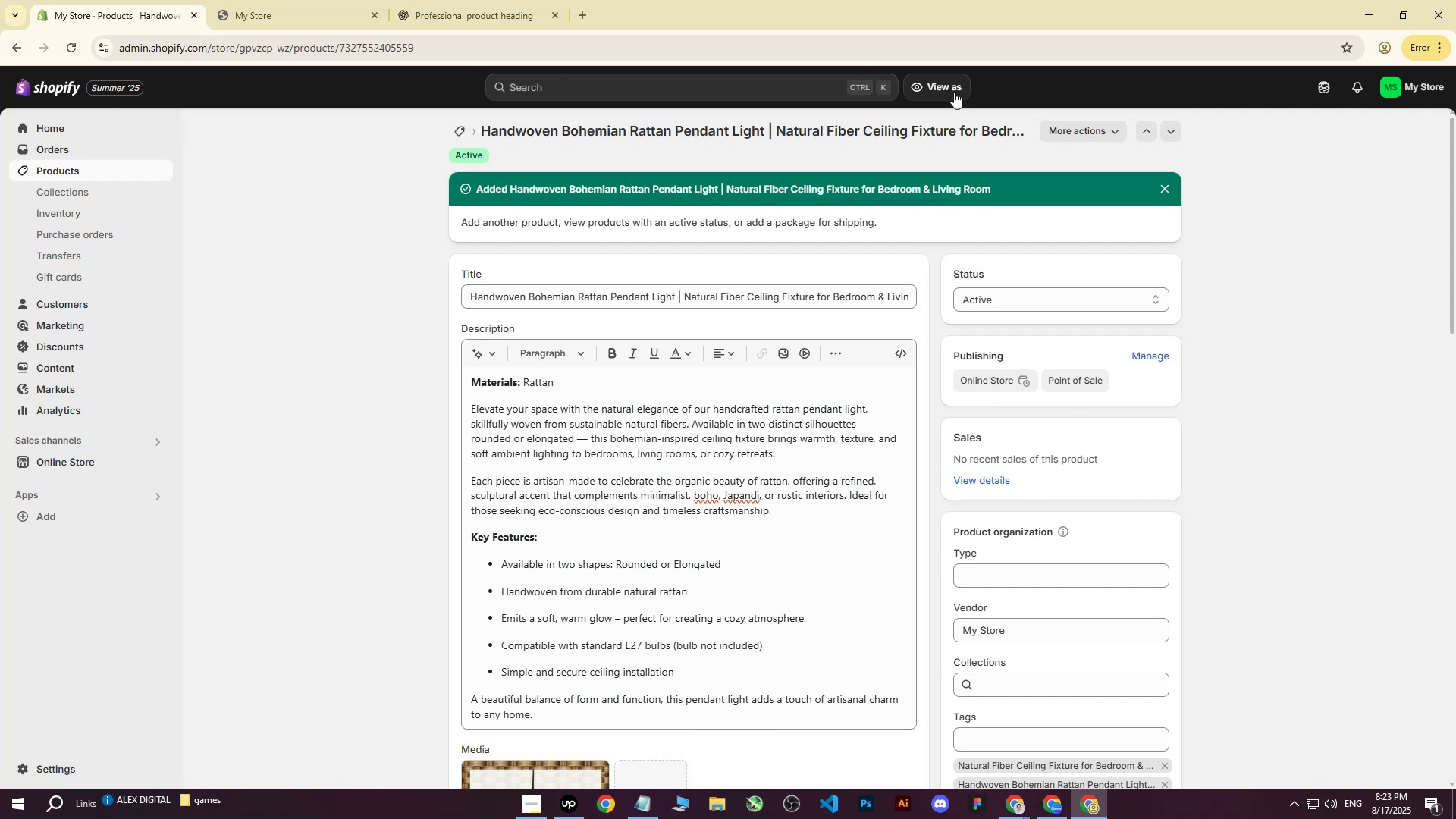 
wait(15.62)
 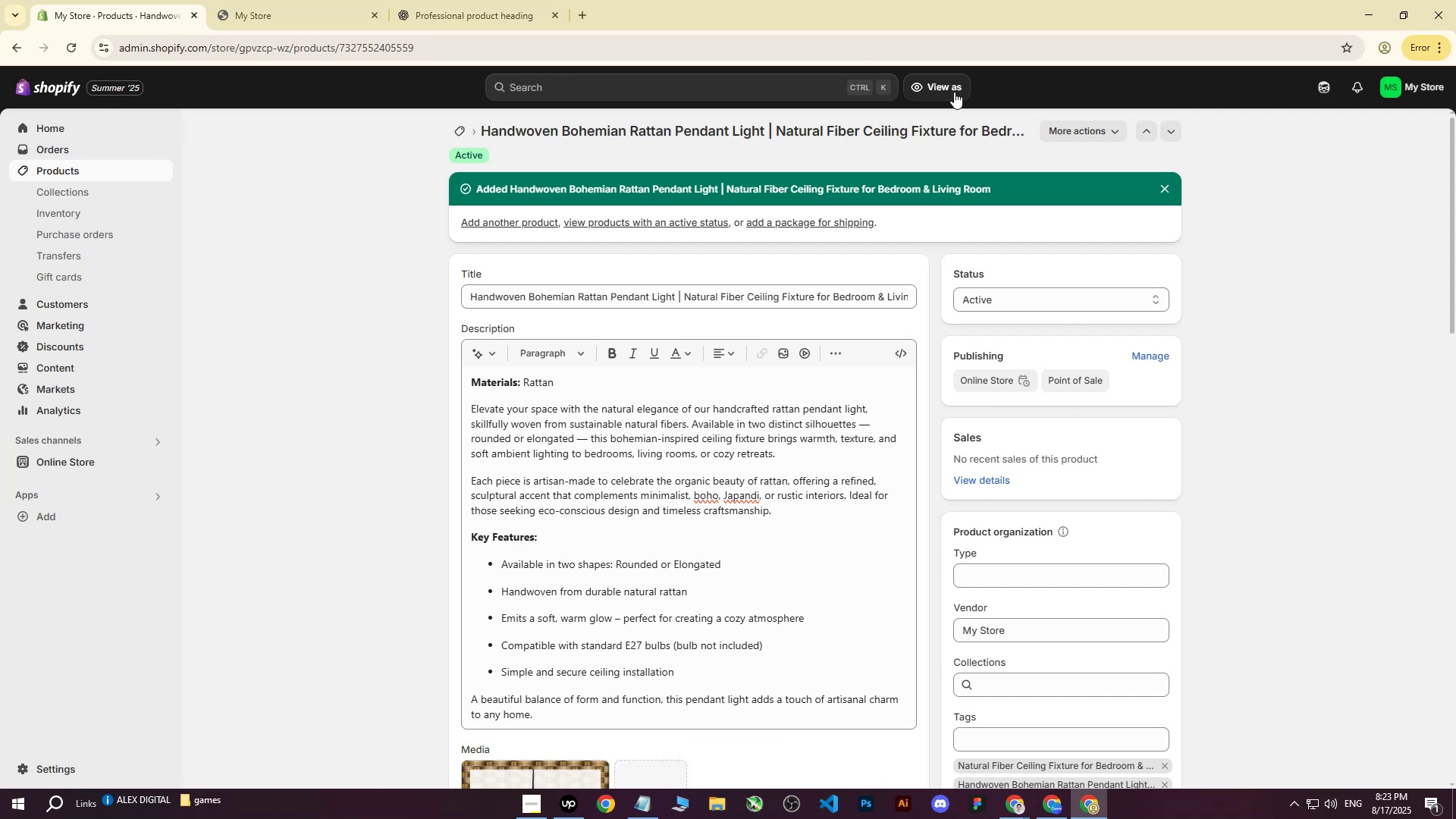 
scroll: coordinate [1200, 502], scroll_direction: down, amount: 2.0
 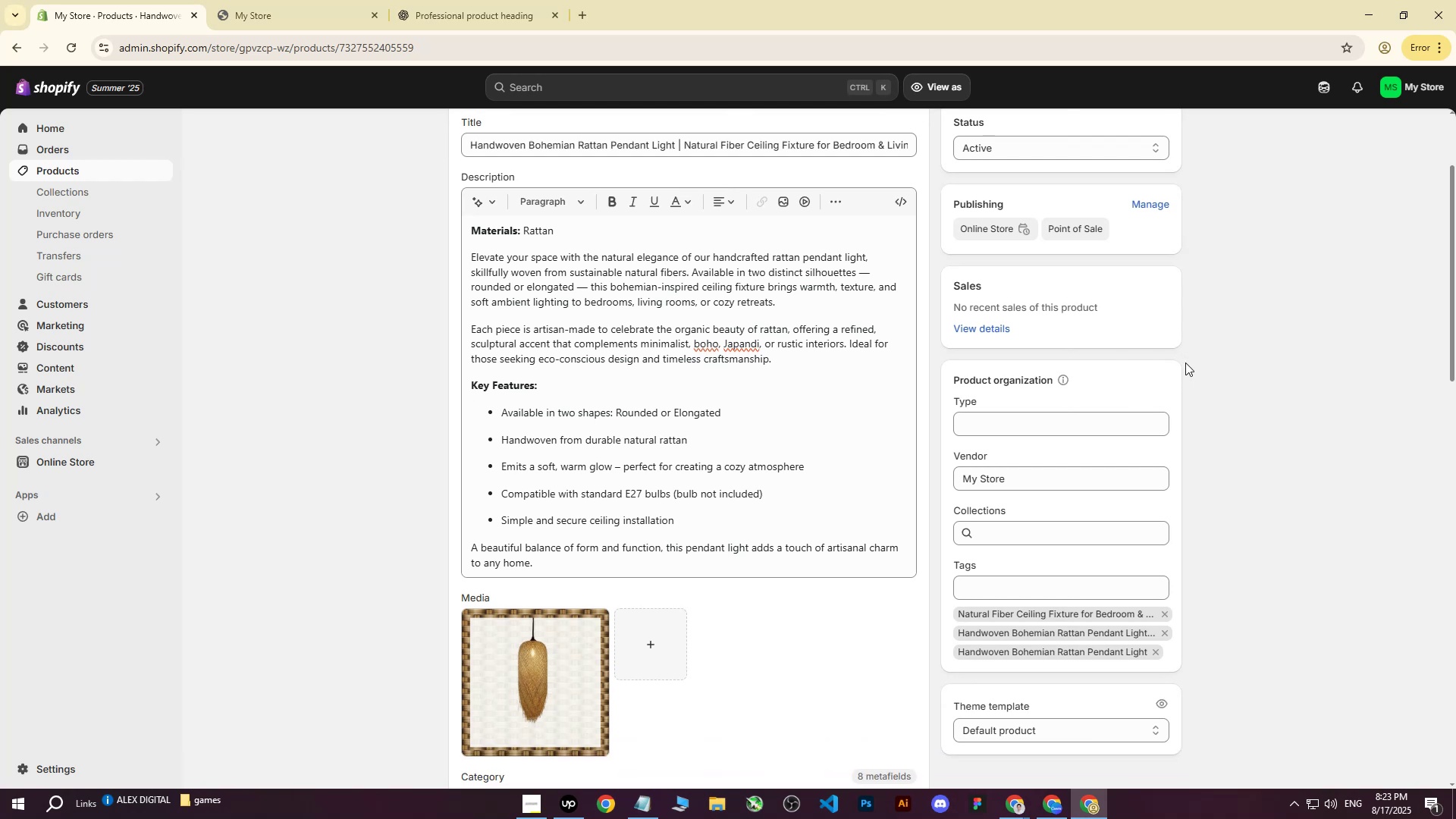 
left_click([566, 699])
 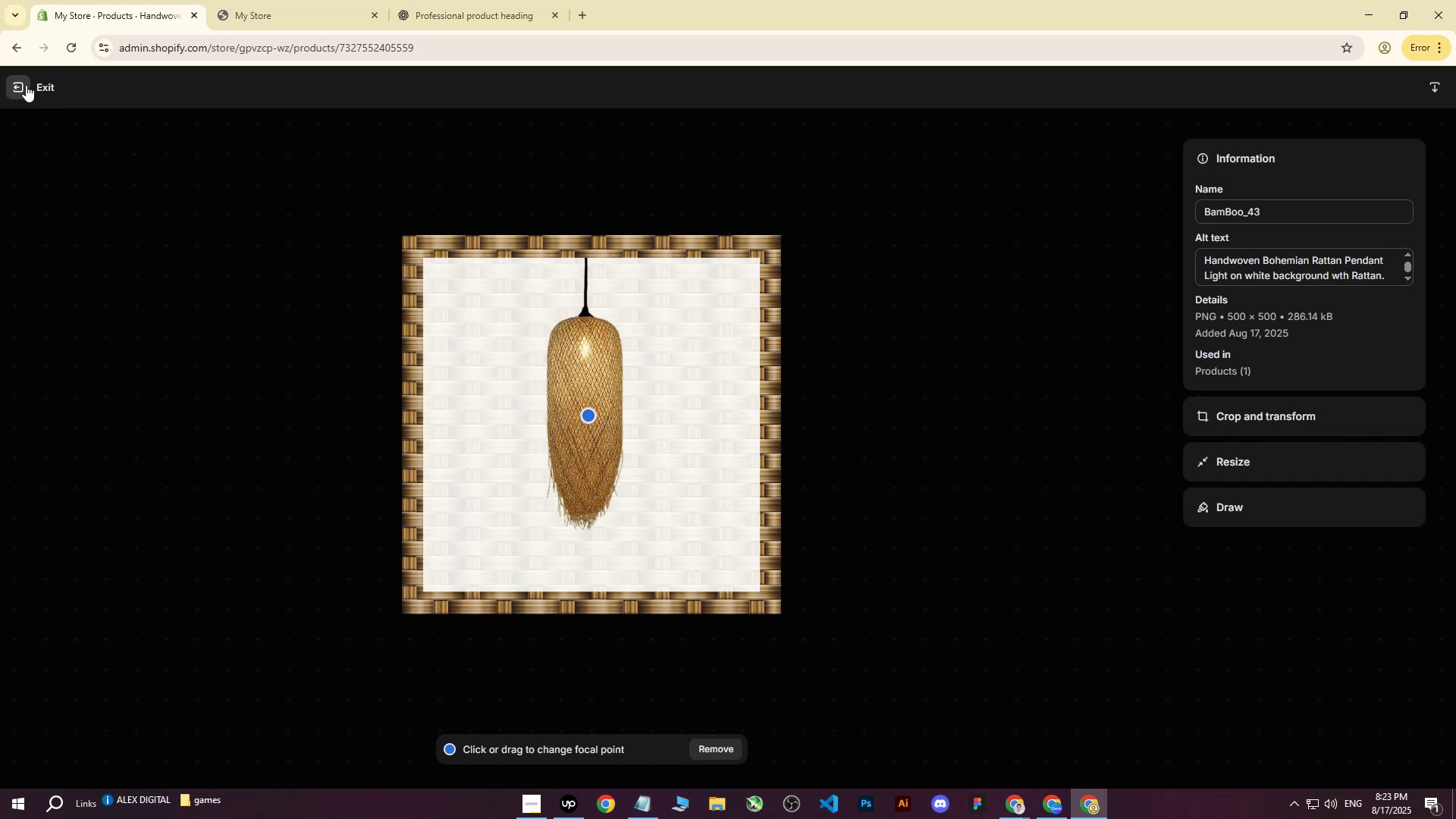 
left_click([26, 85])
 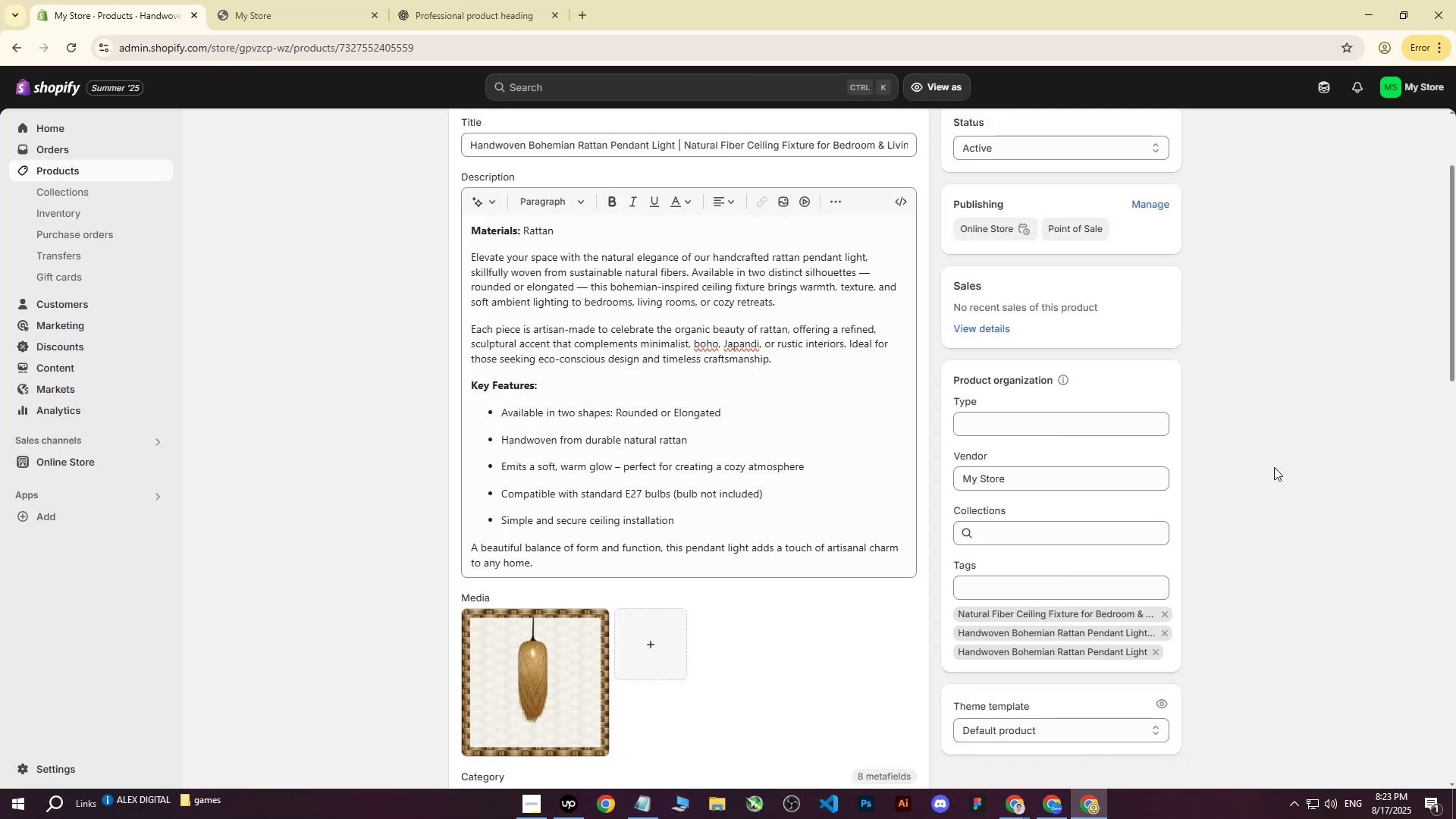 
left_click([1300, 436])
 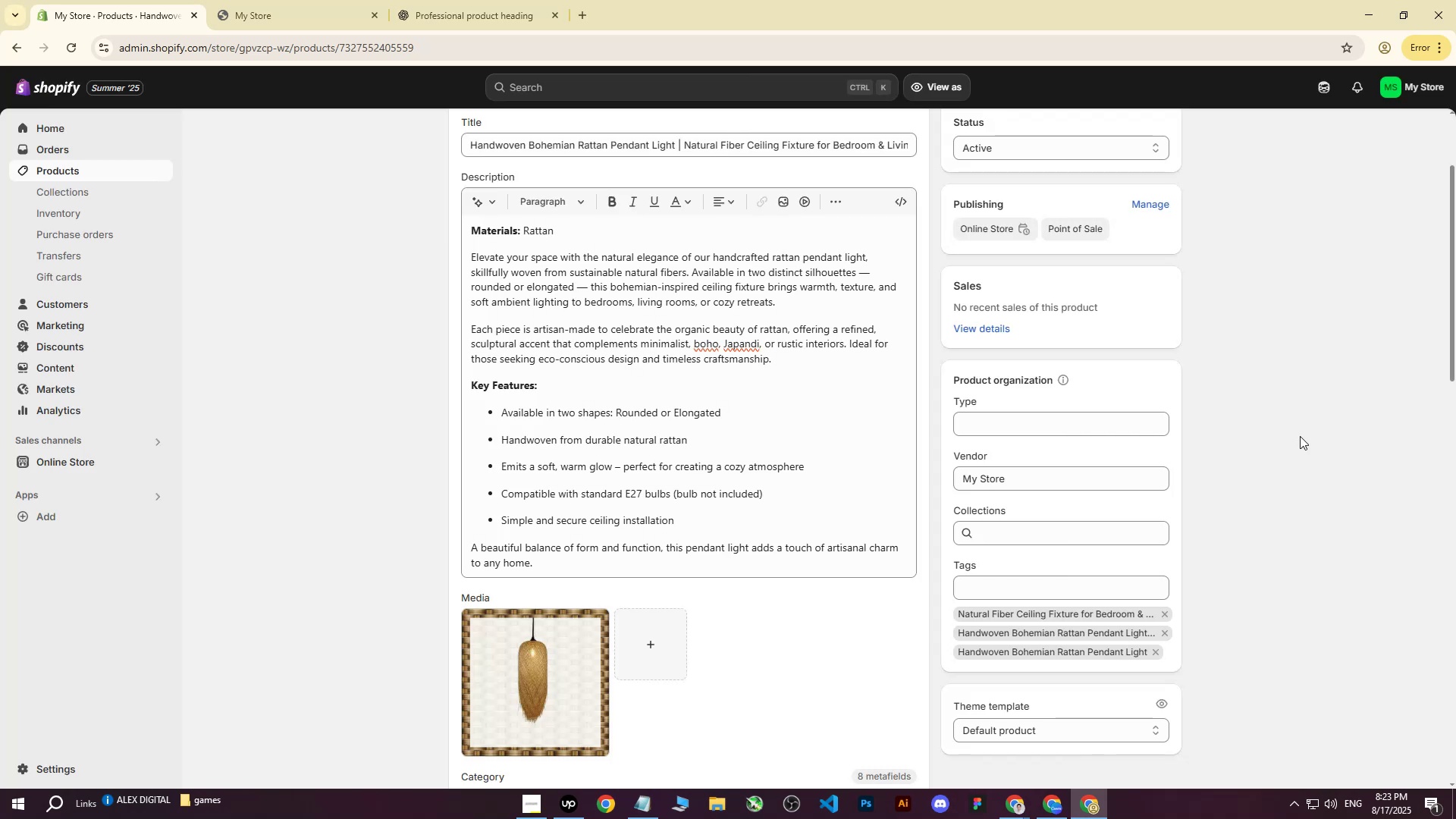 
scroll: coordinate [858, 450], scroll_direction: down, amount: 14.0
 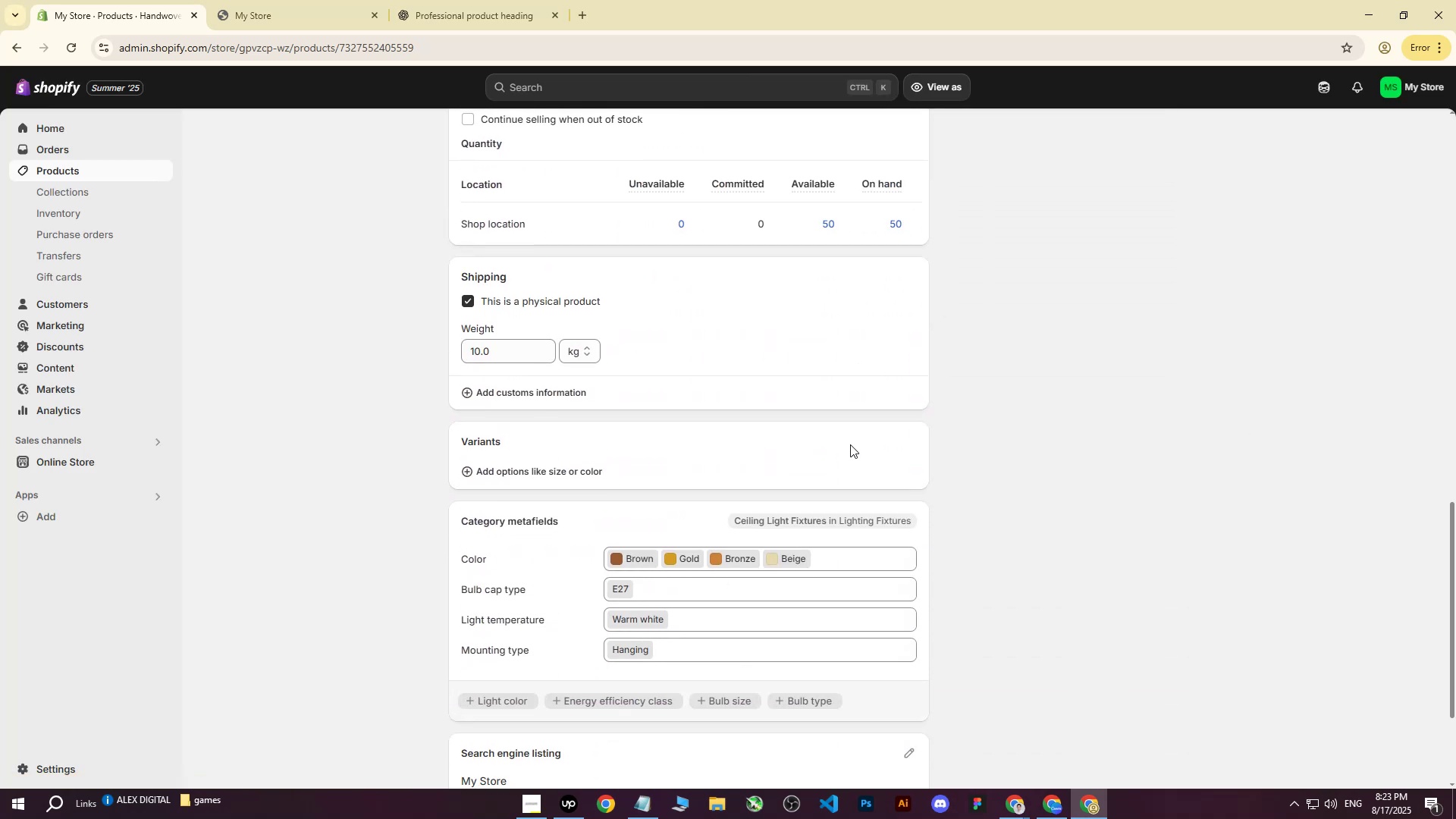 
scroll: coordinate [314, 218], scroll_direction: up, amount: 23.0
 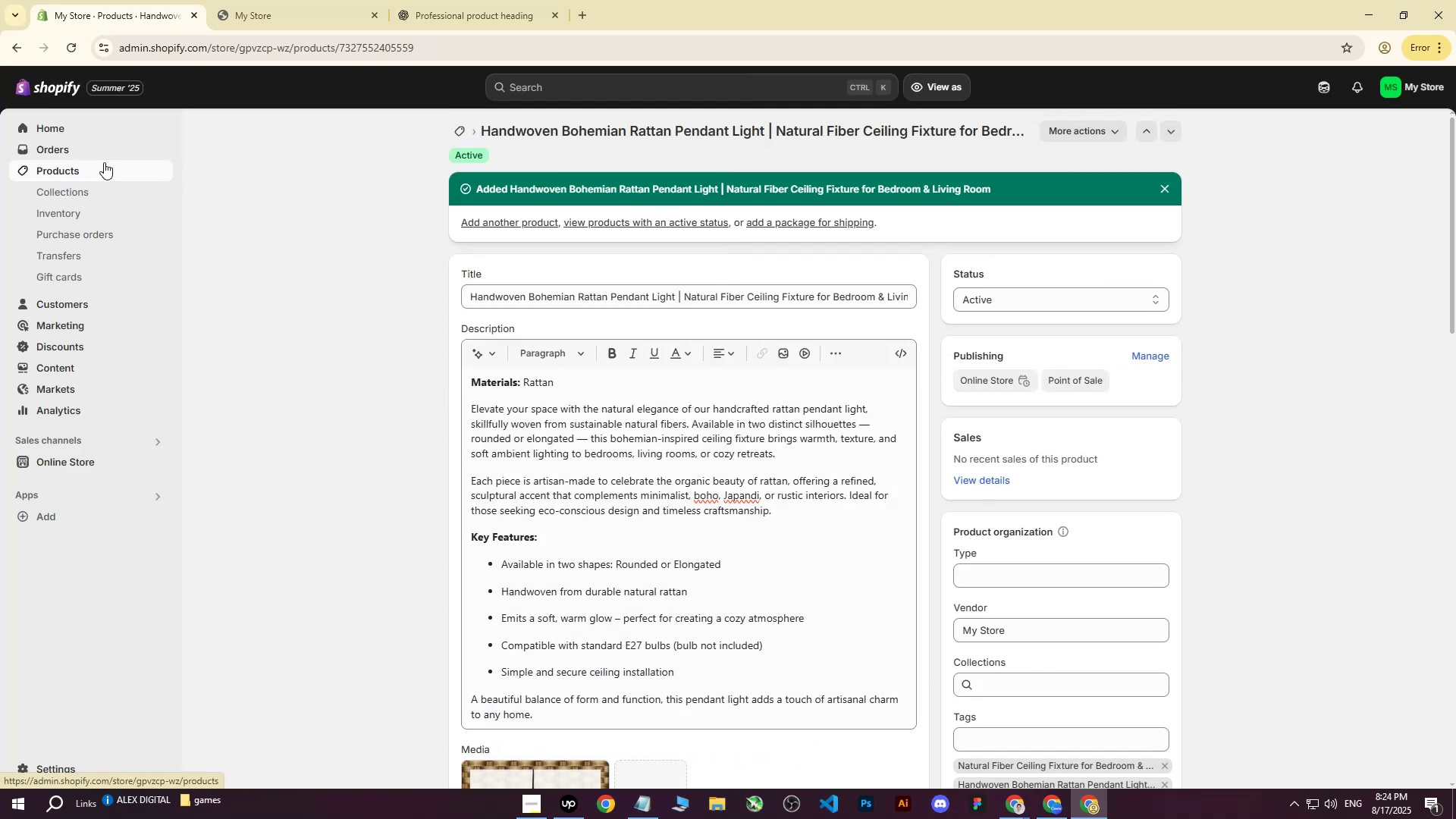 
left_click([80, 172])
 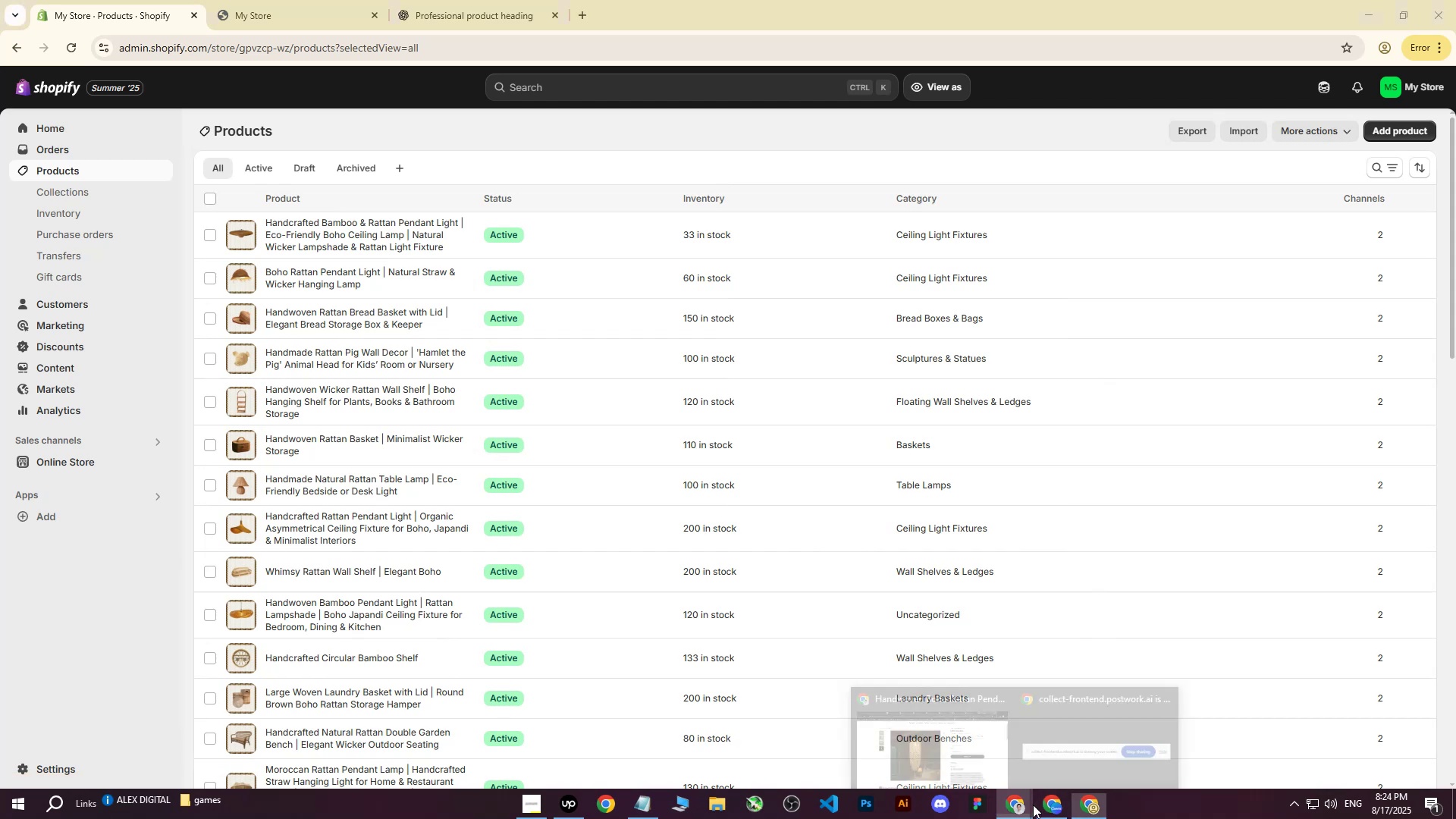 
double_click([965, 758])
 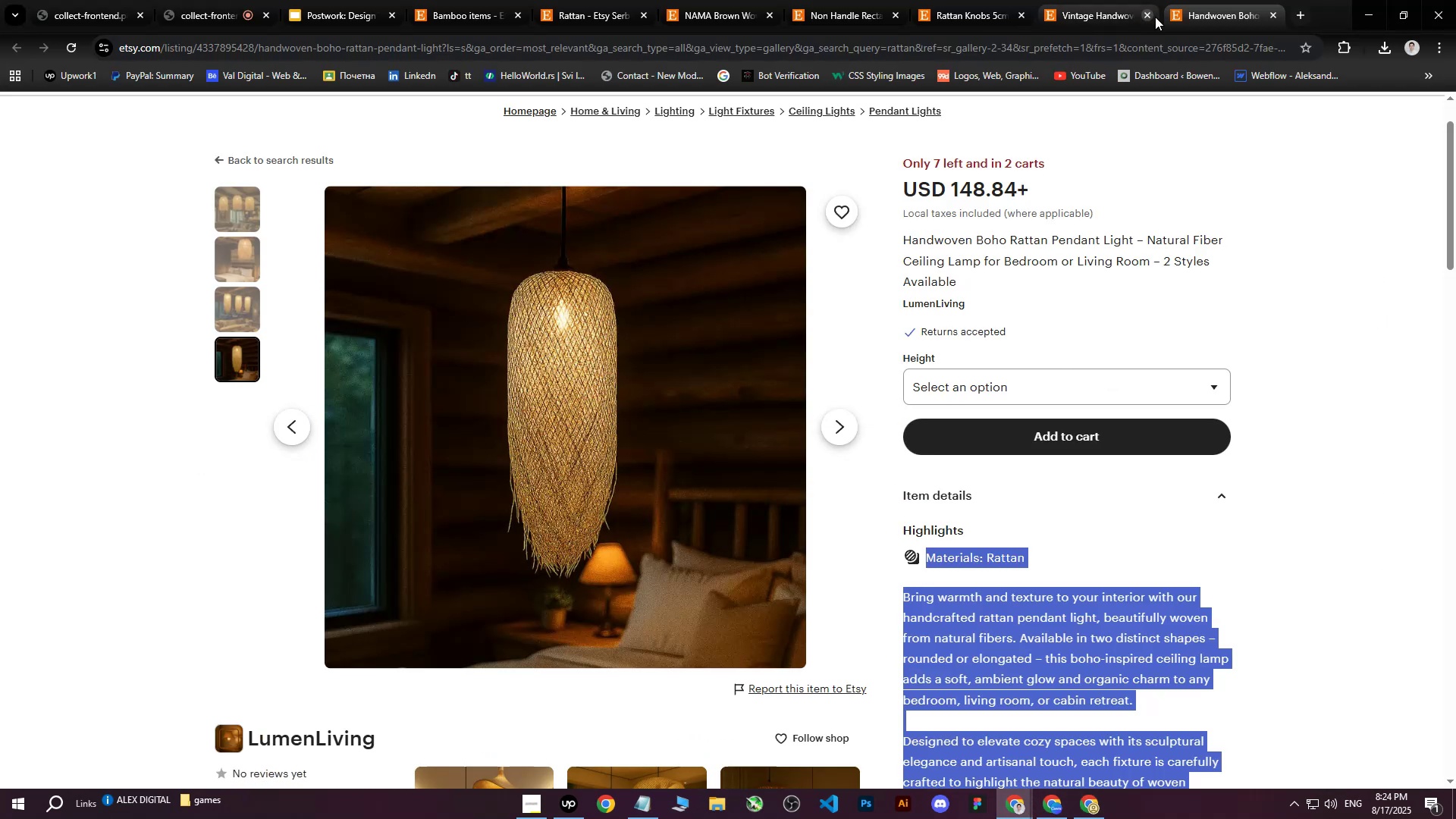 
left_click([1219, 0])
 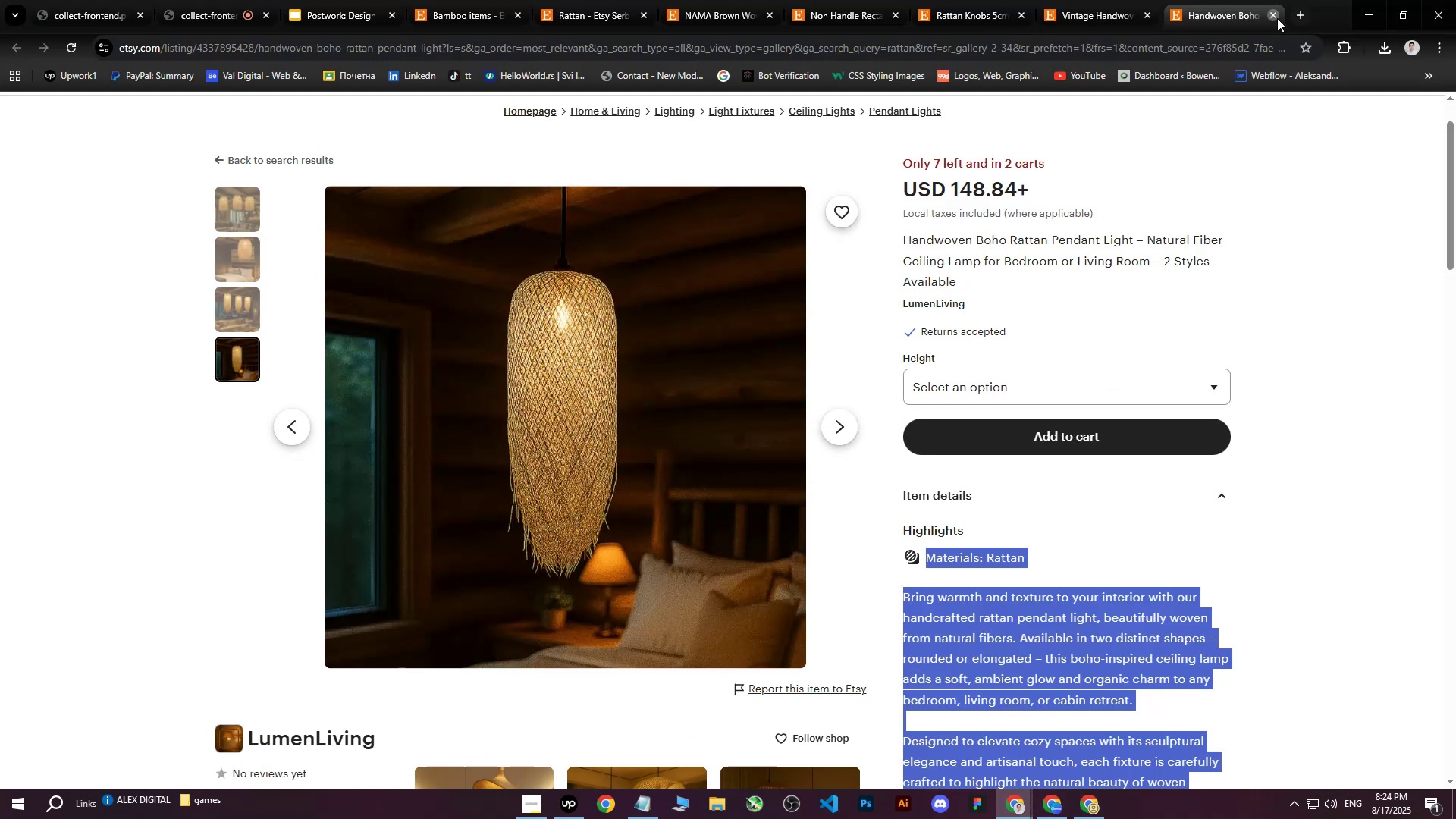 
left_click([1277, 18])
 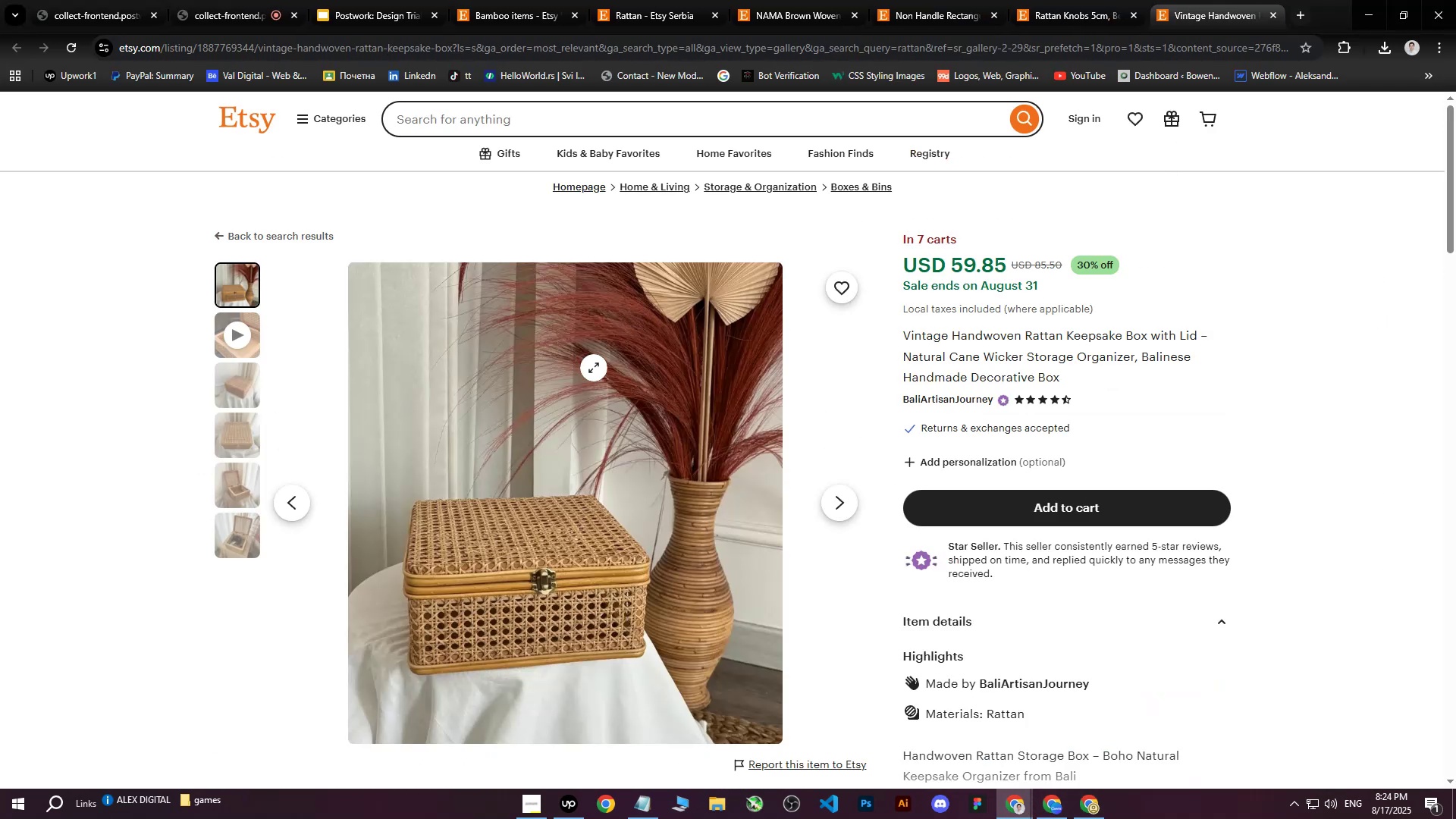 
right_click([570, 411])
 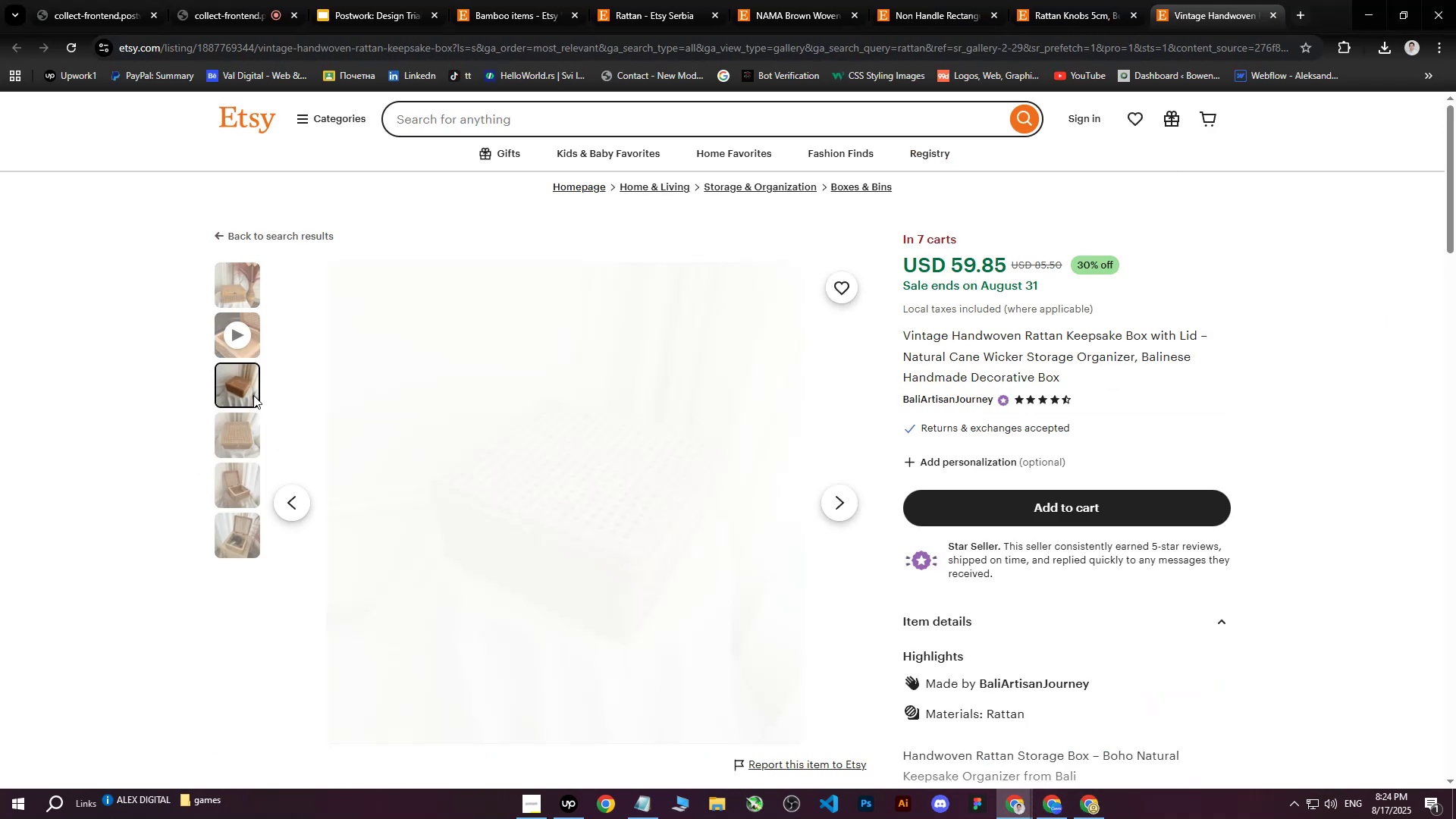 
double_click([231, 455])
 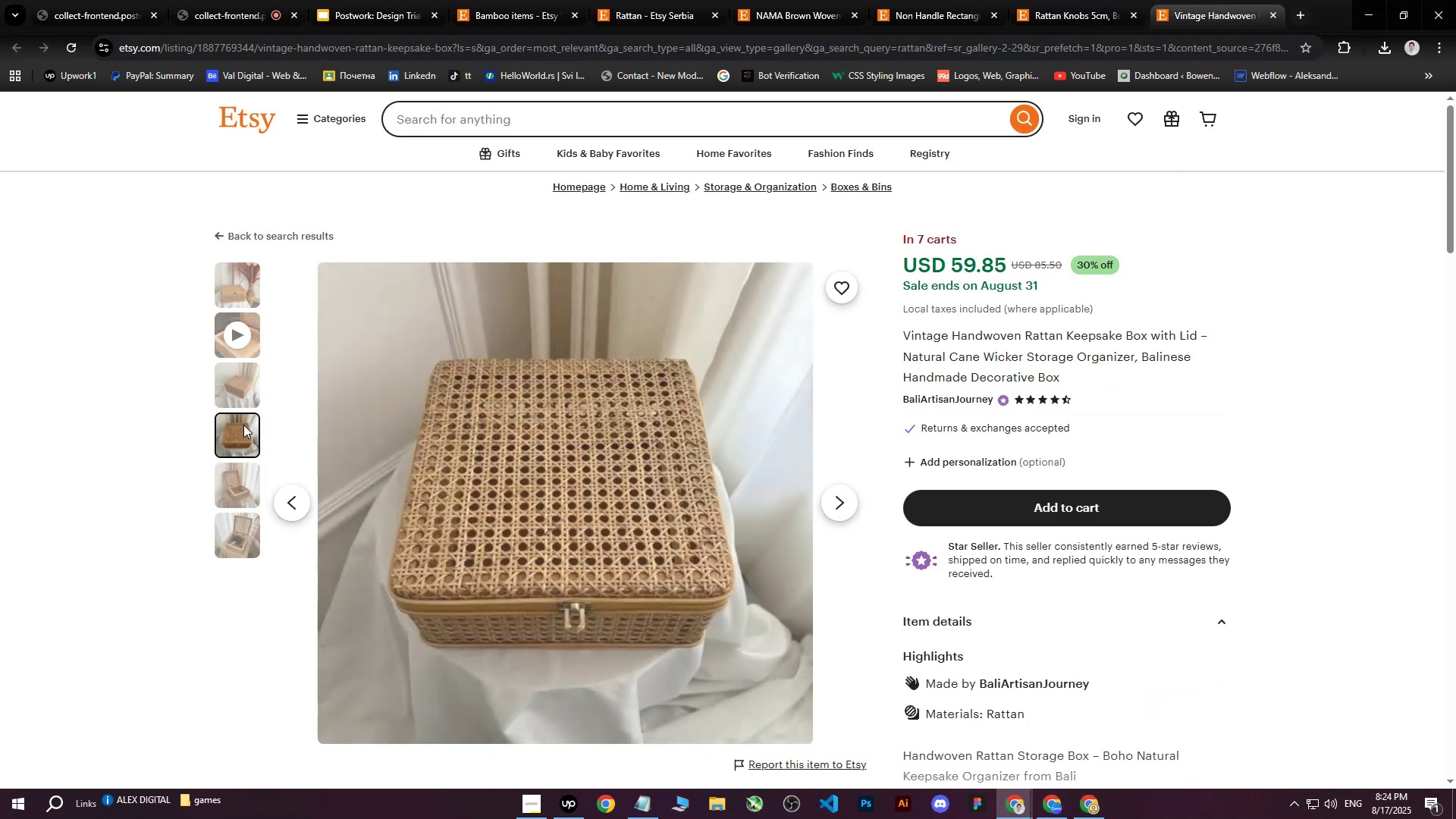 
left_click([232, 397])
 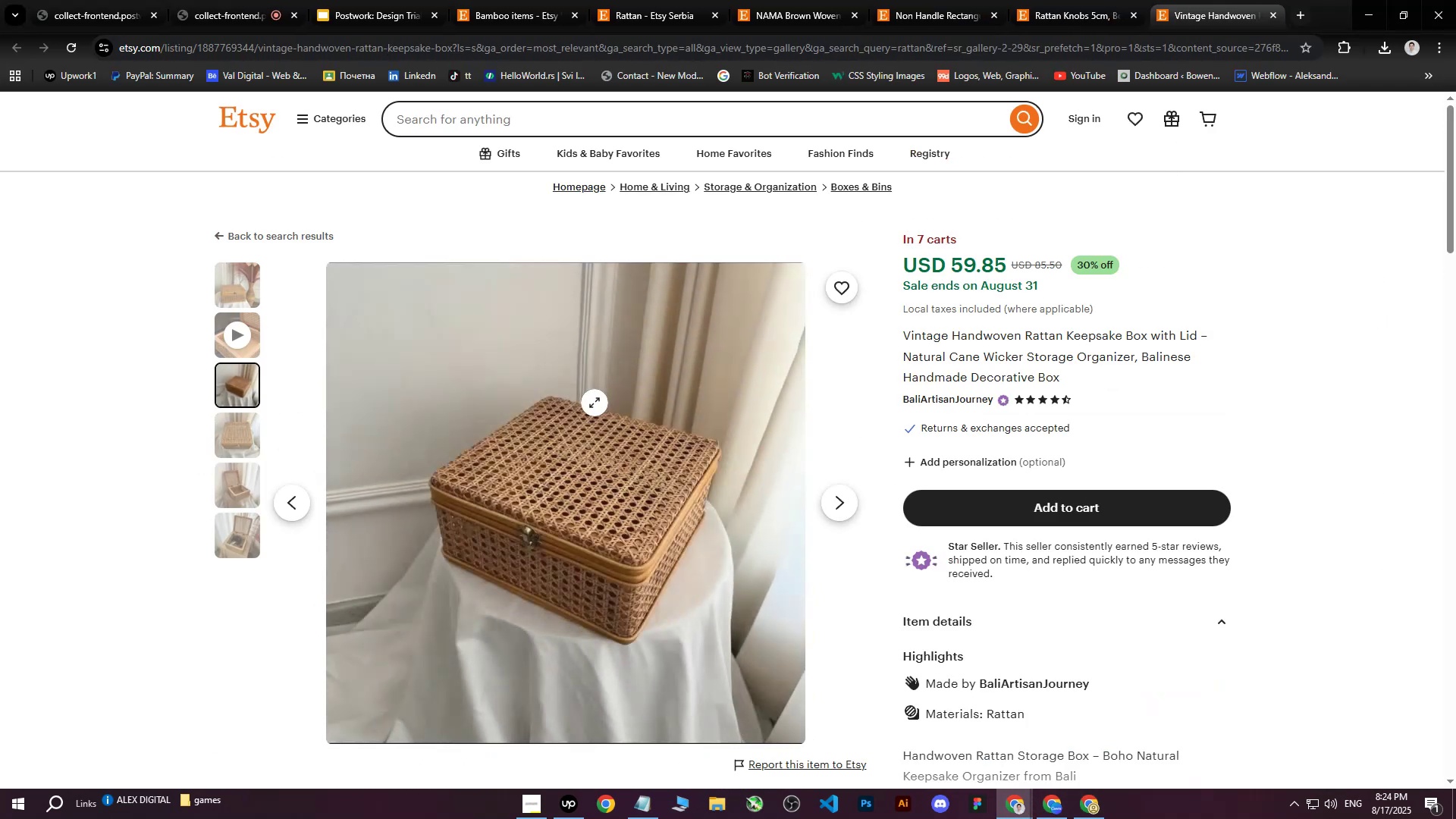 
right_click([600, 420])
 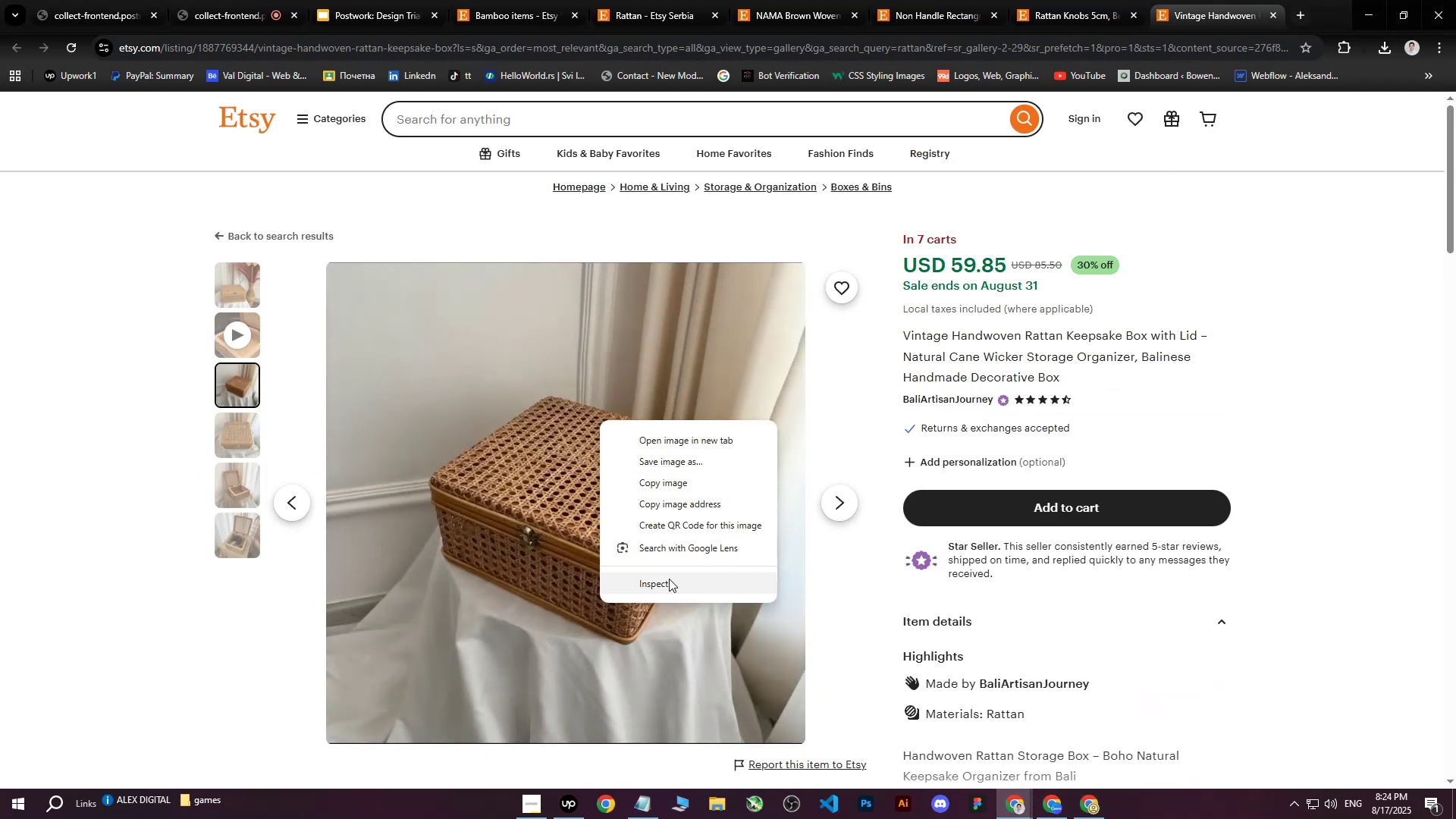 
left_click([663, 586])
 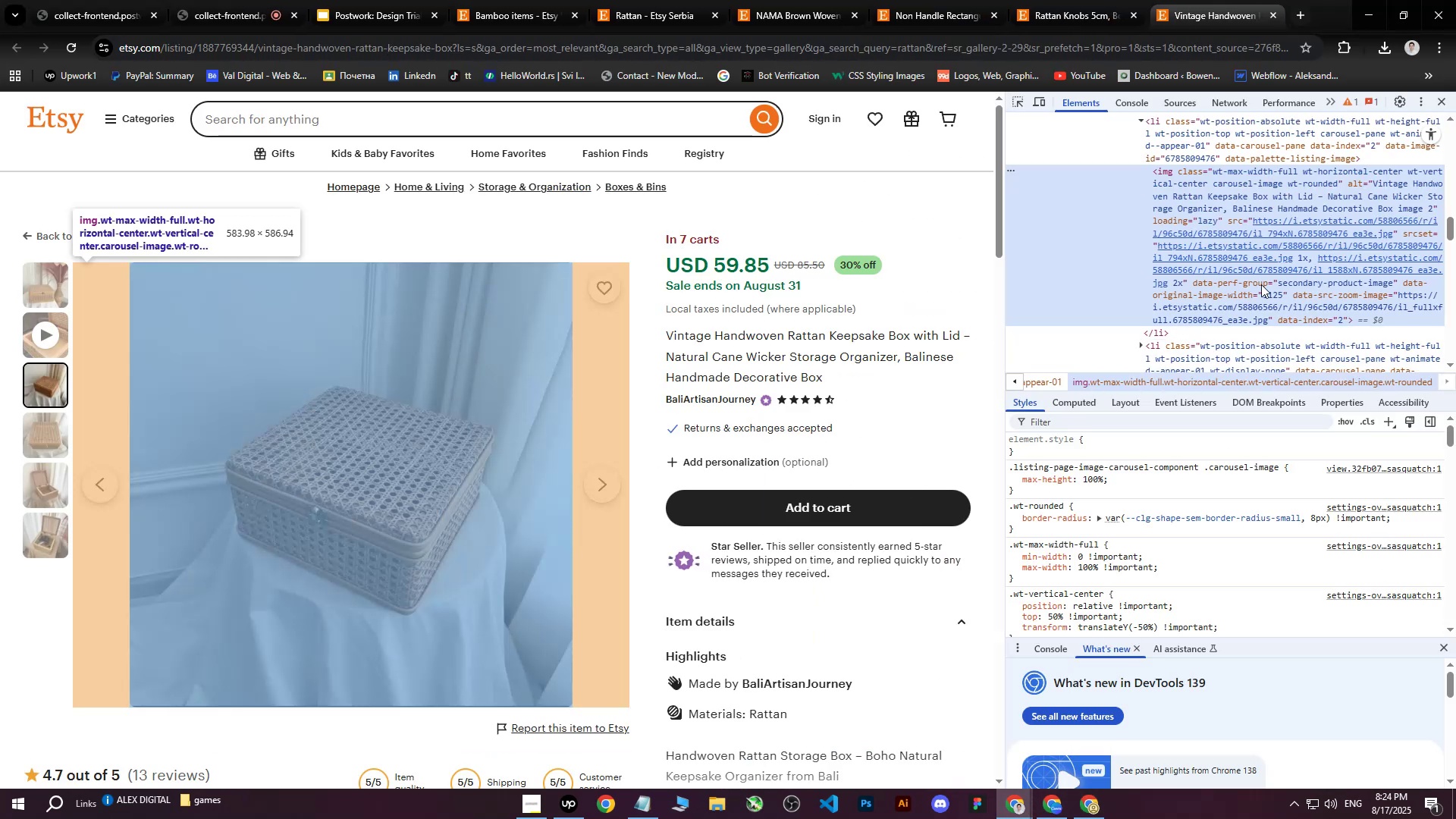 
left_click([1264, 247])
 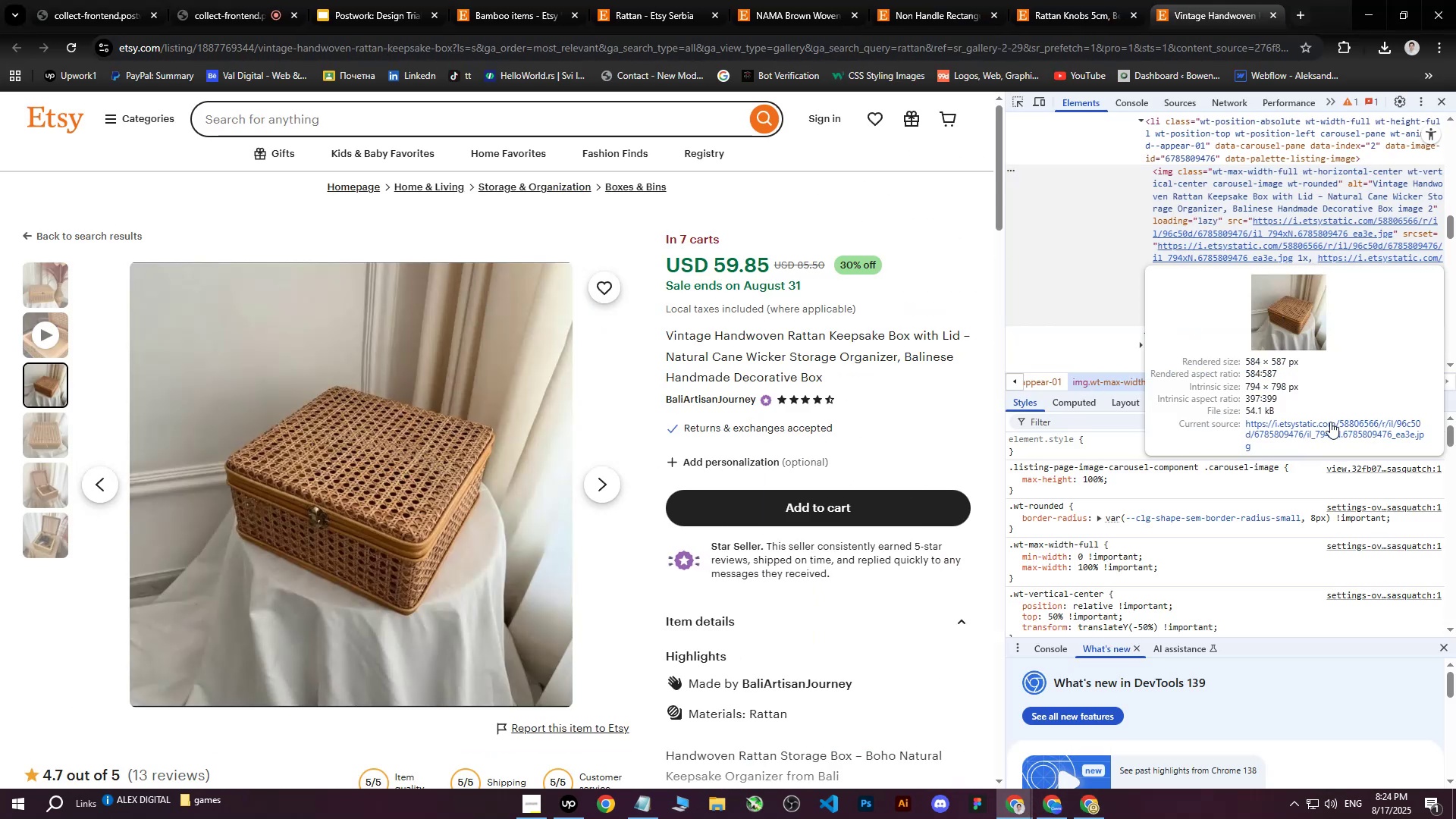 
left_click([1329, 422])
 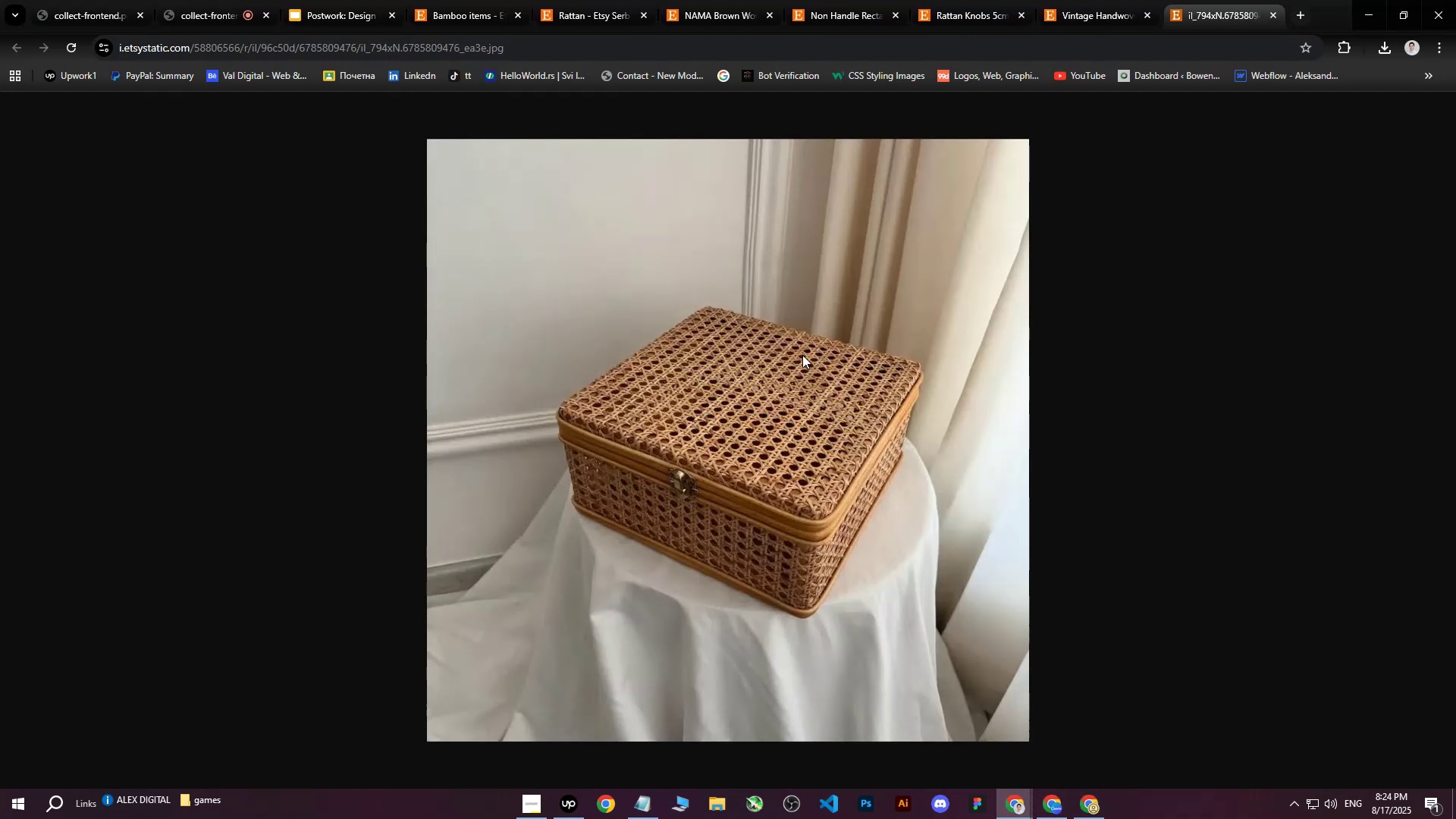 
right_click([799, 354])
 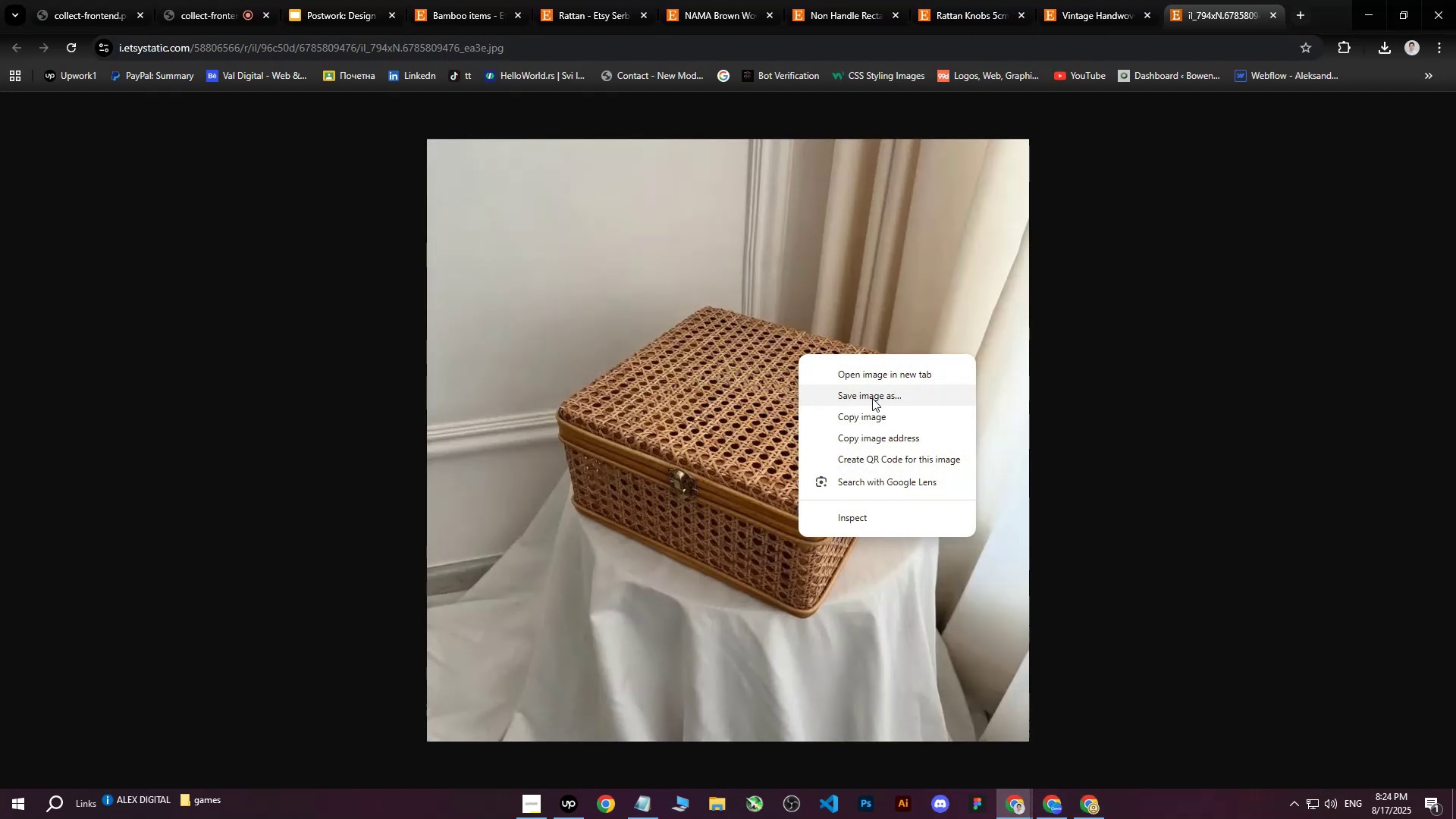 
left_click([871, 398])
 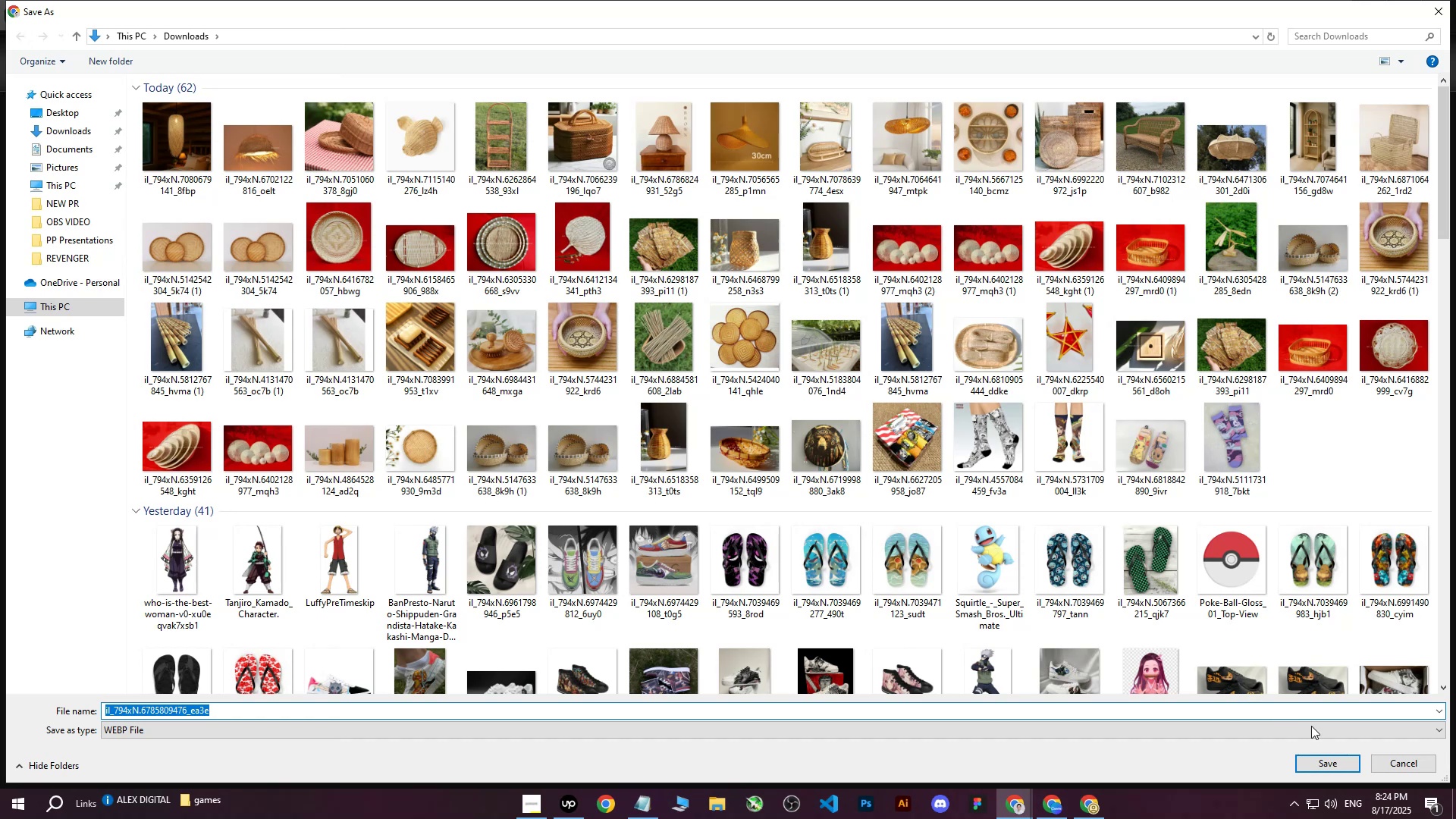 
left_click([1331, 762])
 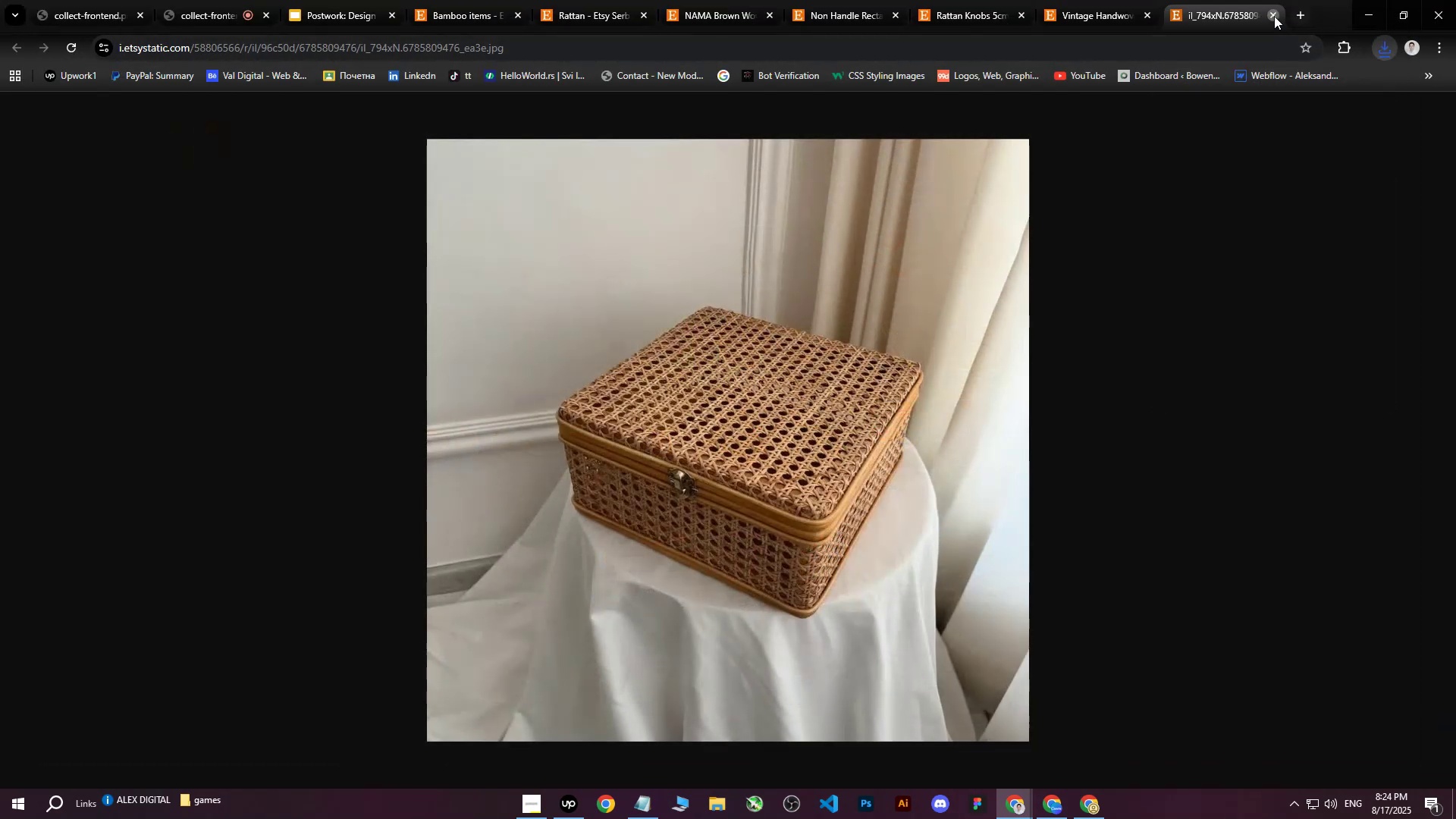 
left_click([1274, 16])
 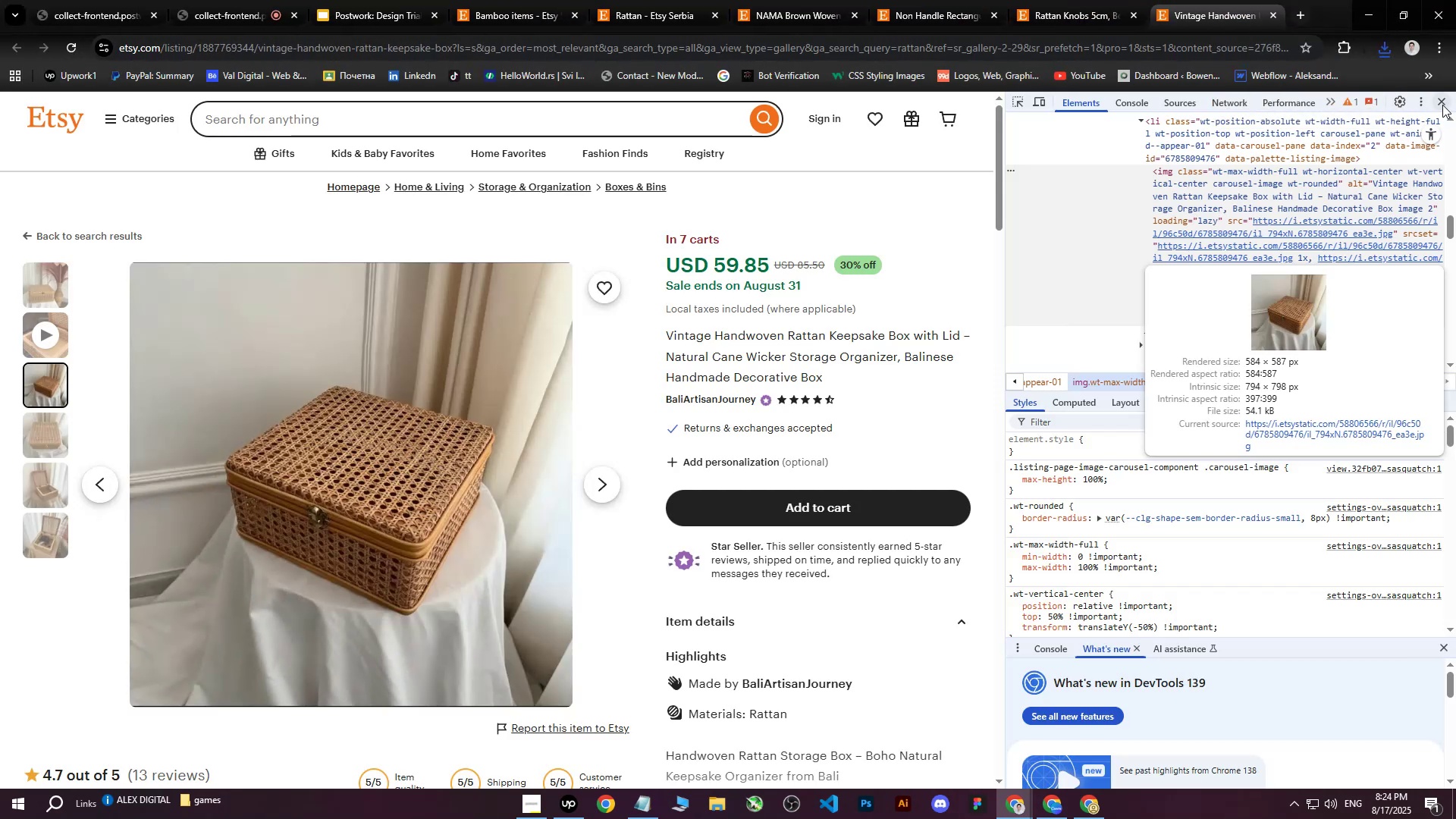 
left_click([1445, 102])
 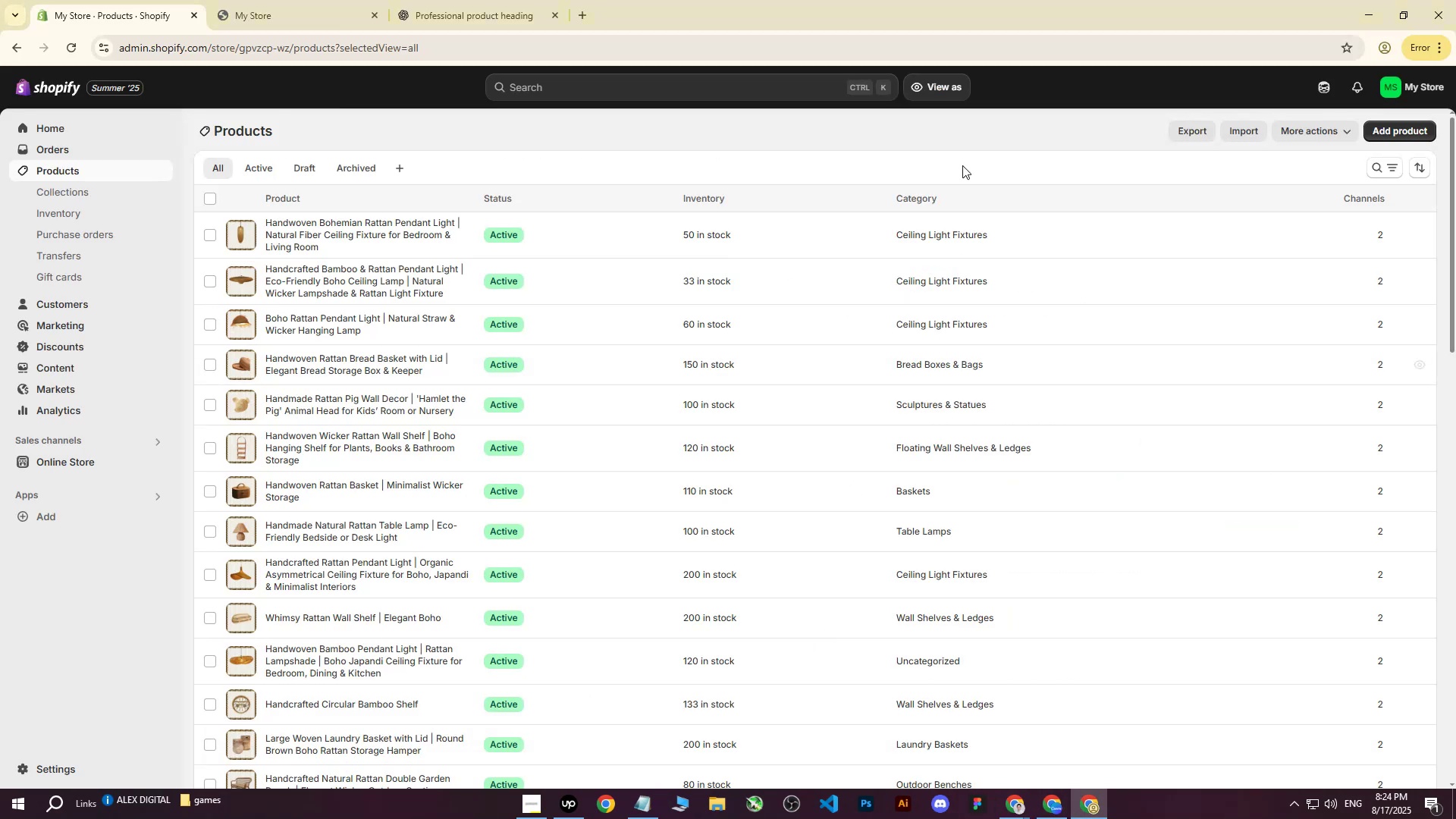 
left_click([1404, 128])
 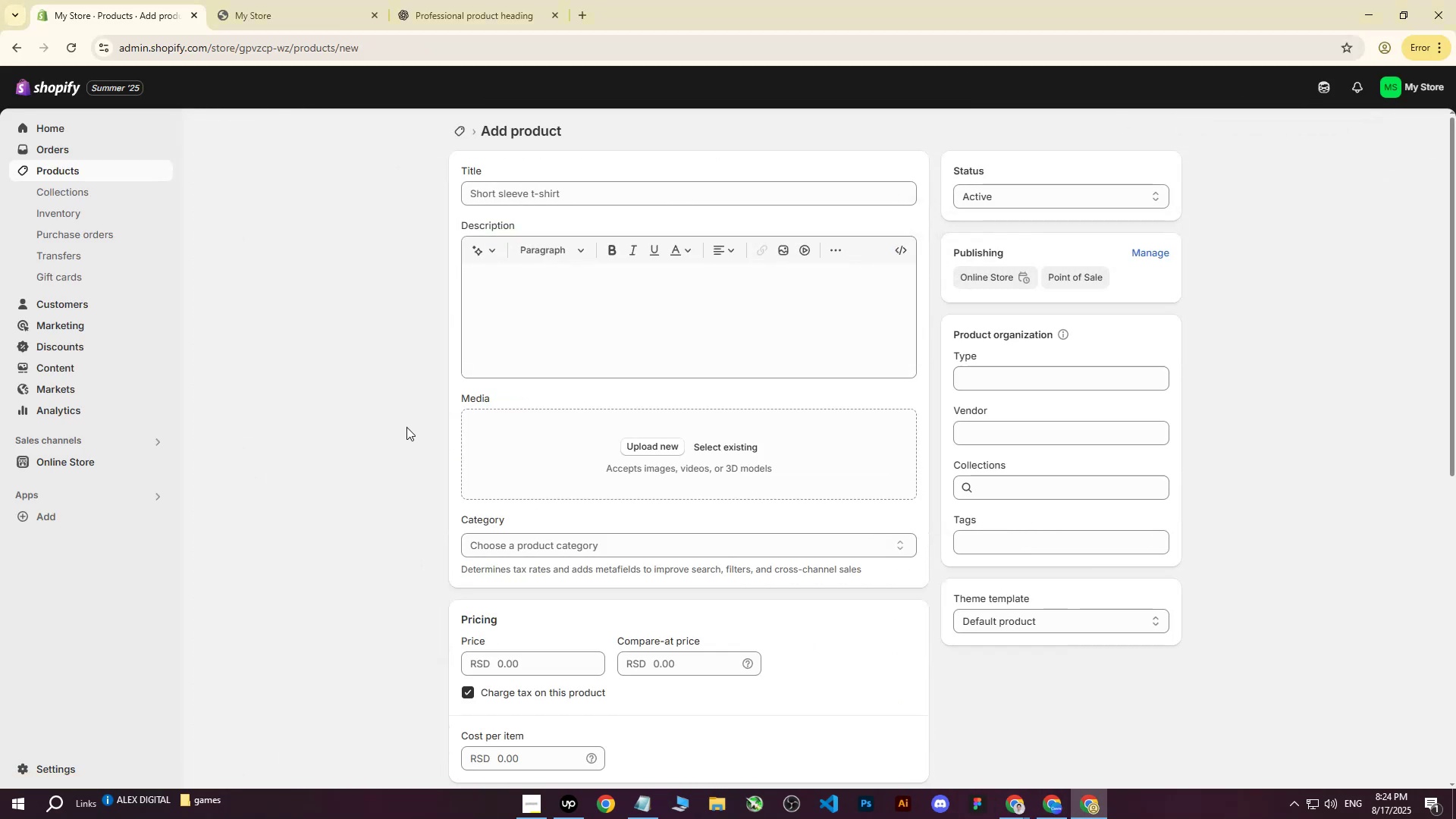 
left_click([659, 447])
 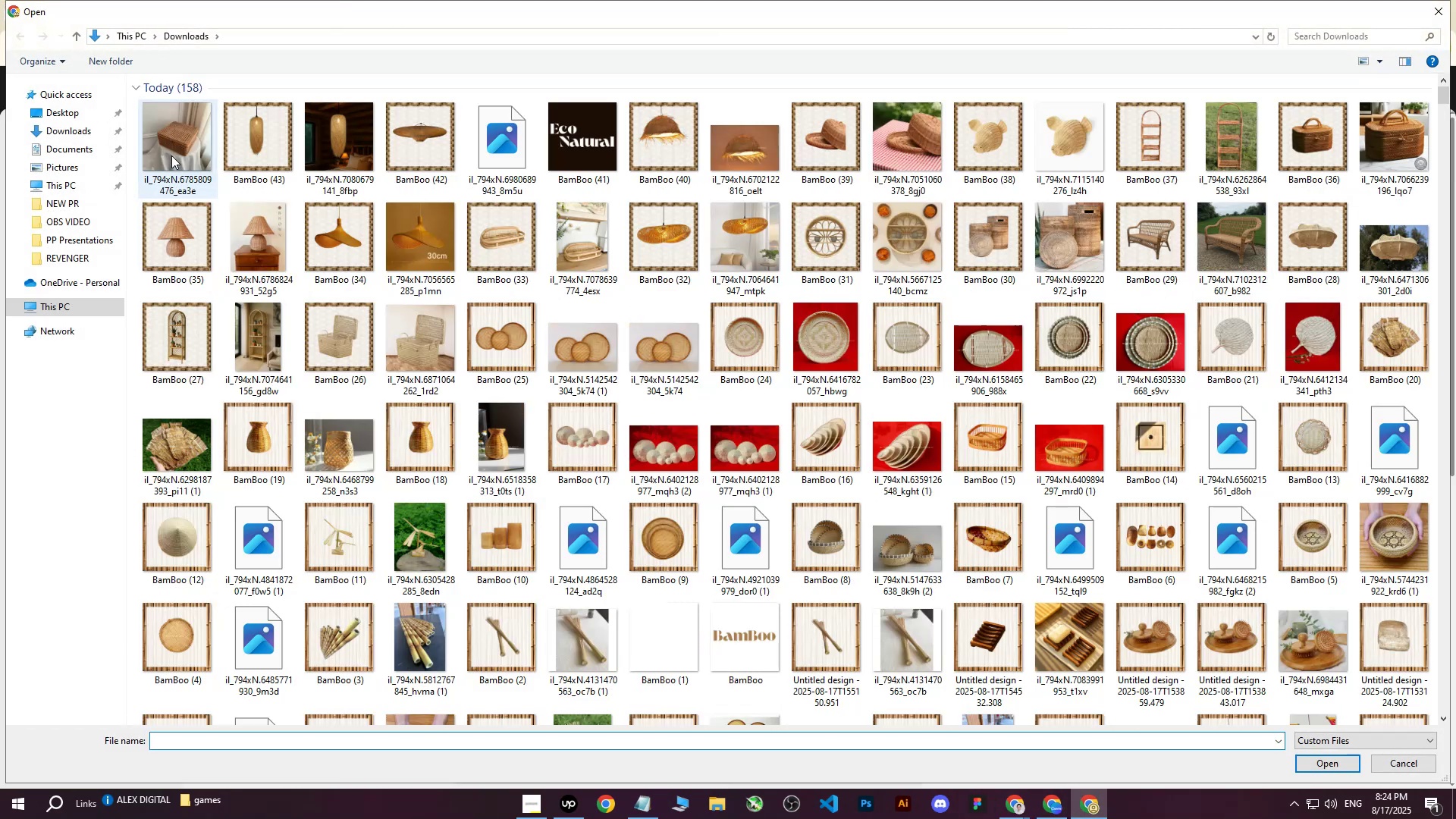 
left_click([172, 142])
 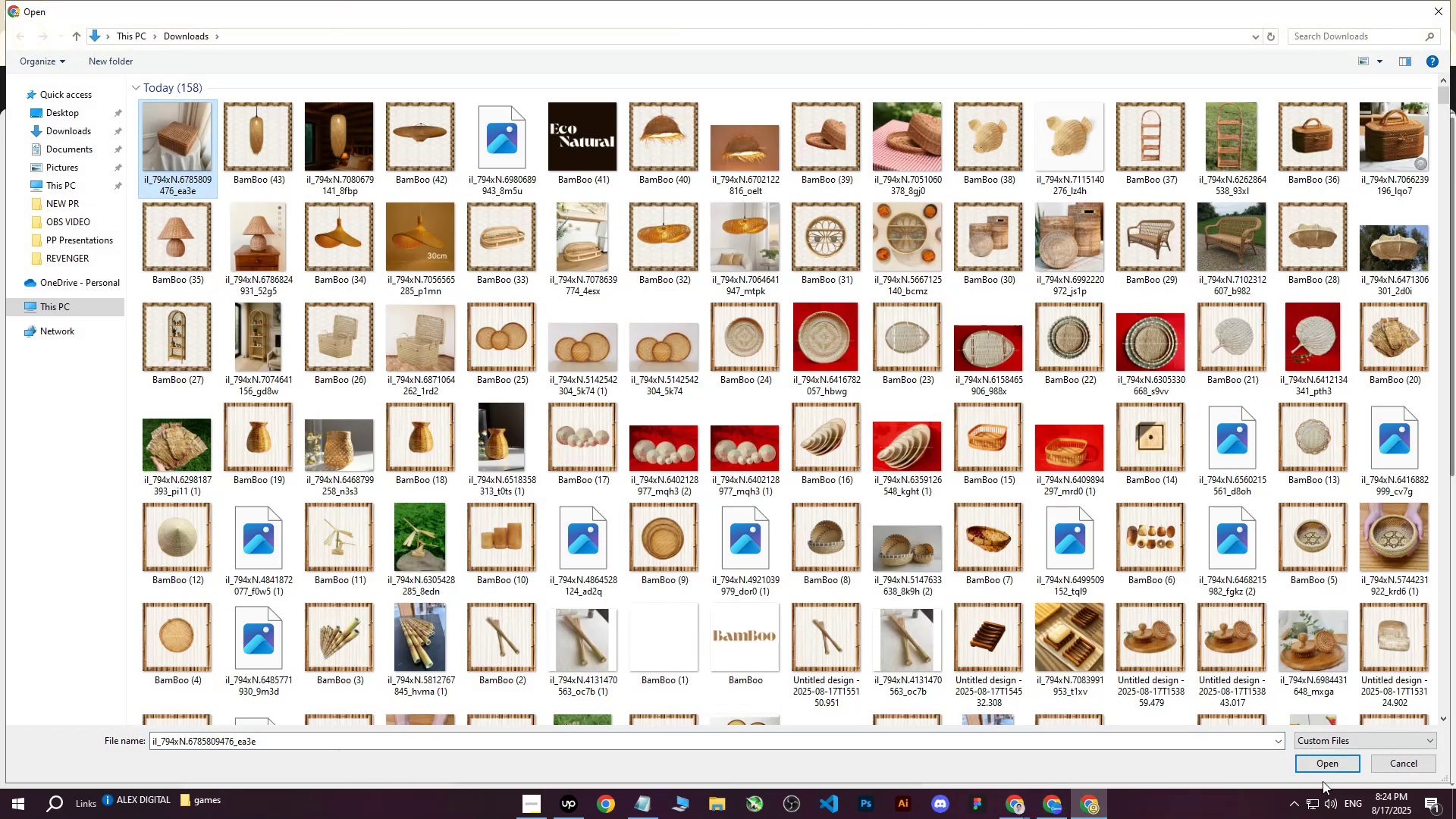 
left_click([1331, 764])
 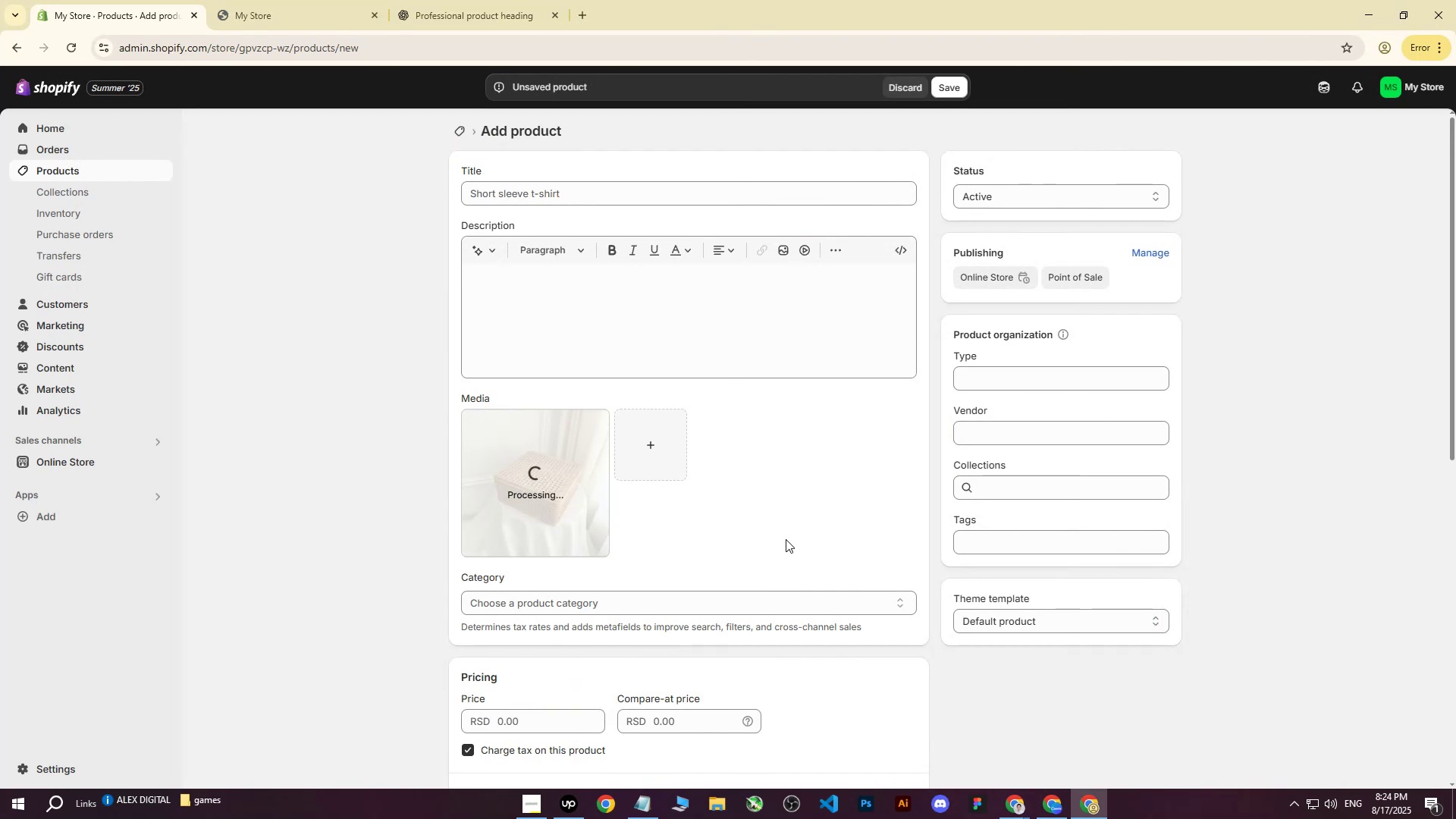 
left_click([1056, 811])
 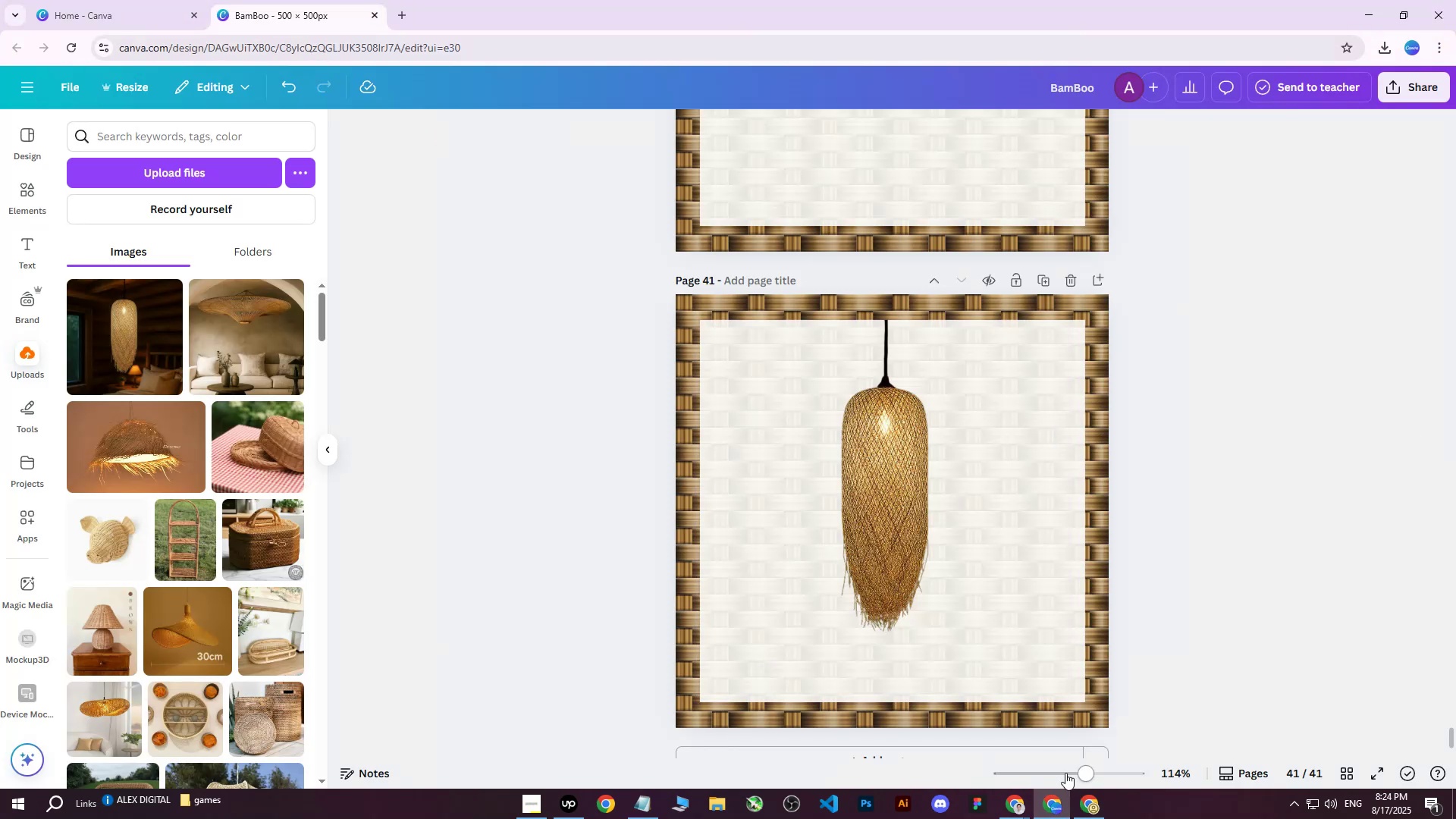 
left_click([1049, 804])
 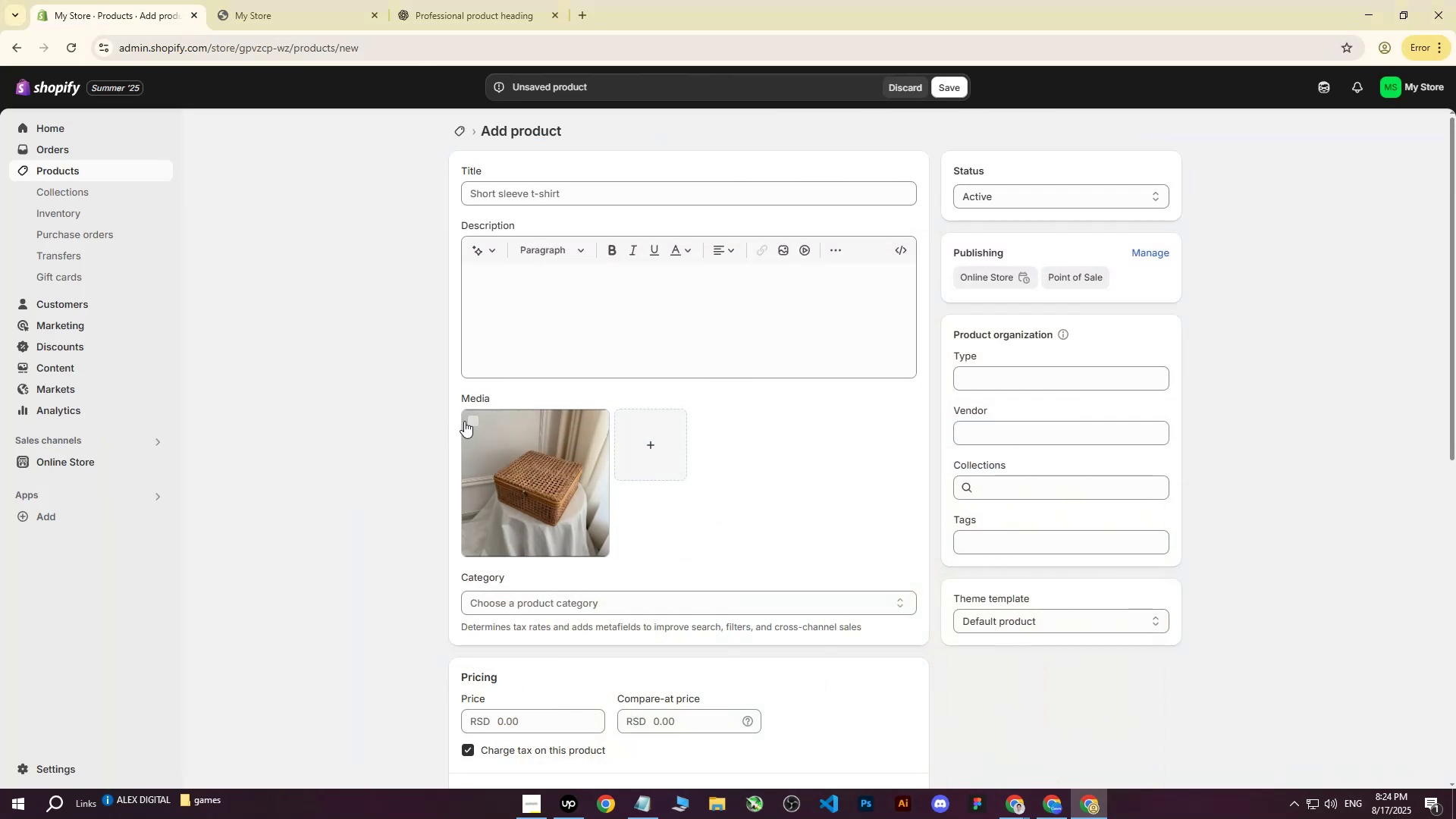 
left_click([476, 416])
 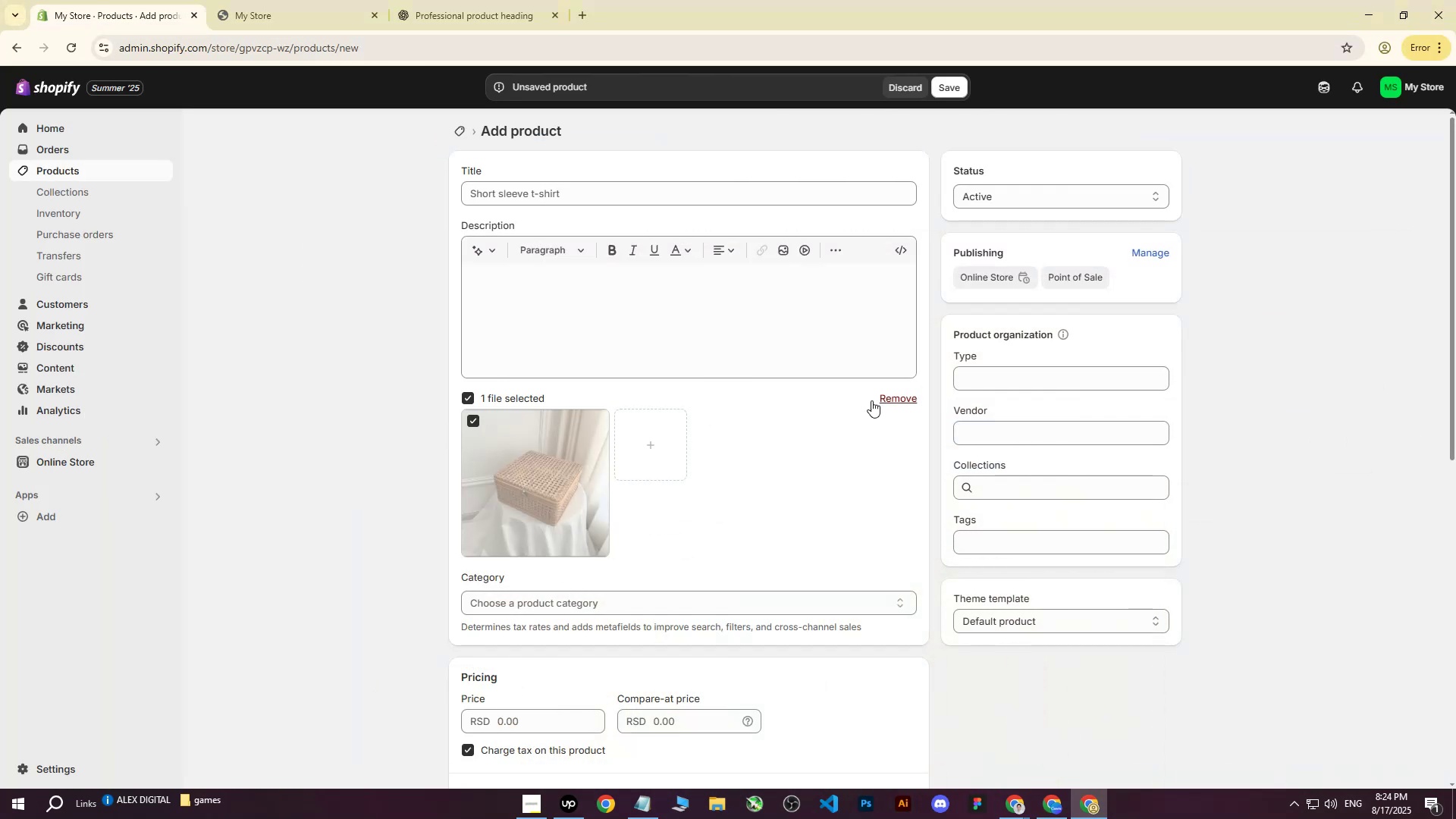 
left_click([885, 398])
 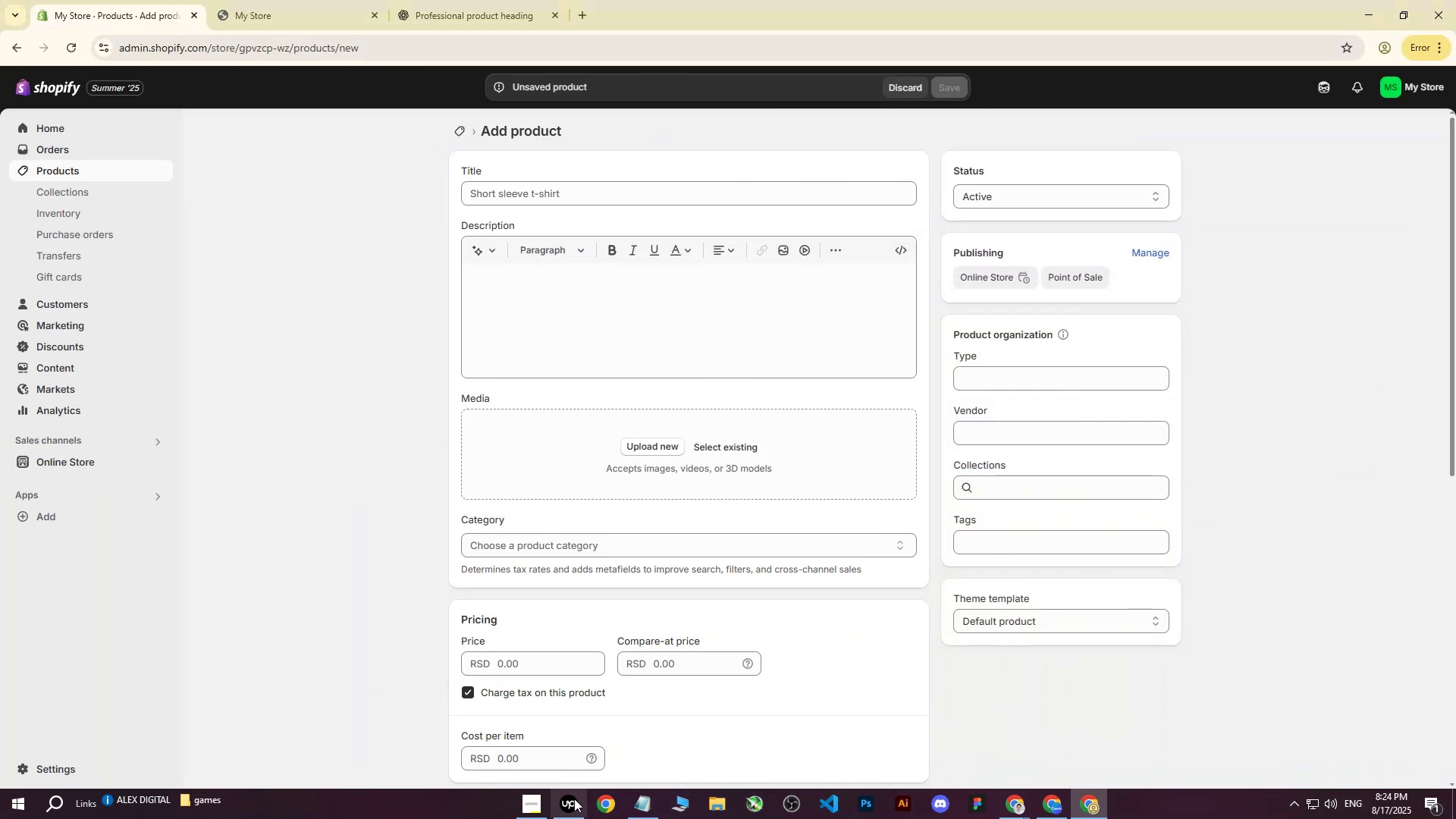 
left_click([573, 811])
 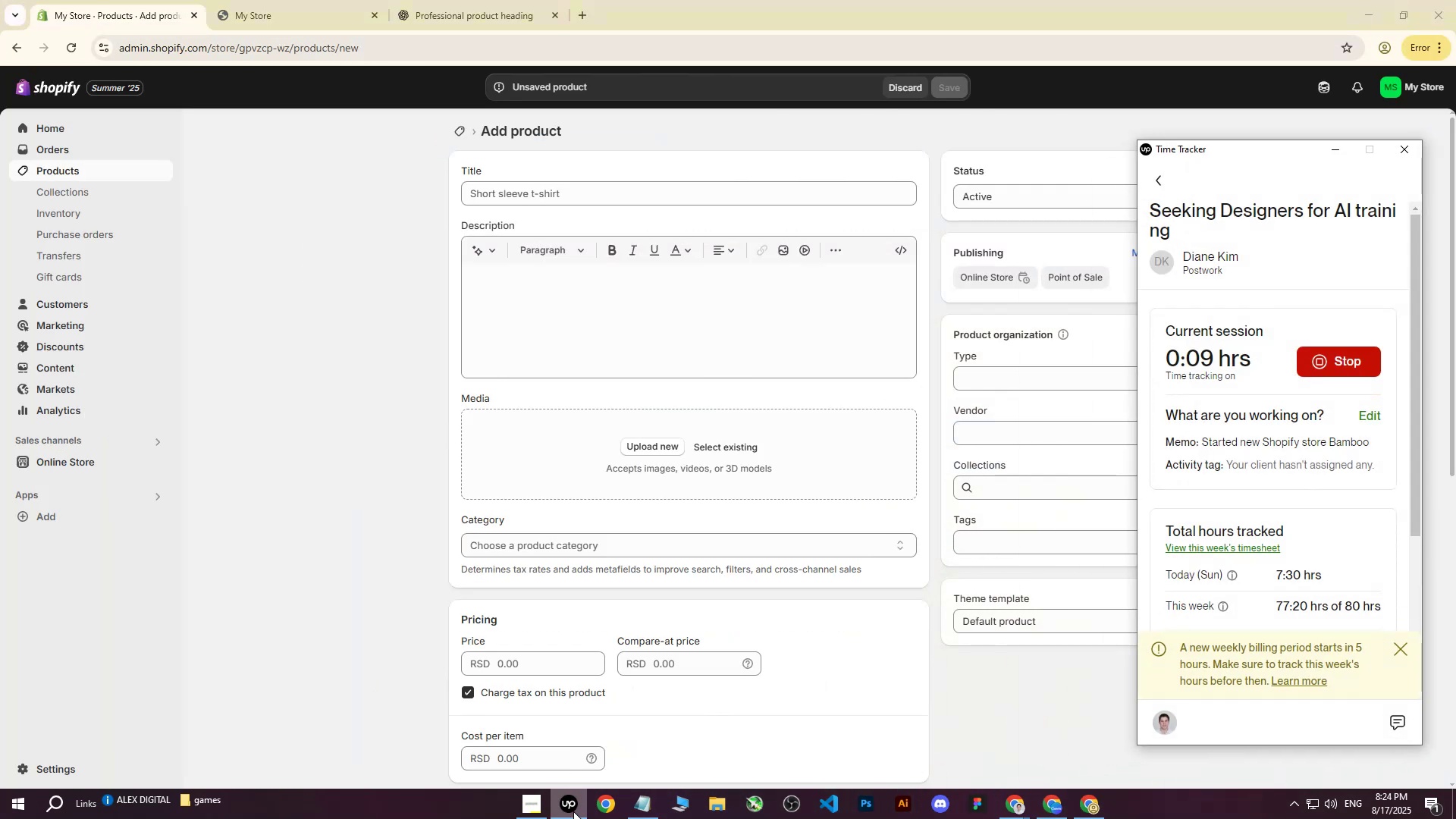 
left_click([573, 811])
 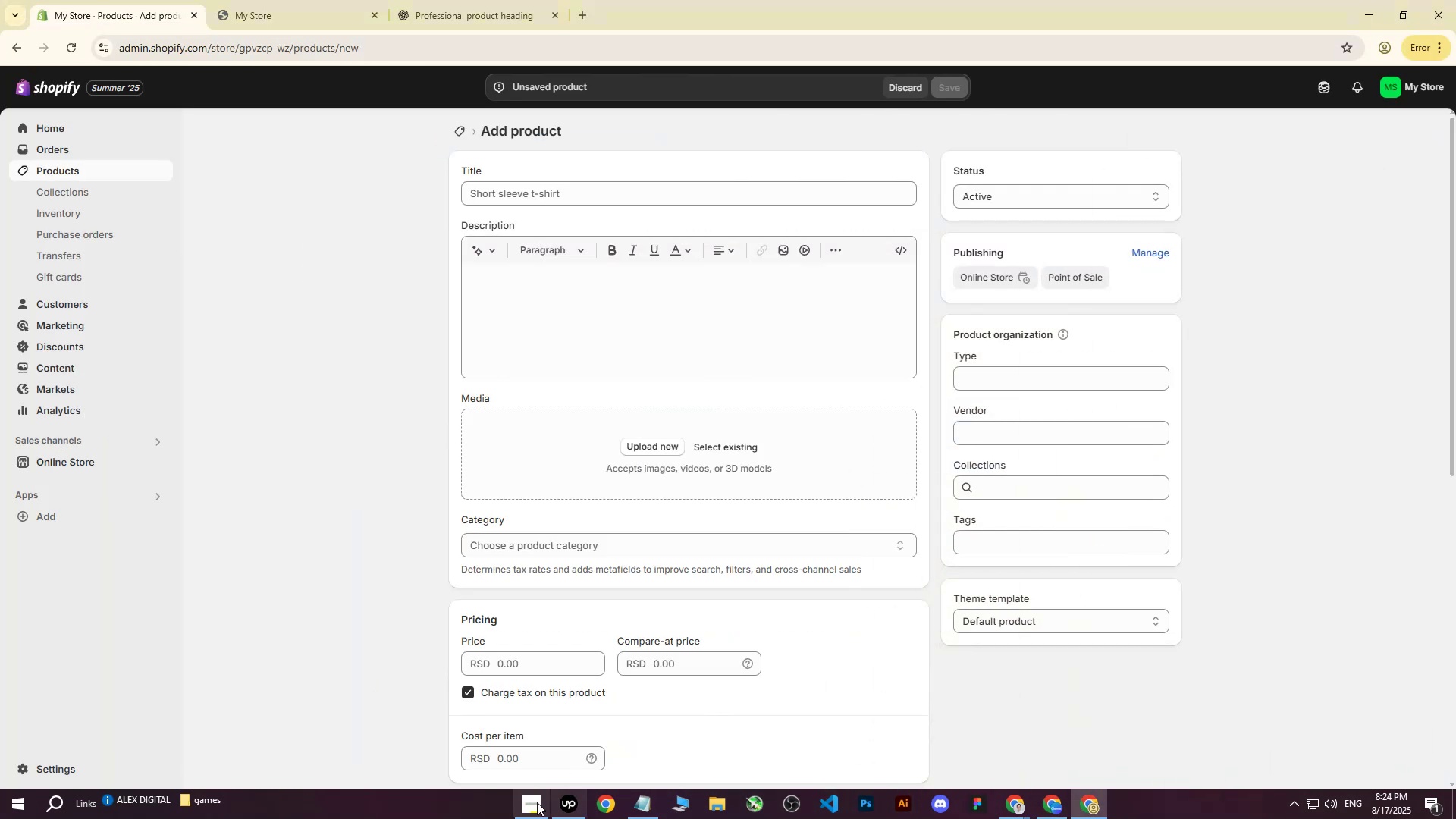 
left_click([535, 802])
 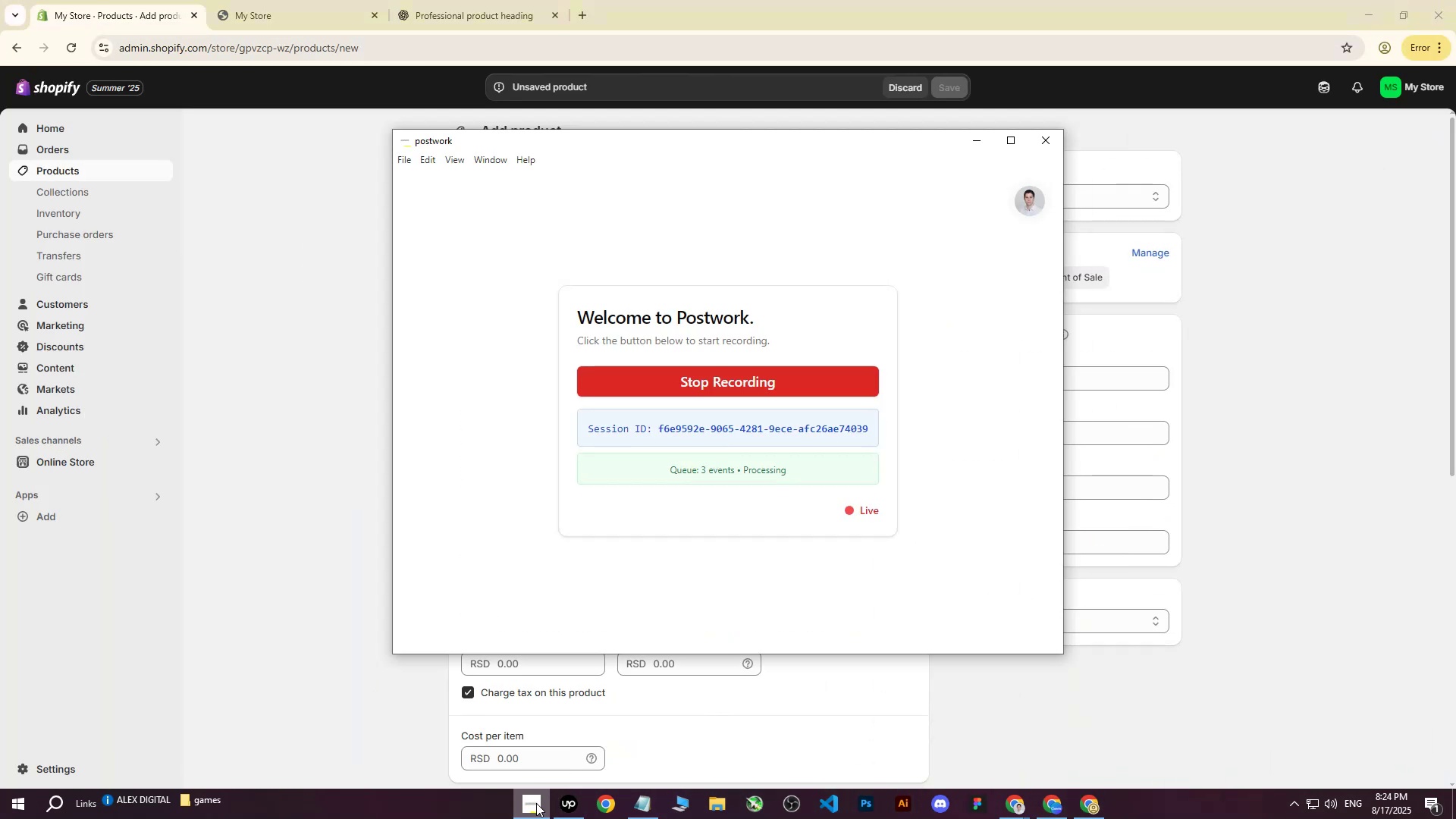 
left_click([536, 803])
 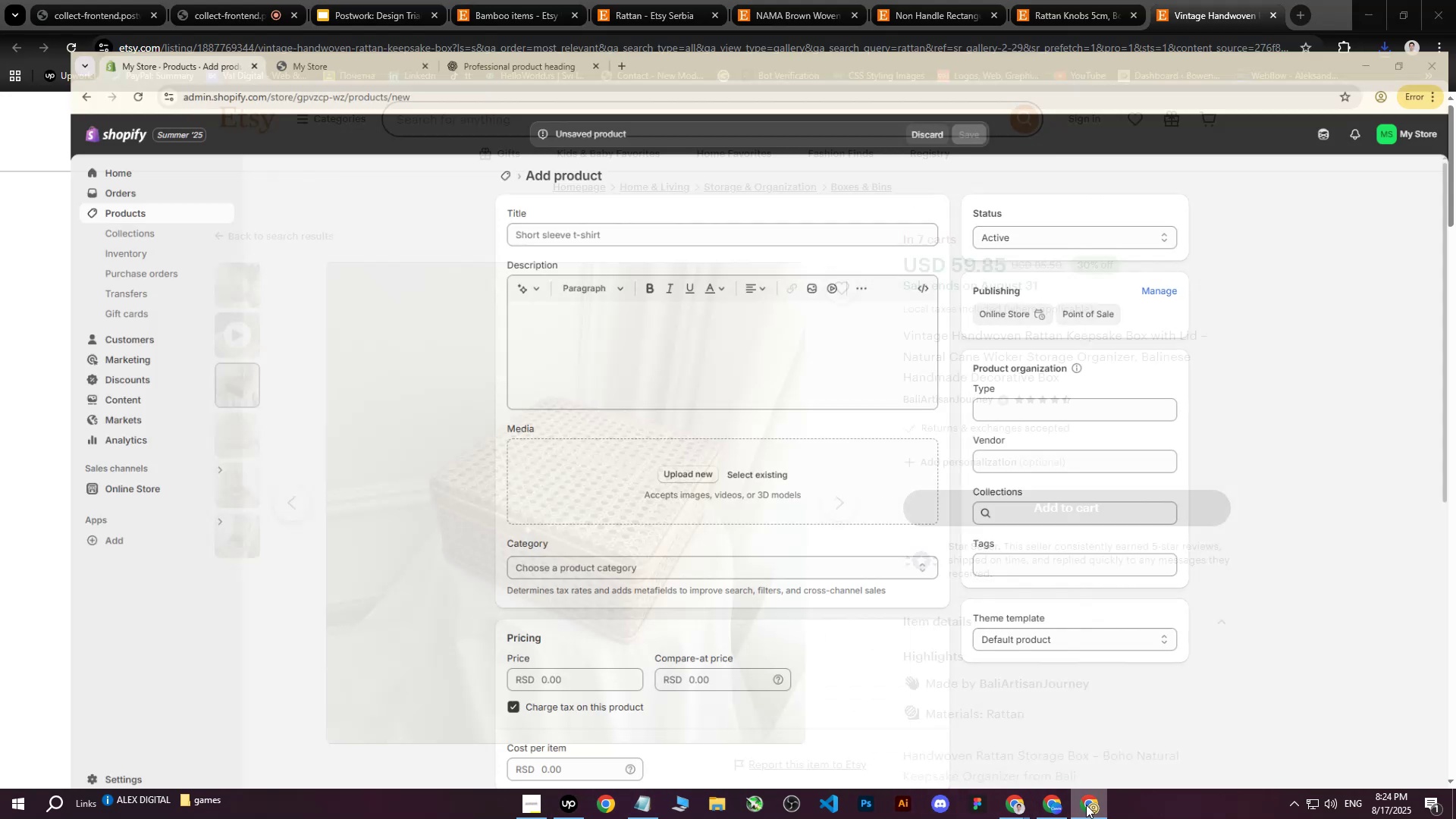 
double_click([1089, 807])
 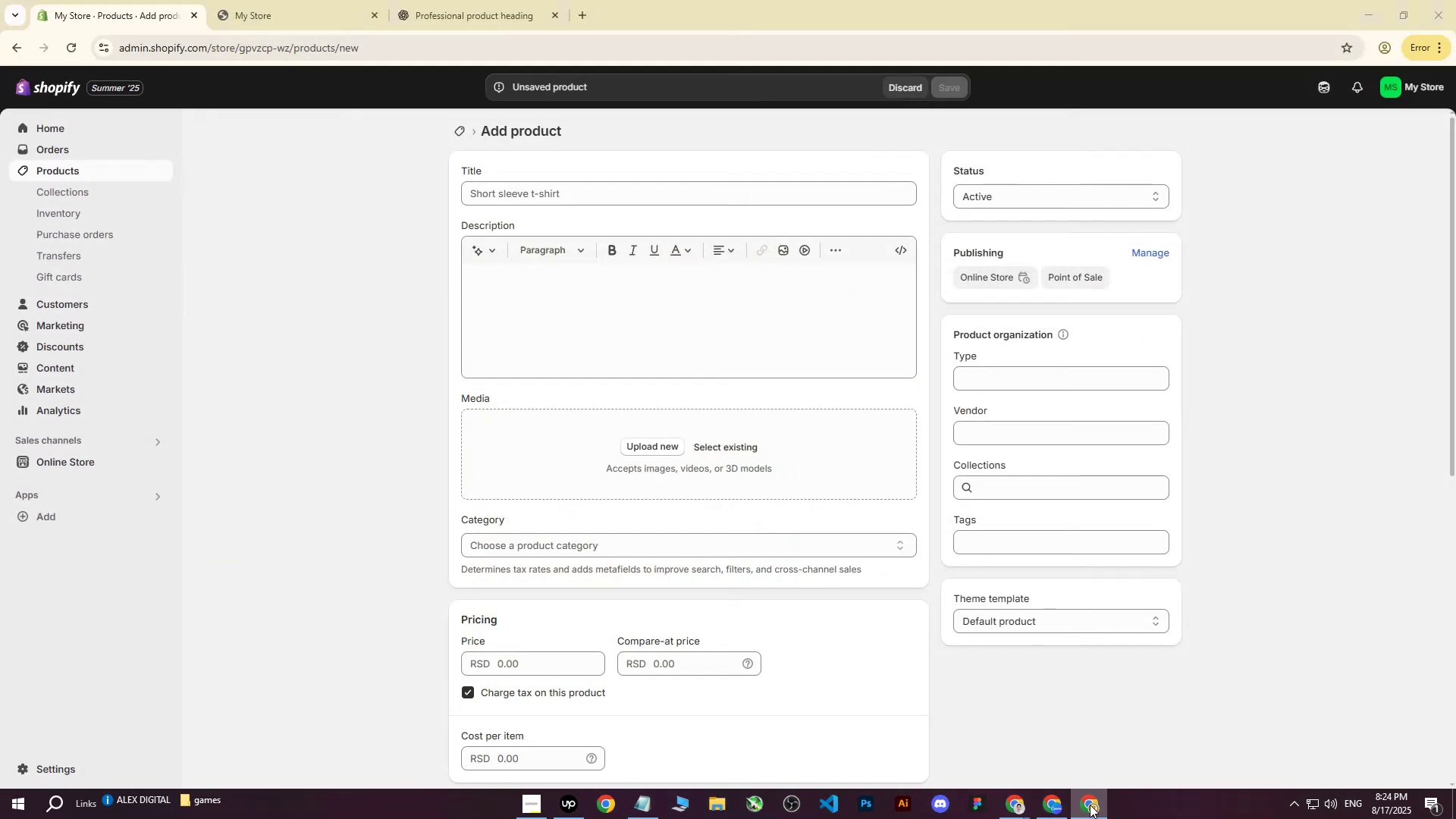 
double_click([1090, 805])
 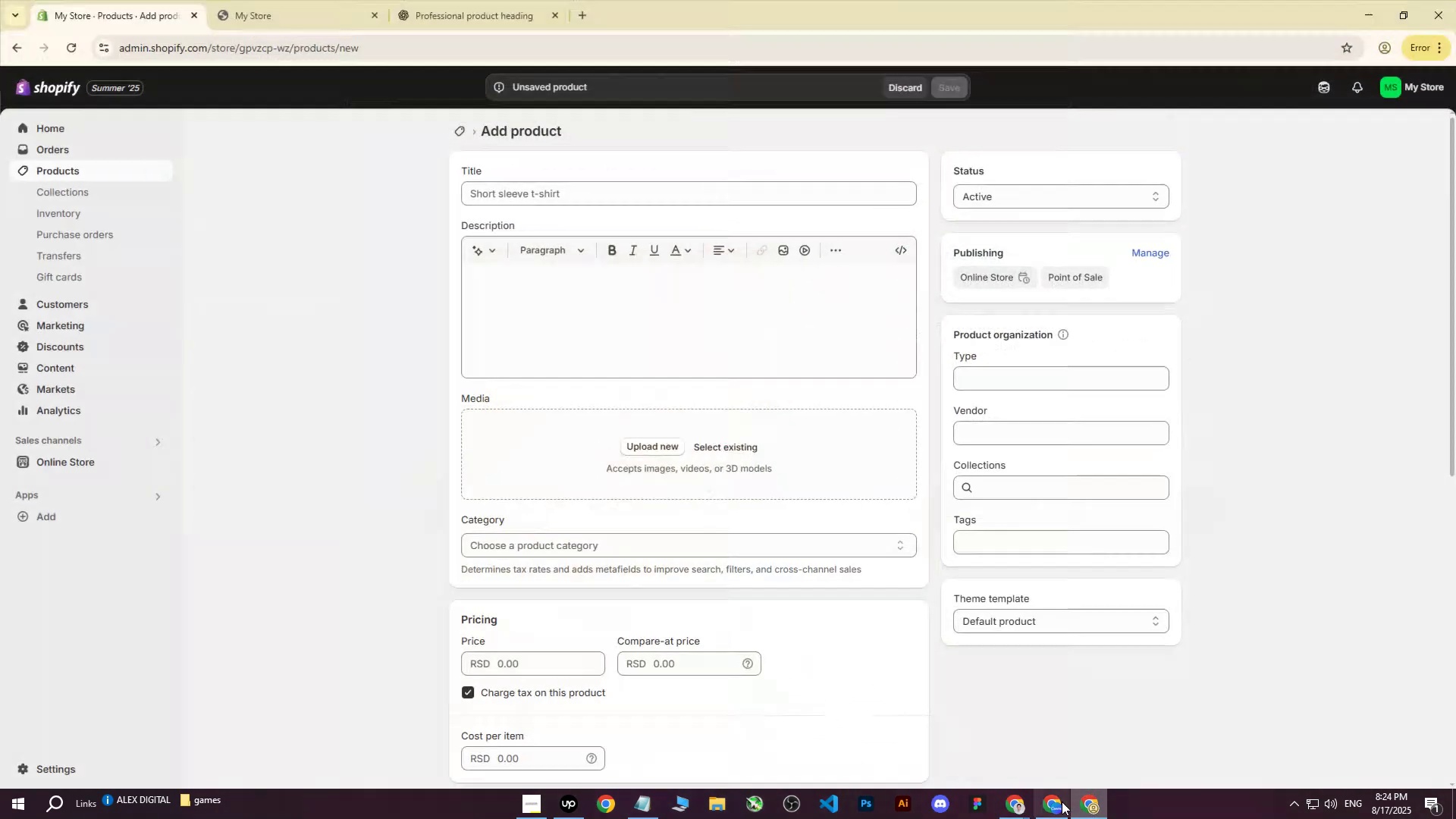 
triple_click([1060, 802])
 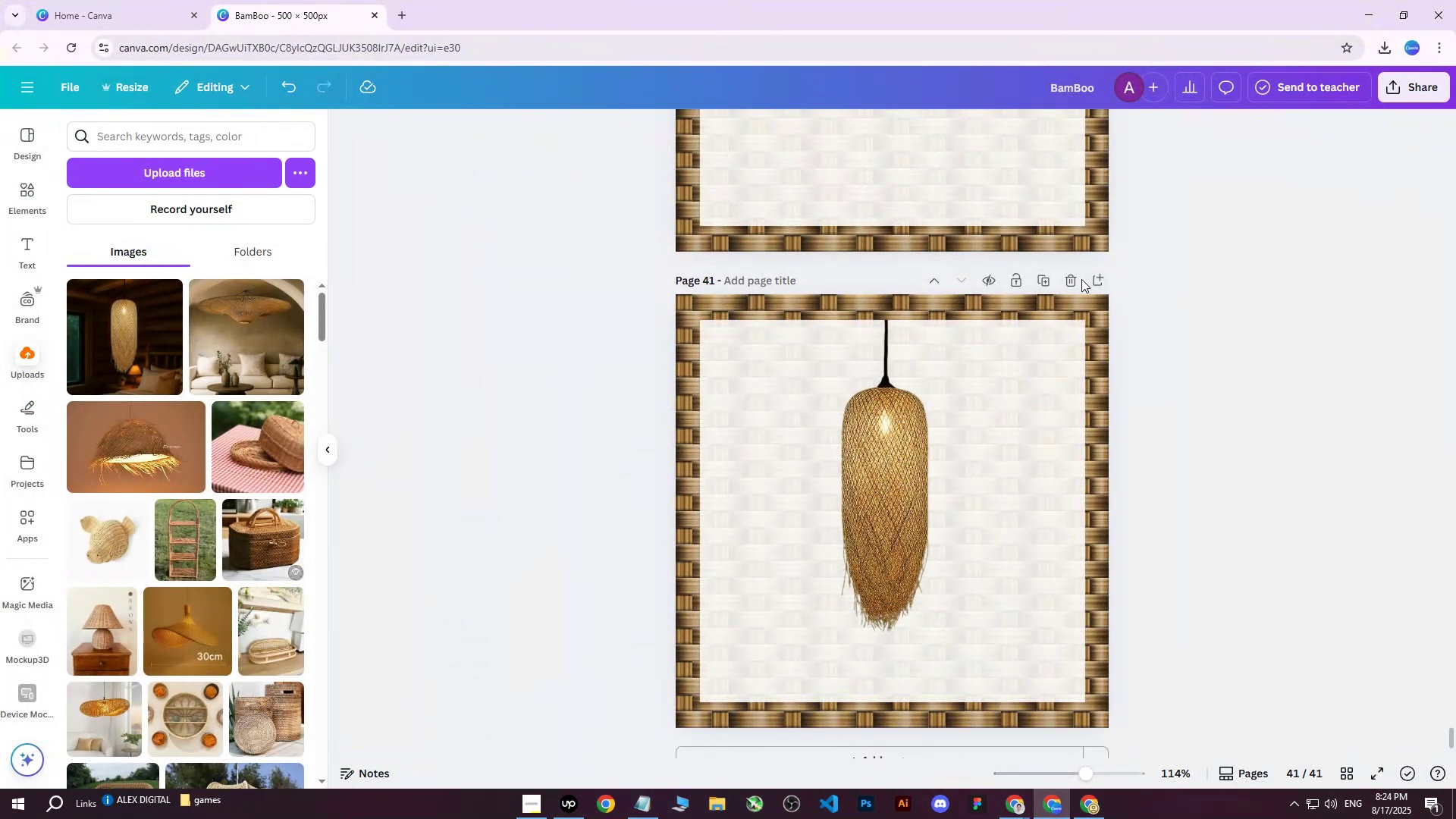 
left_click([1042, 279])
 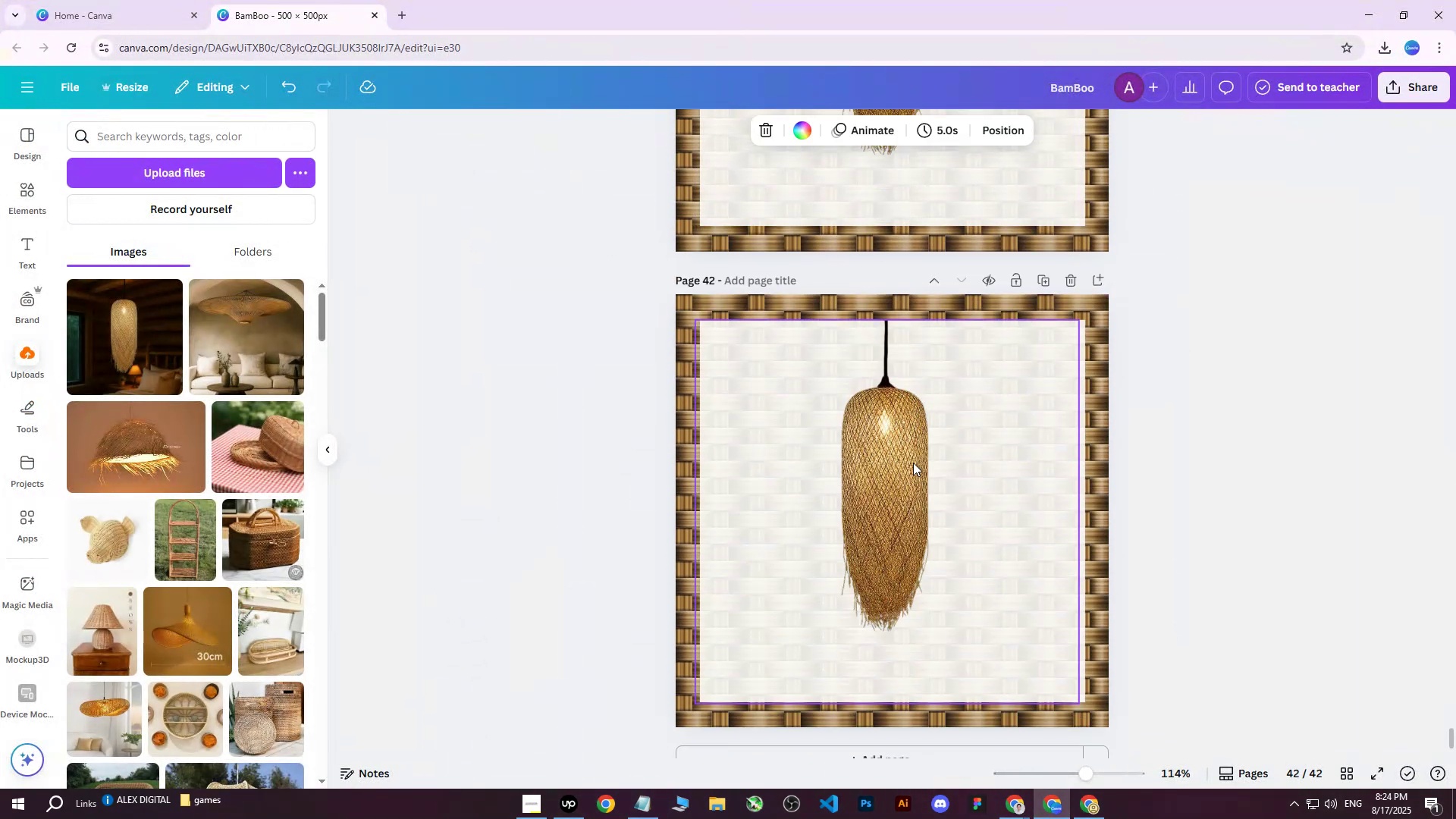 
left_click([913, 463])
 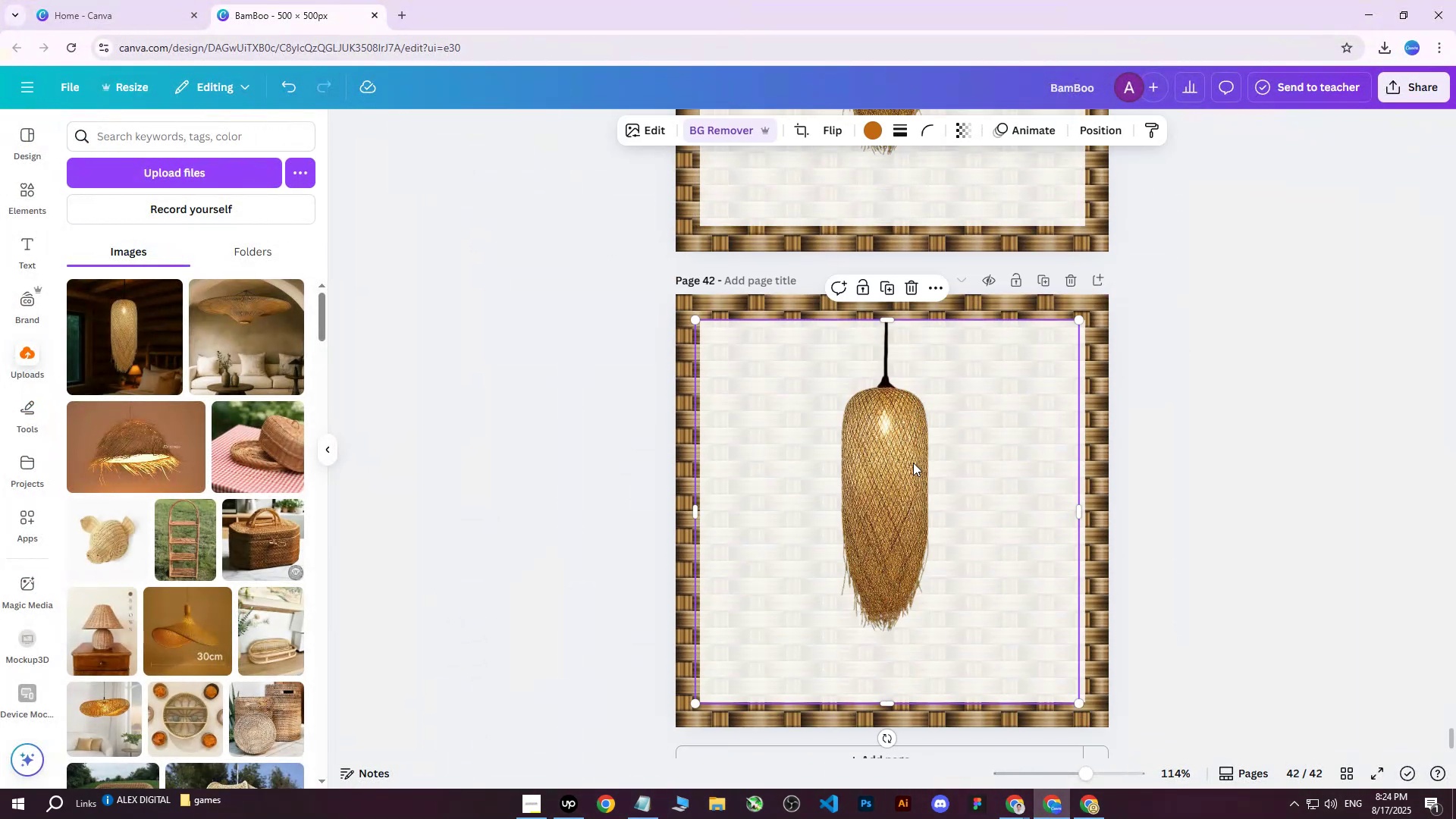 
key(Delete)
 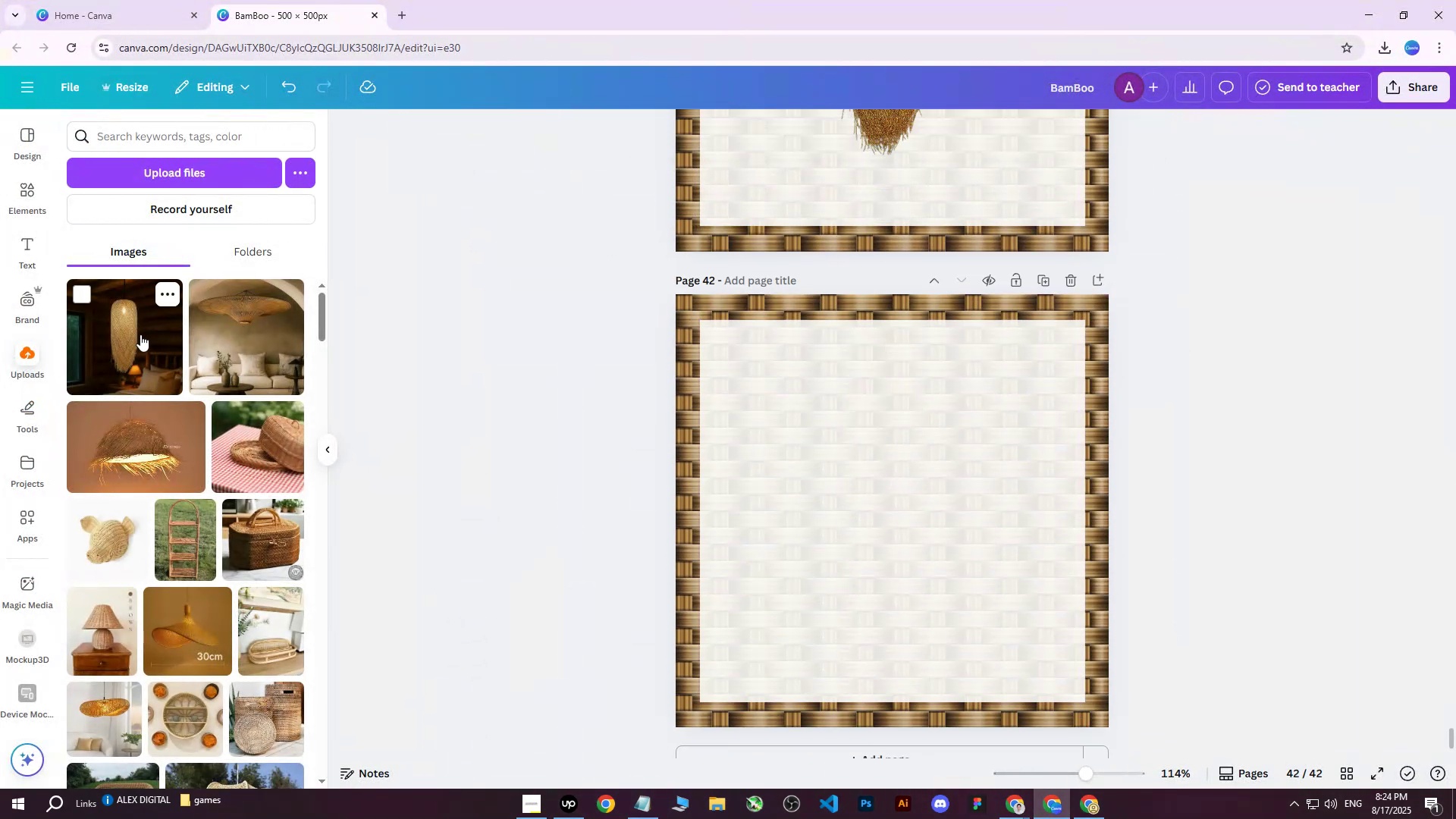 
left_click([198, 176])
 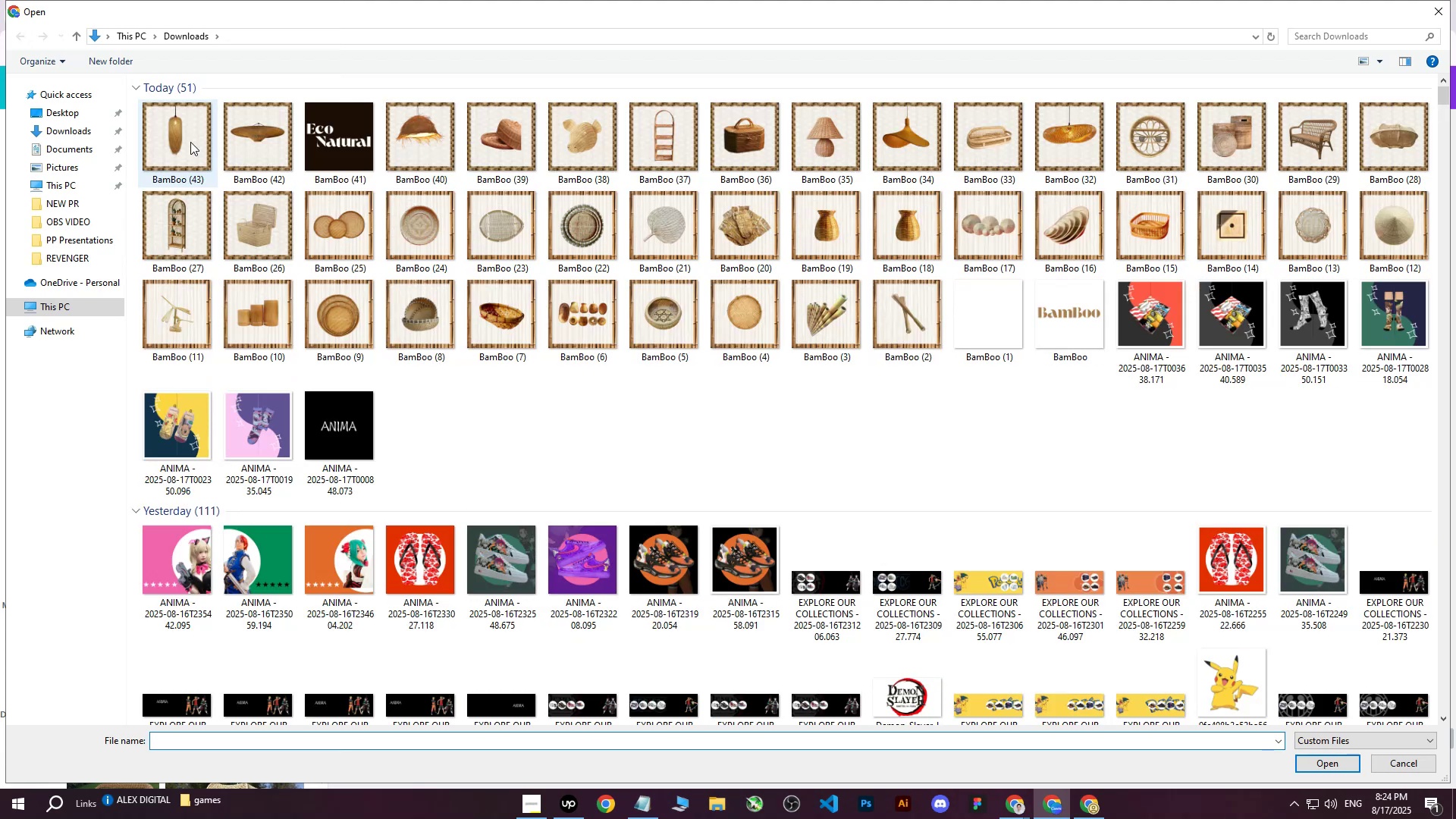 
left_click([190, 143])
 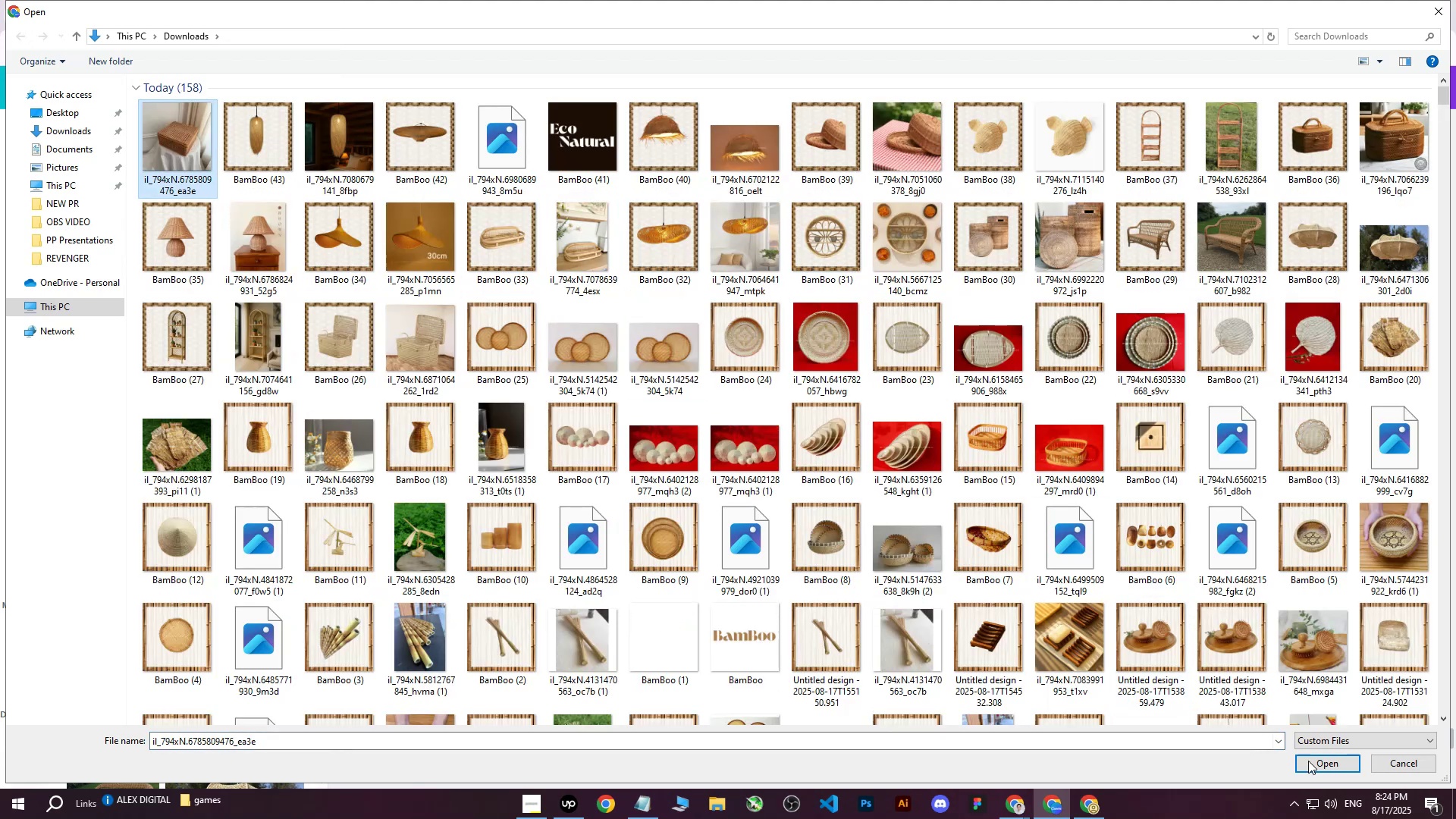 
left_click([1317, 764])
 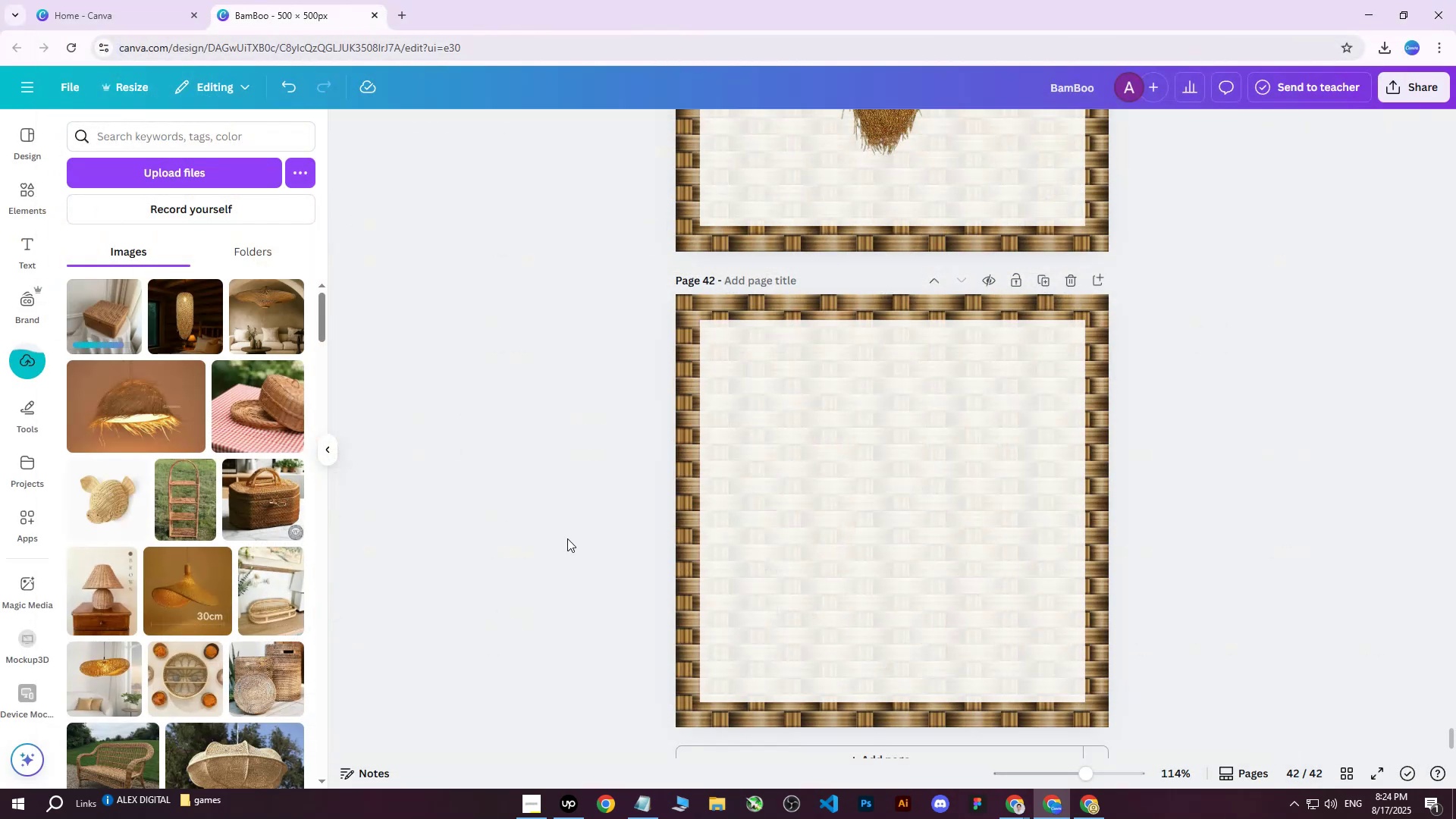 
left_click([108, 320])
 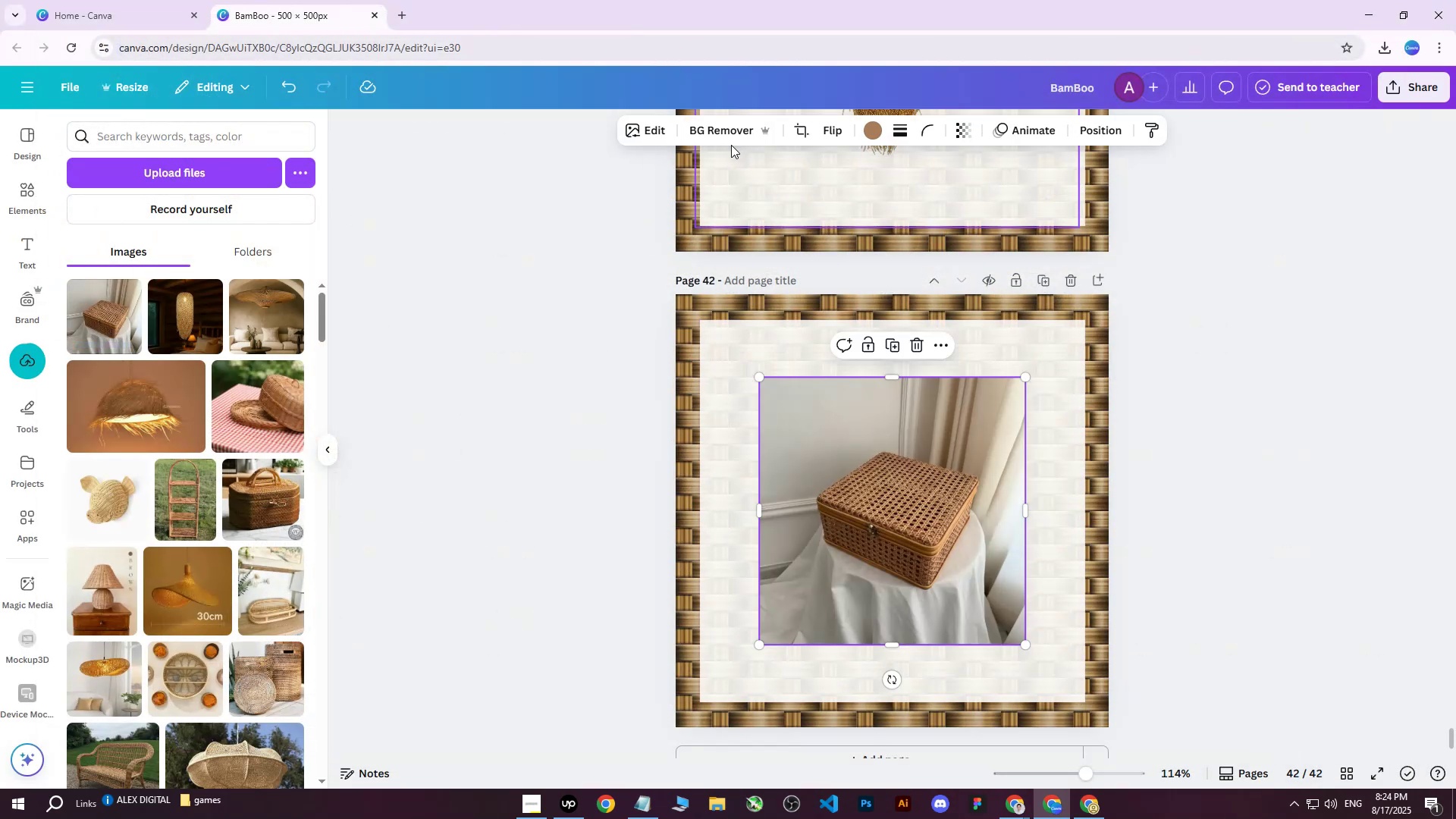 
left_click([725, 128])
 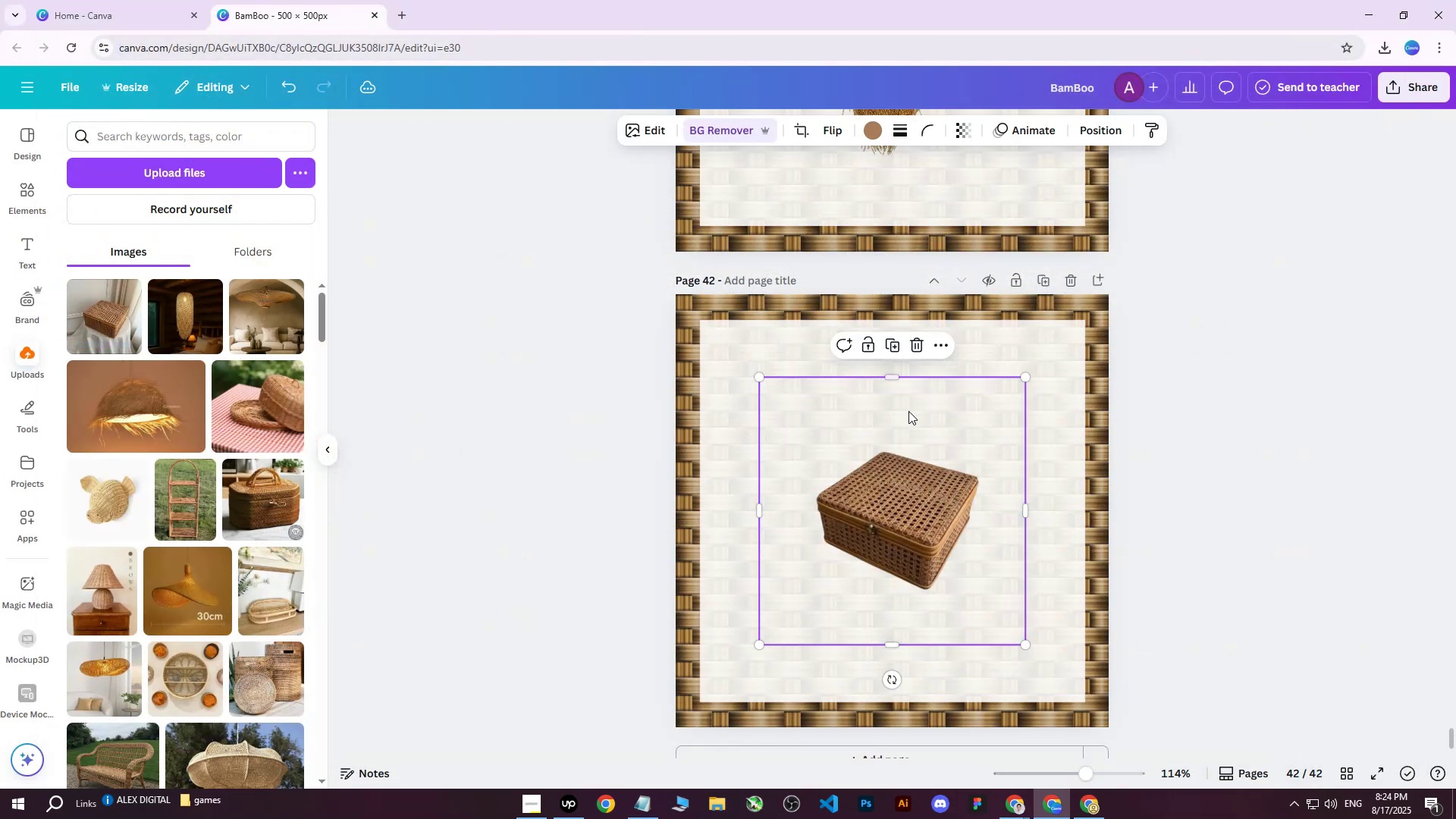 
left_click_drag(start_coordinate=[759, 643], to_coordinate=[565, 726])
 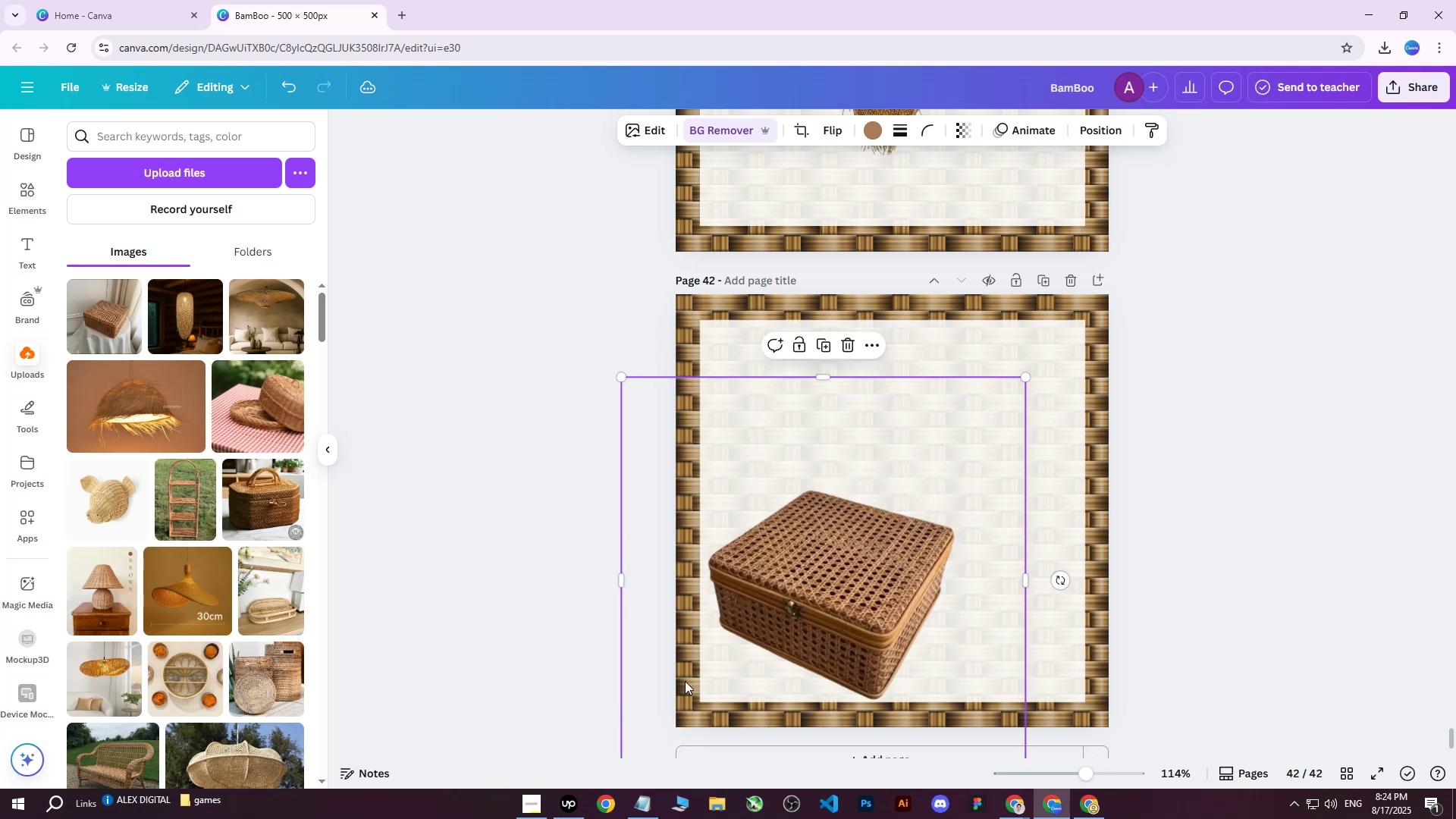 
left_click_drag(start_coordinate=[840, 603], to_coordinate=[904, 531])
 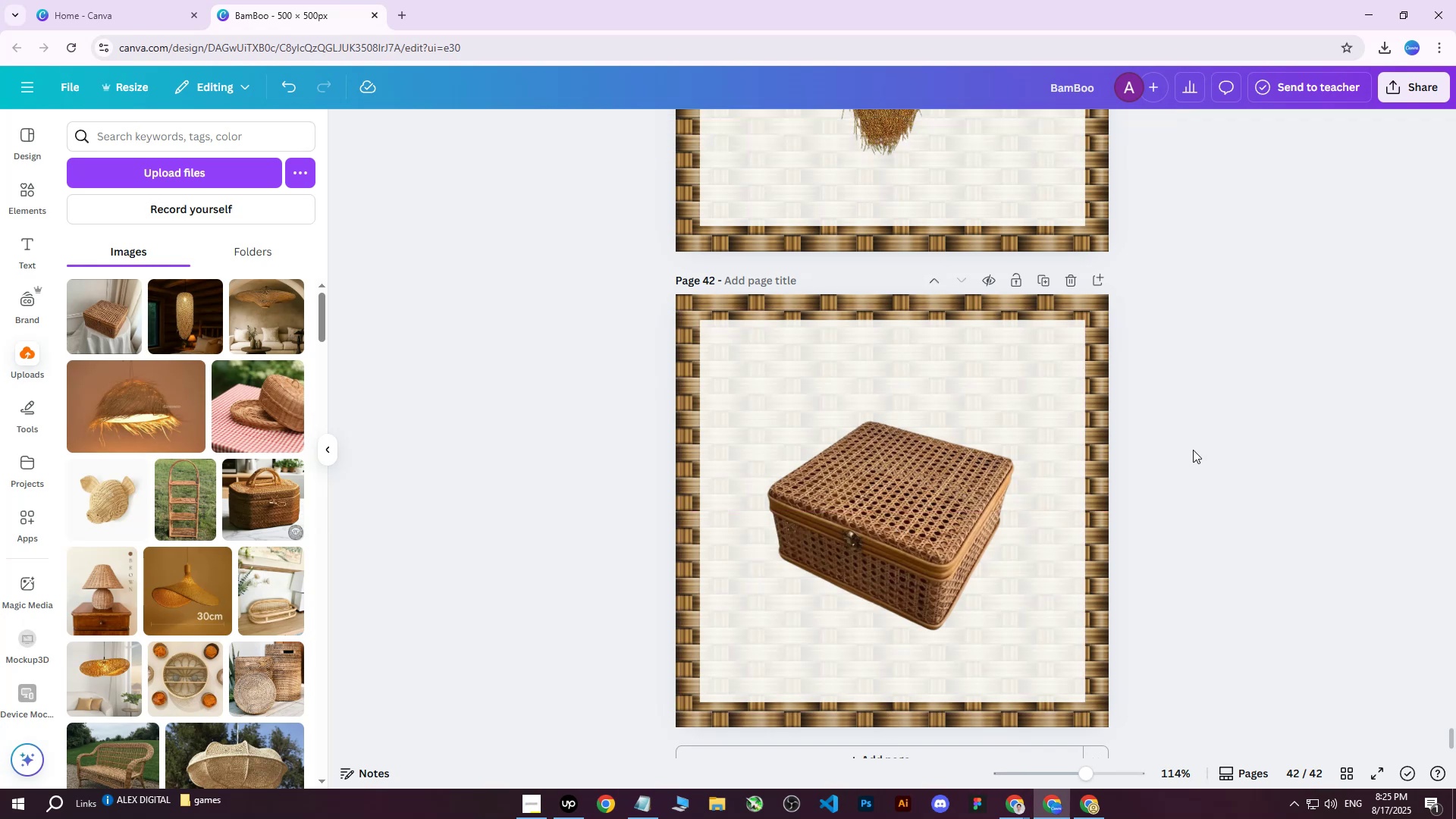 
double_click([915, 502])
 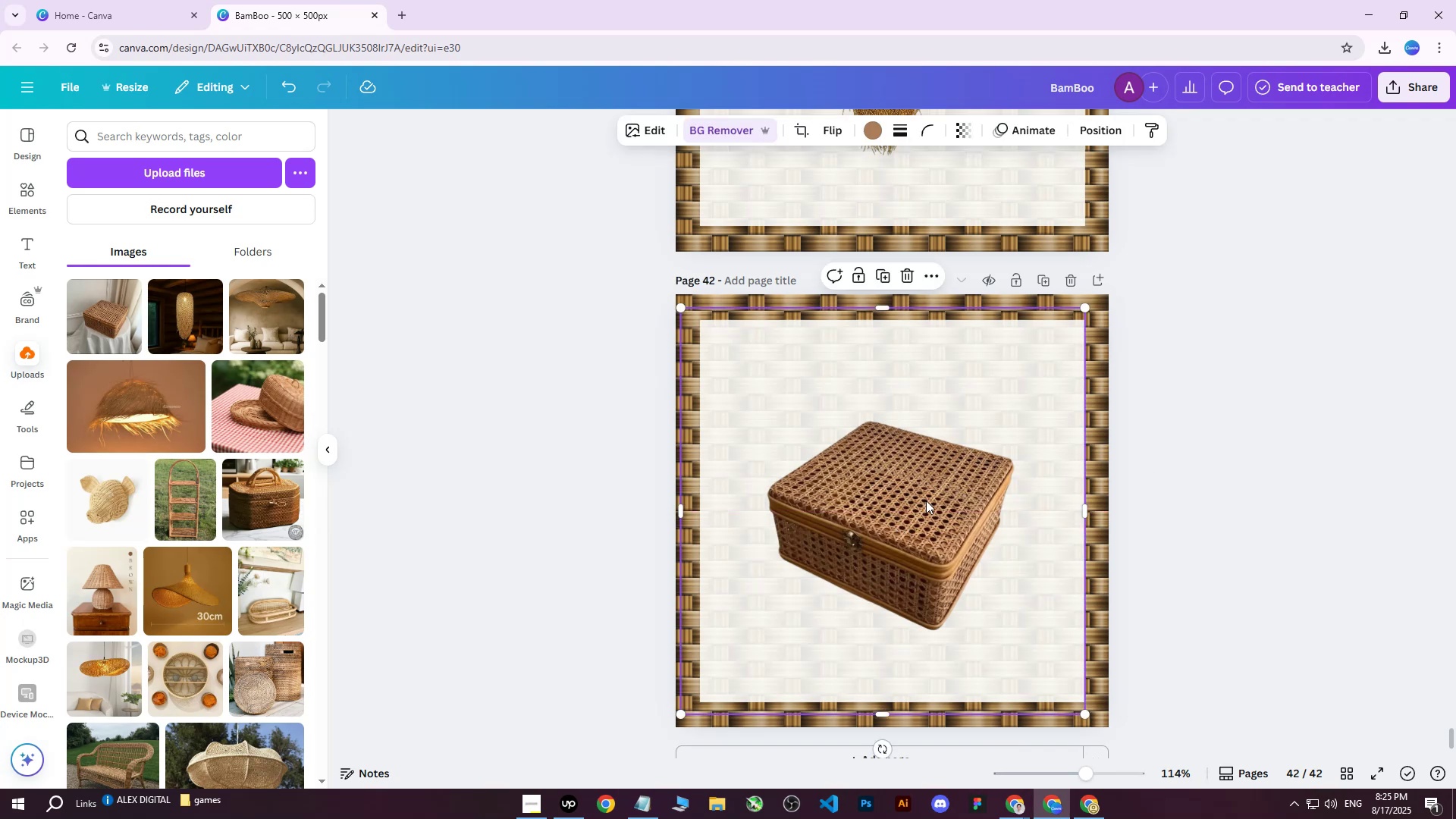 
key(ArrowRight)
 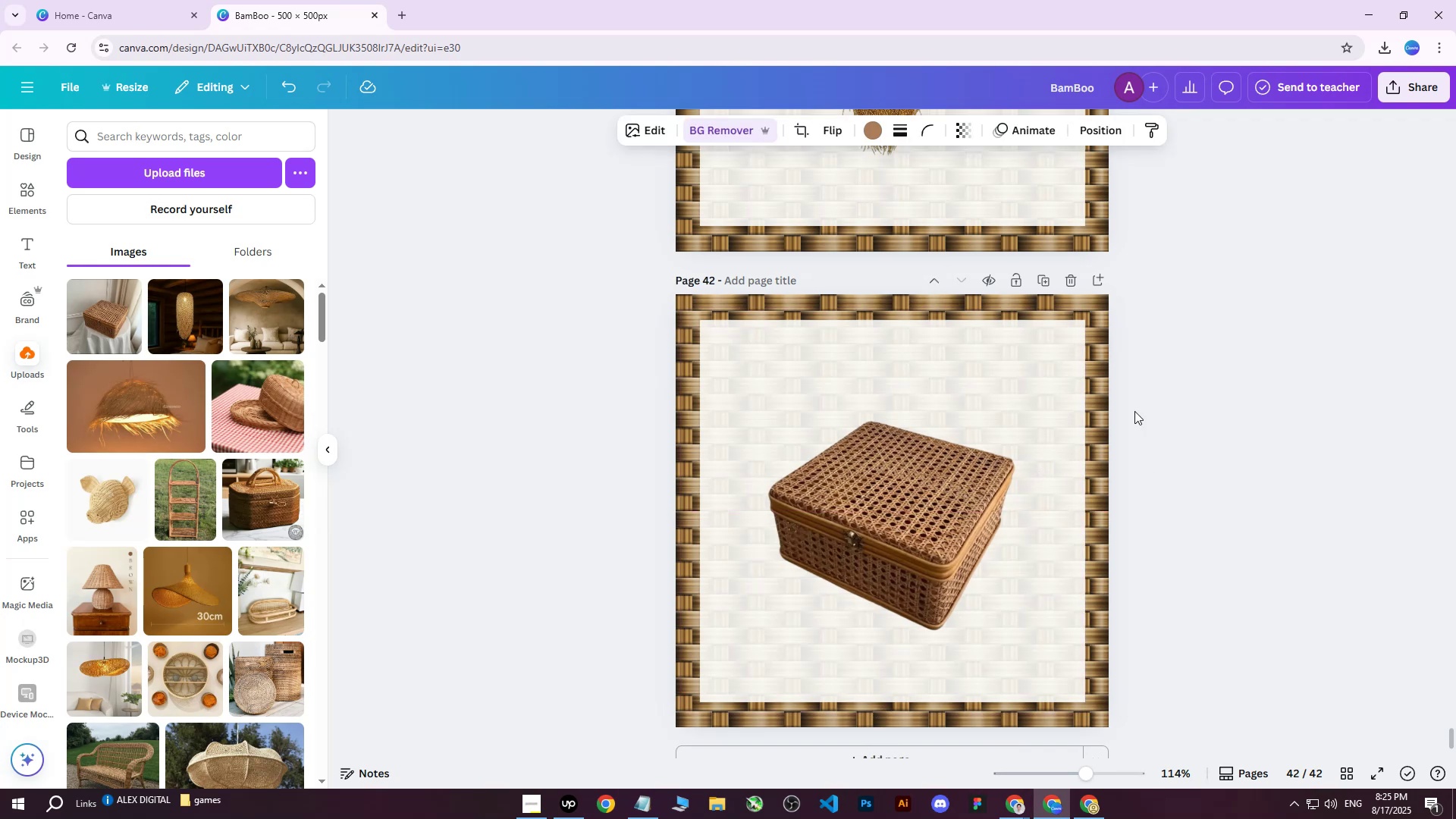 
key(ArrowRight)
 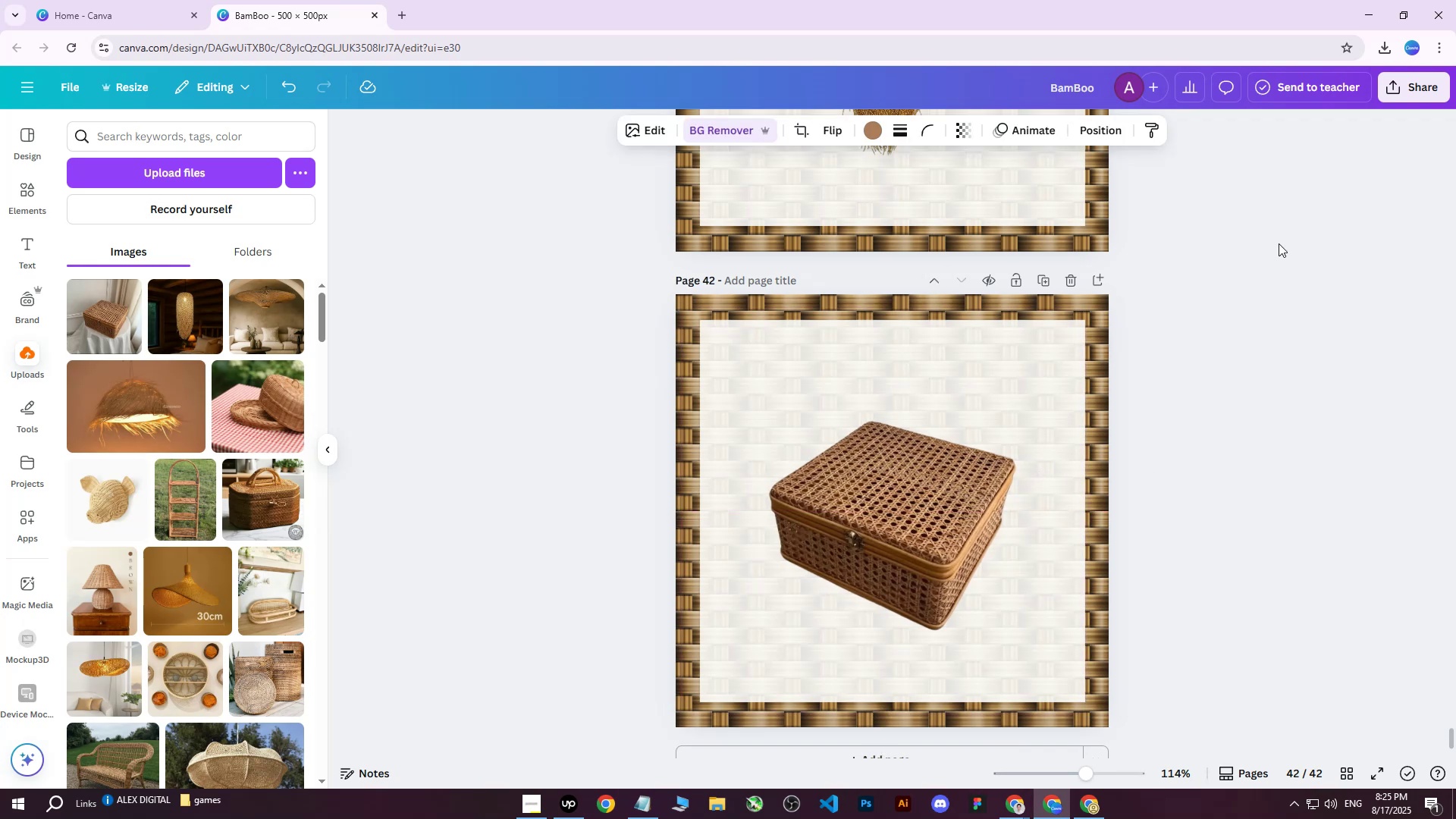 
key(ArrowLeft)
 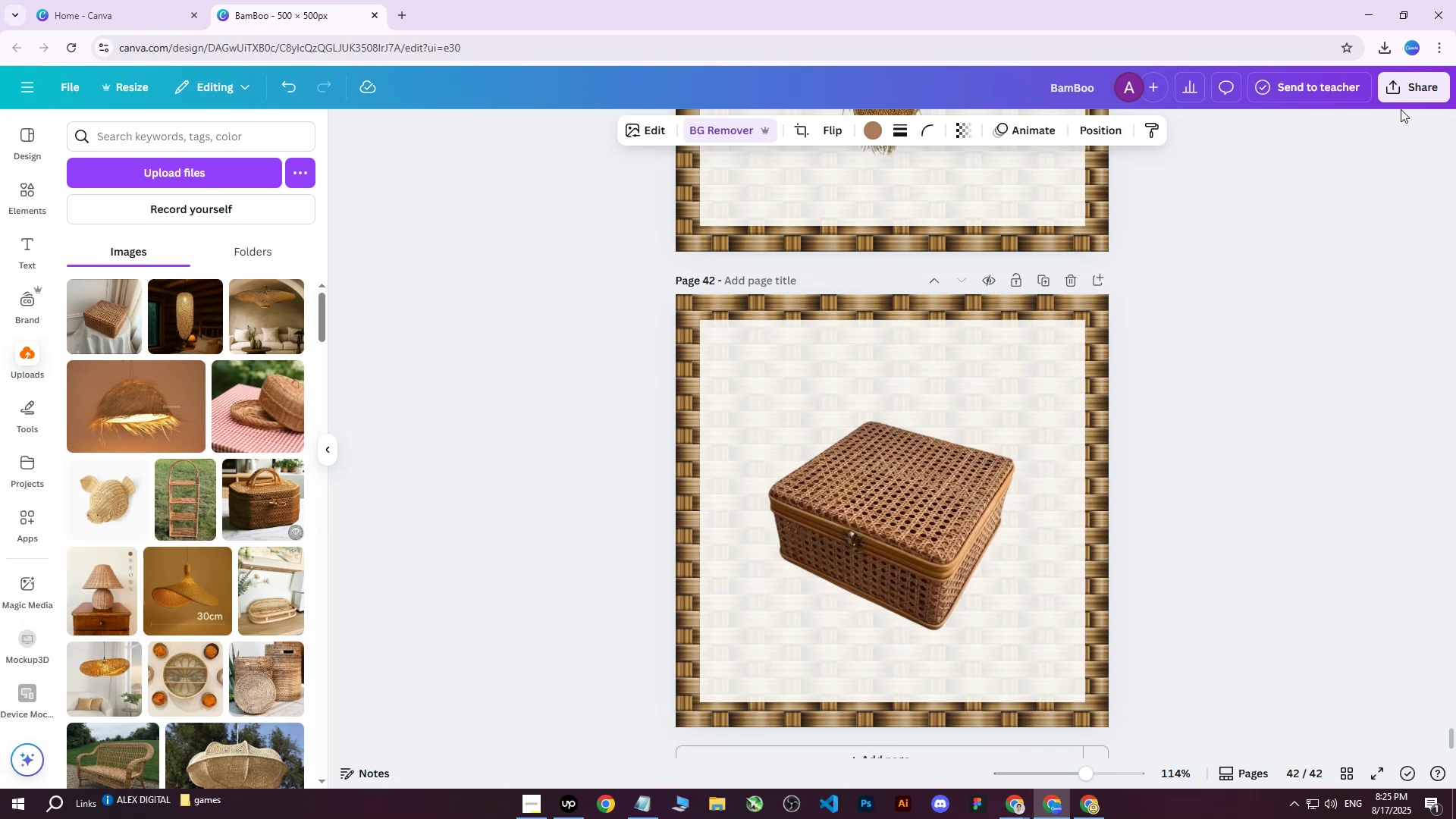 
left_click([1403, 102])
 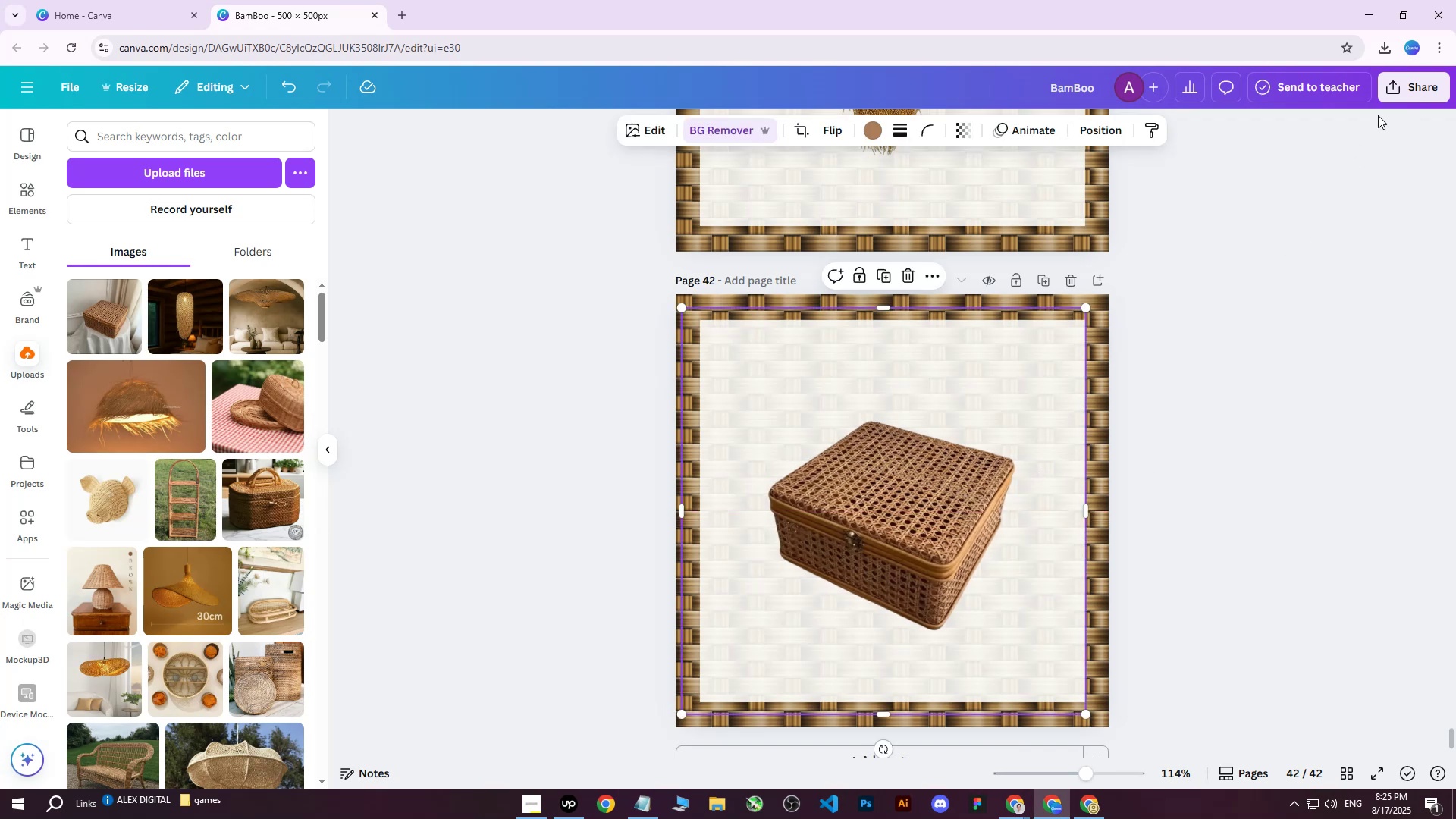 
left_click([1396, 100])
 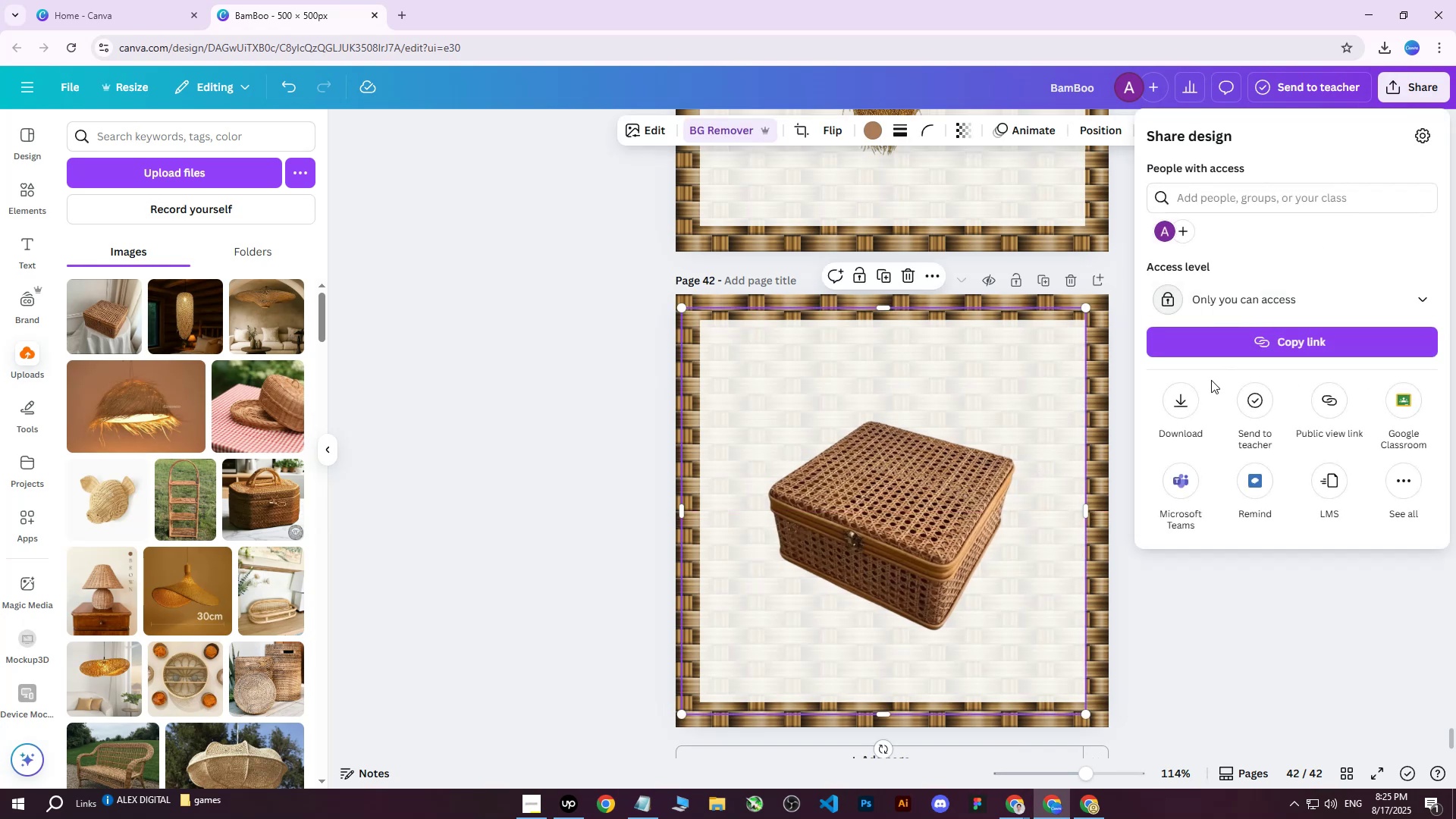 
left_click([1175, 414])
 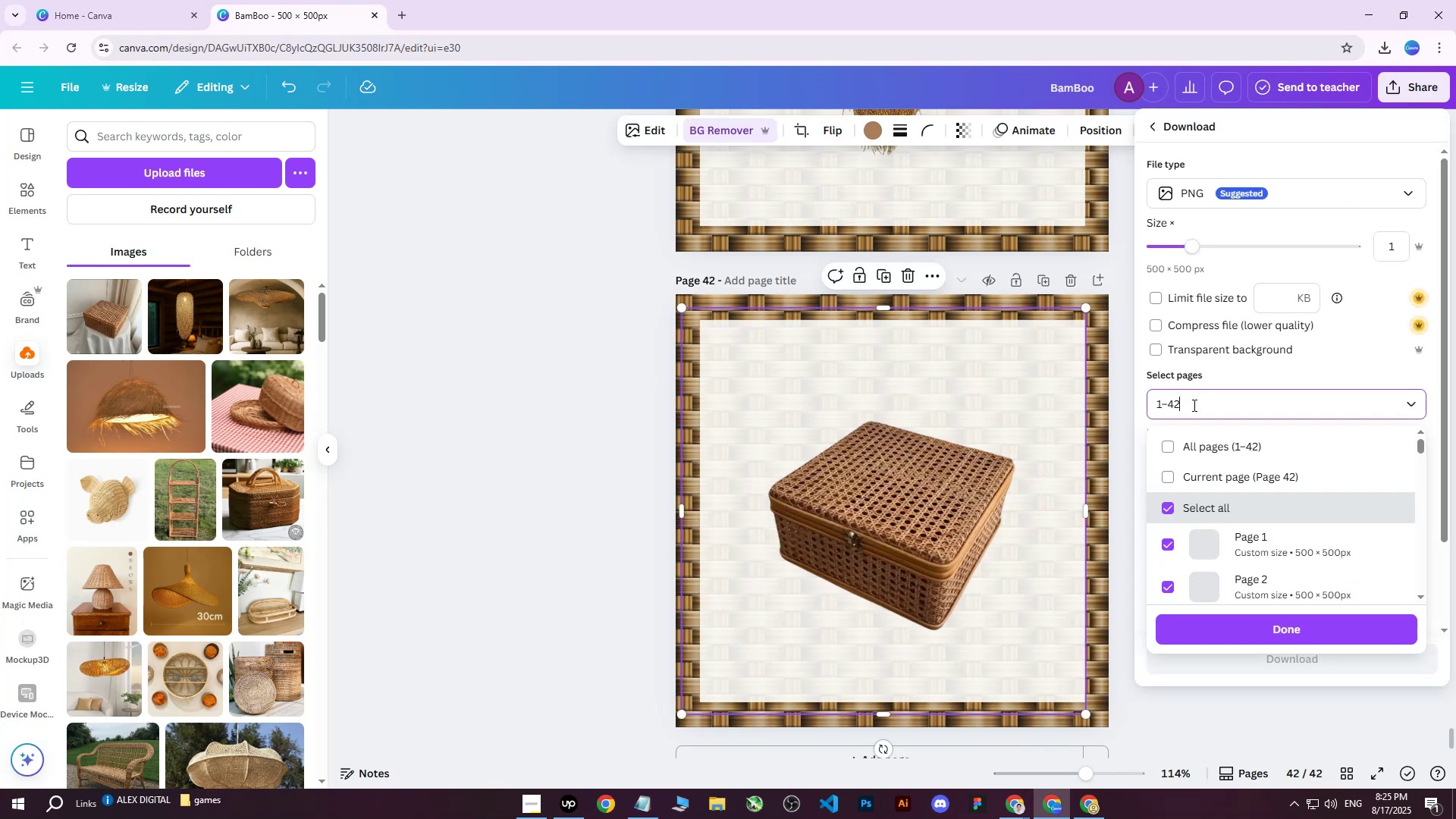 
double_click([1214, 435])
 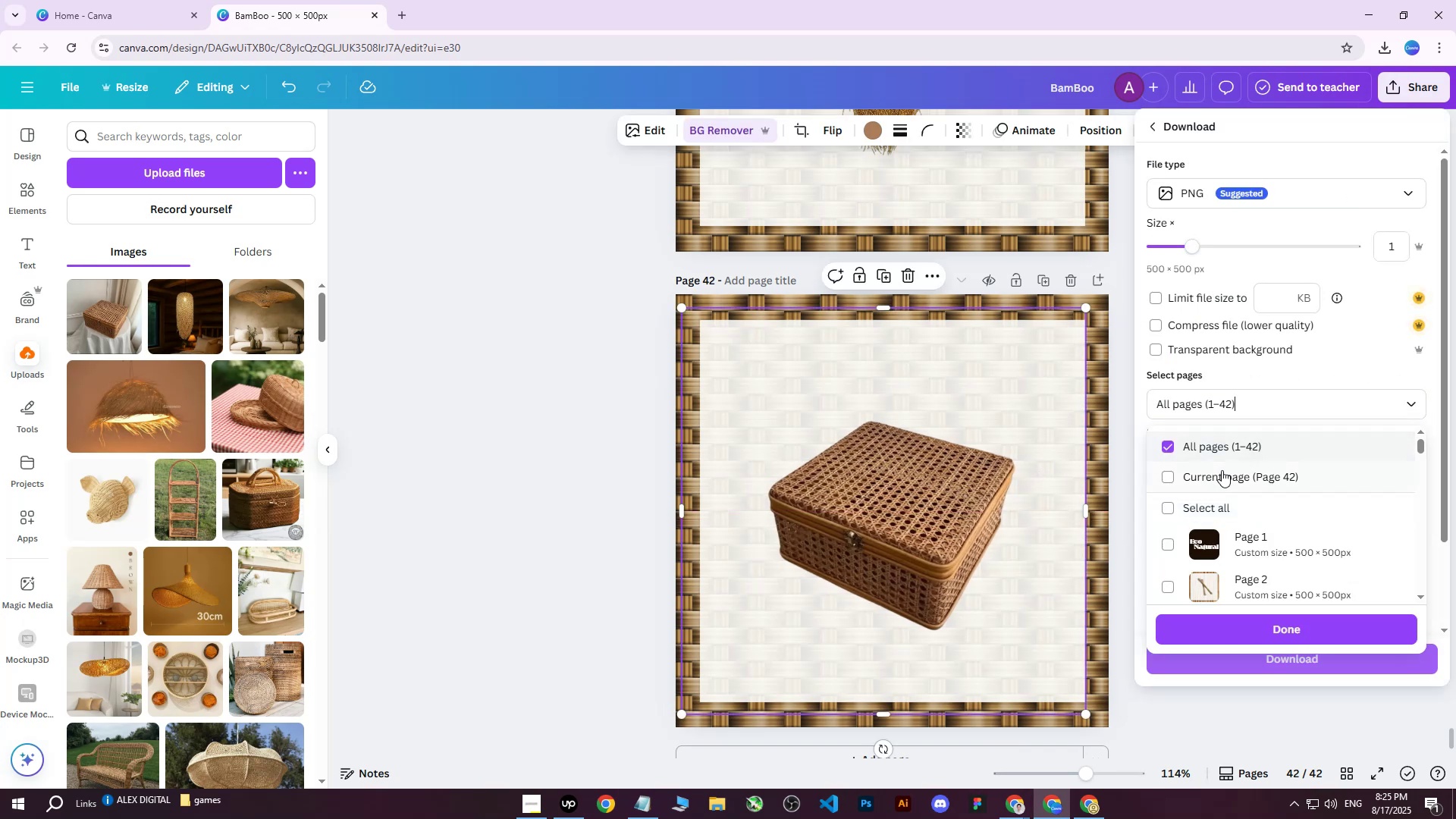 
triple_click([1222, 471])
 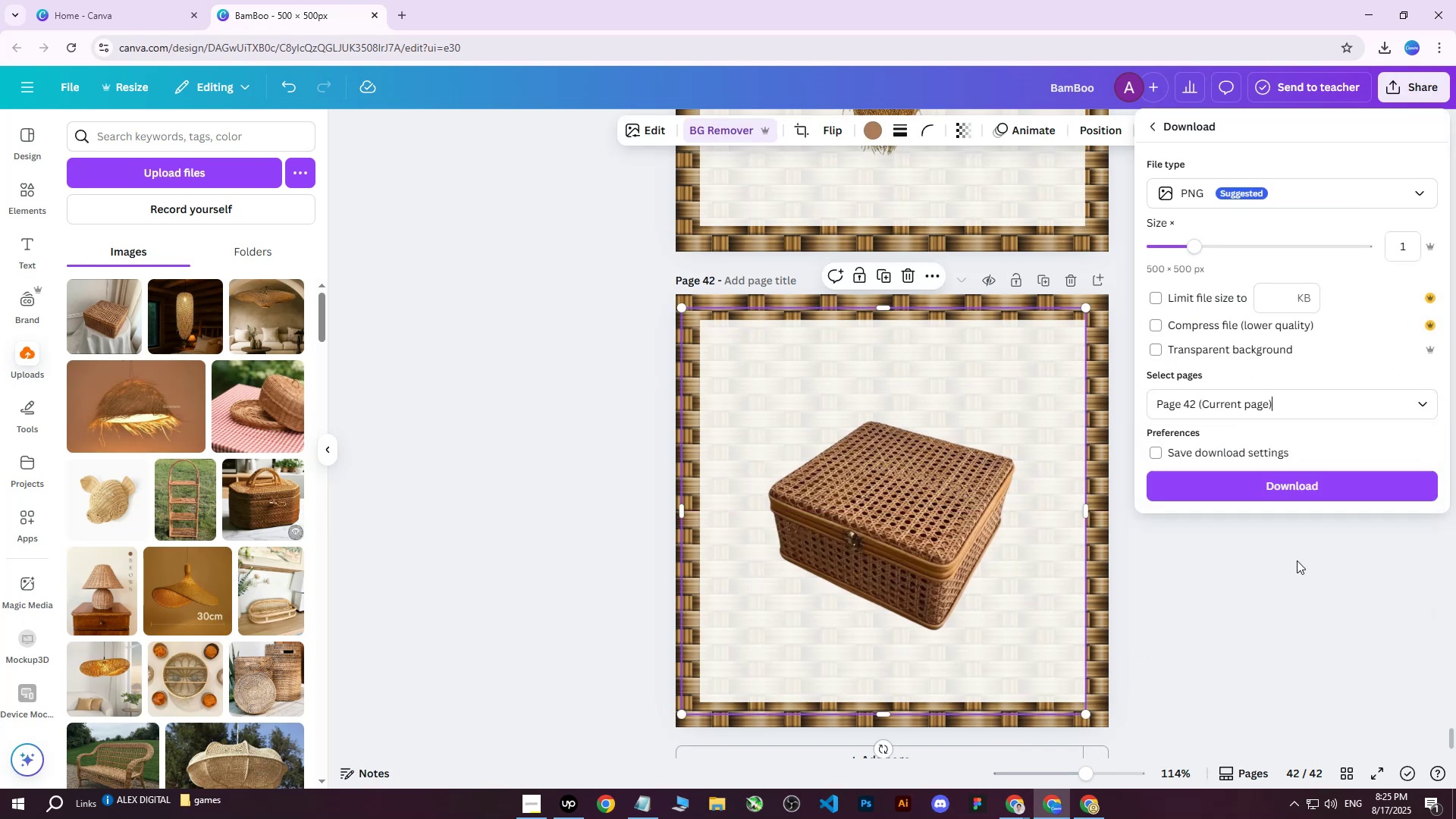 
left_click([1304, 497])
 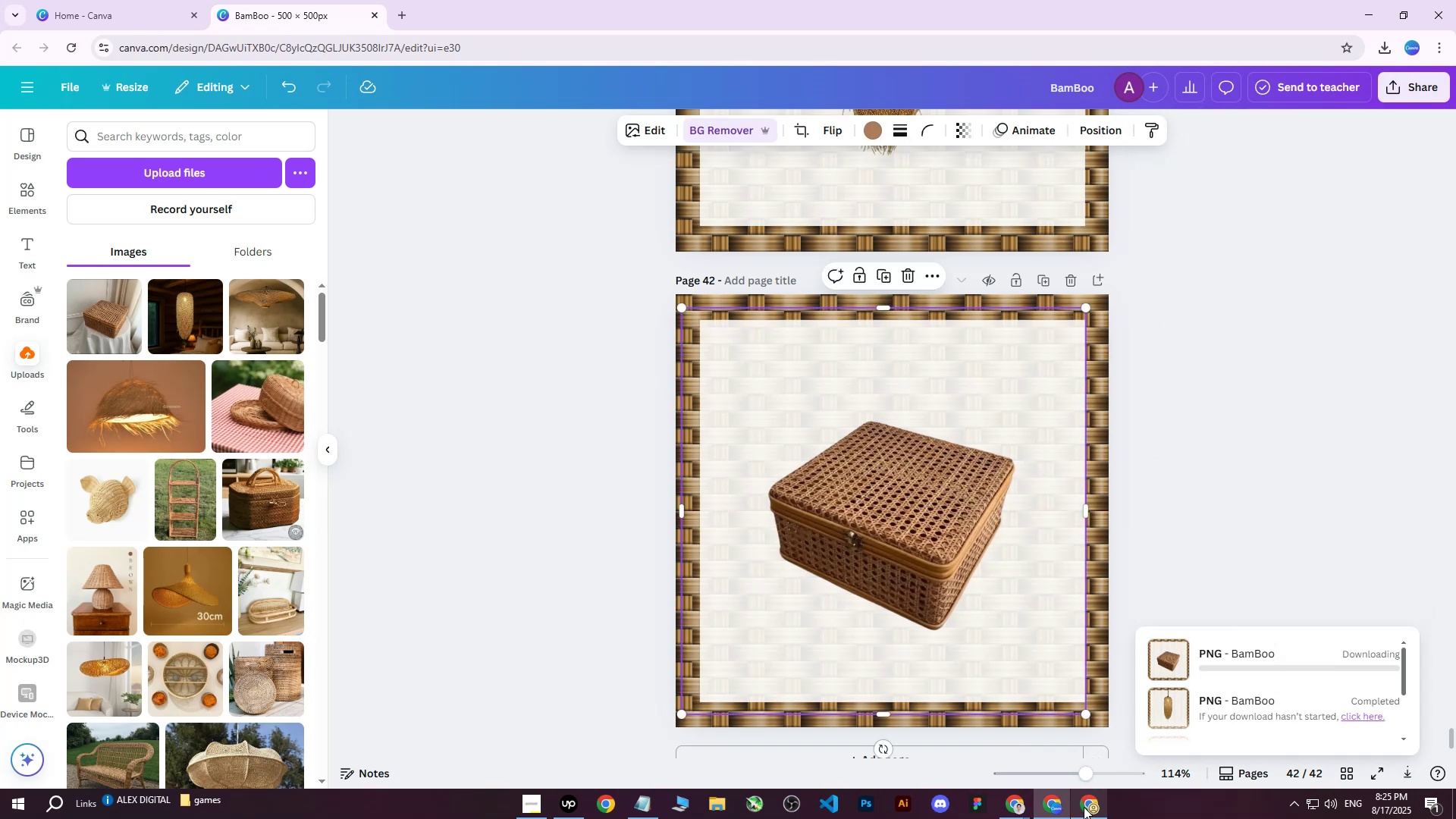 
left_click([1084, 807])
 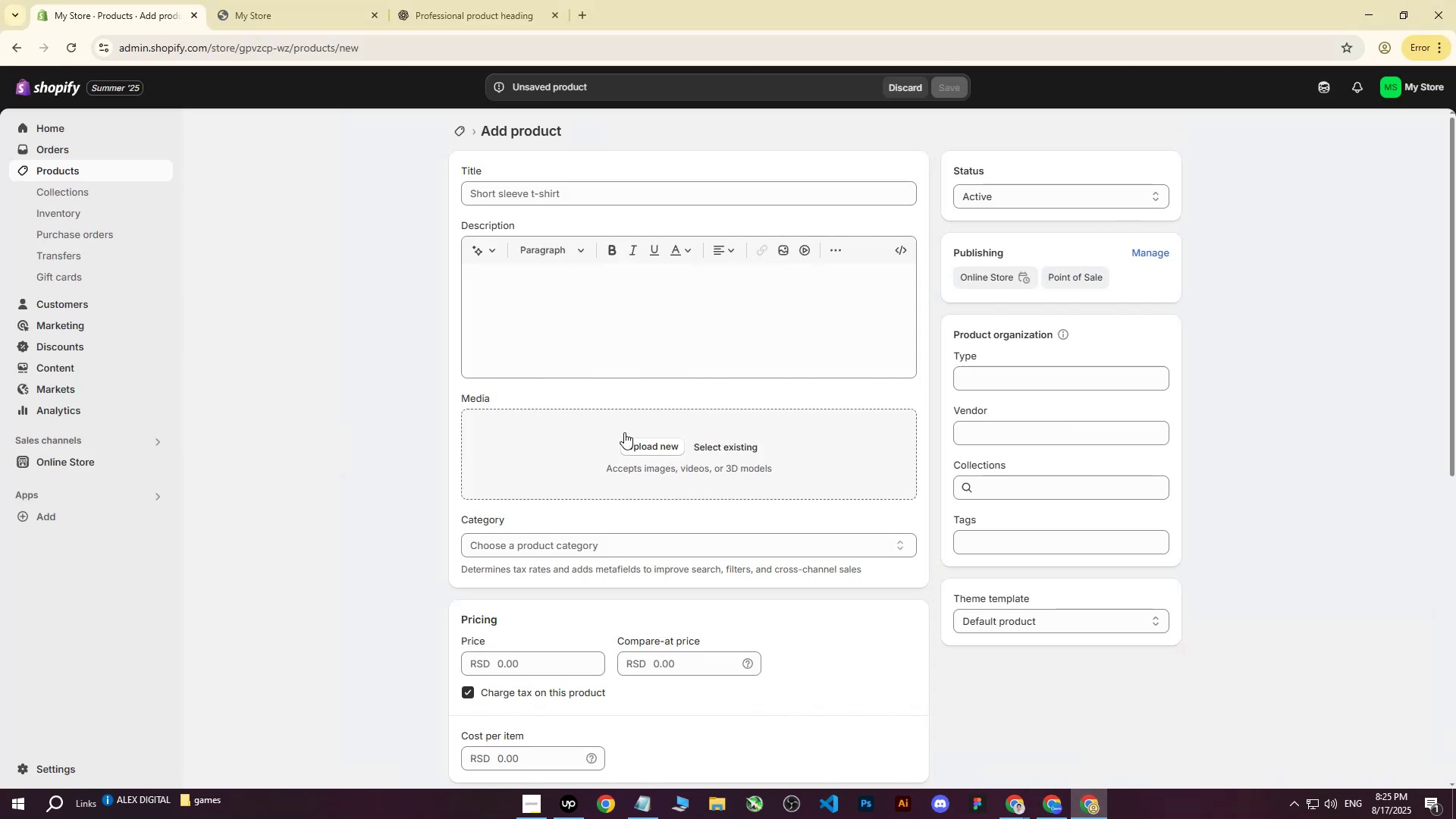 
left_click([624, 432])
 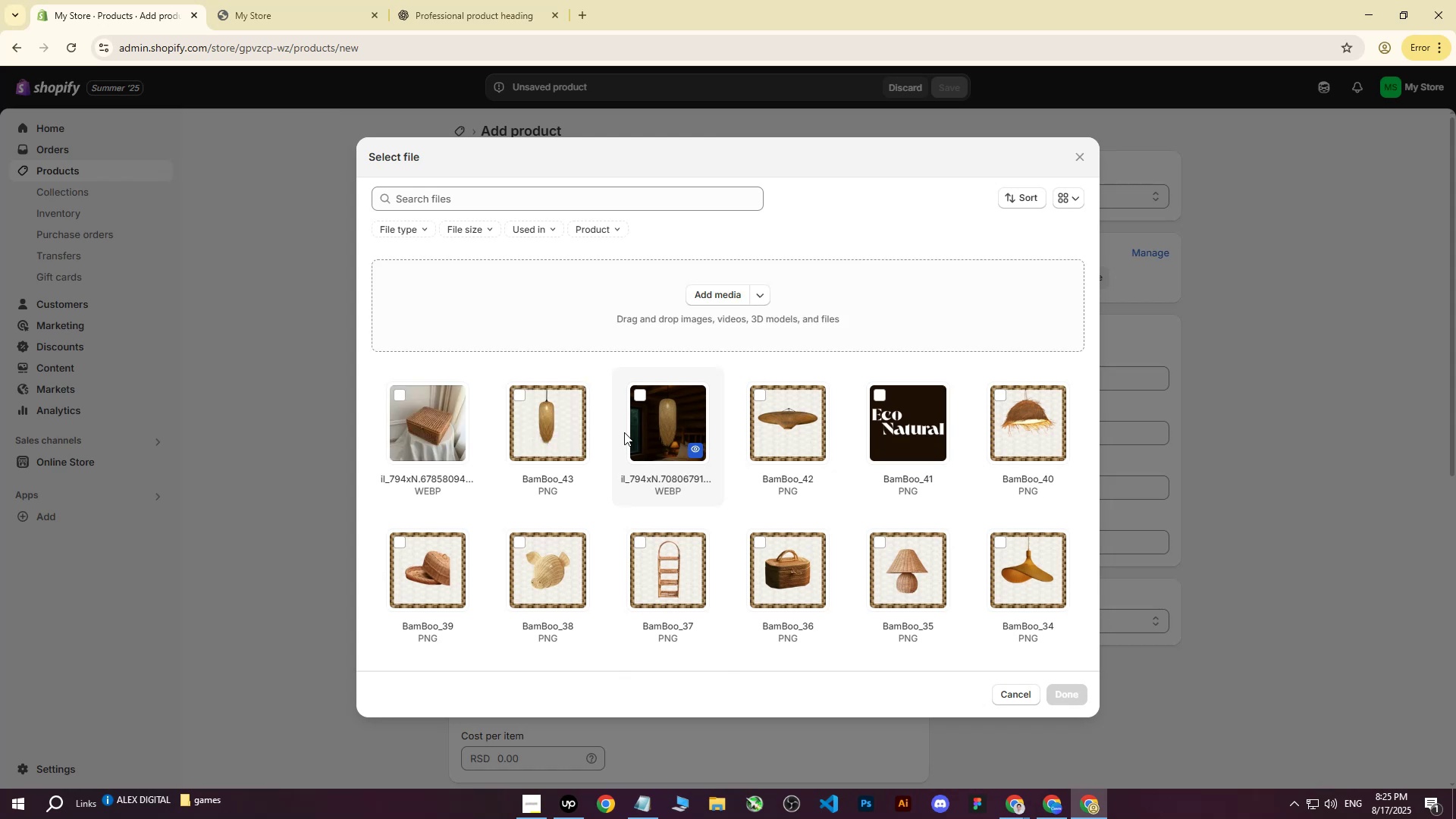 
left_click([705, 293])
 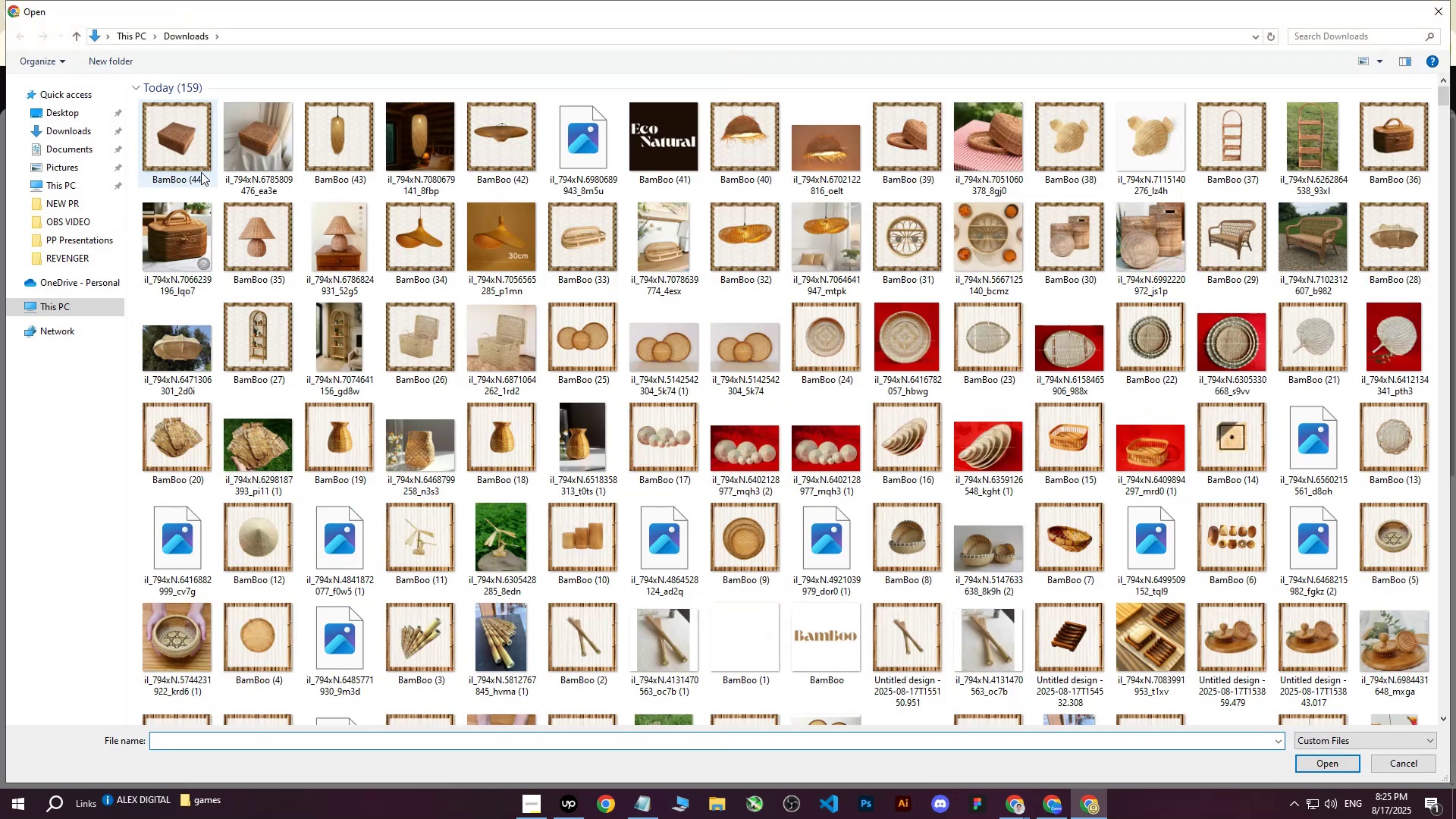 
left_click([193, 165])
 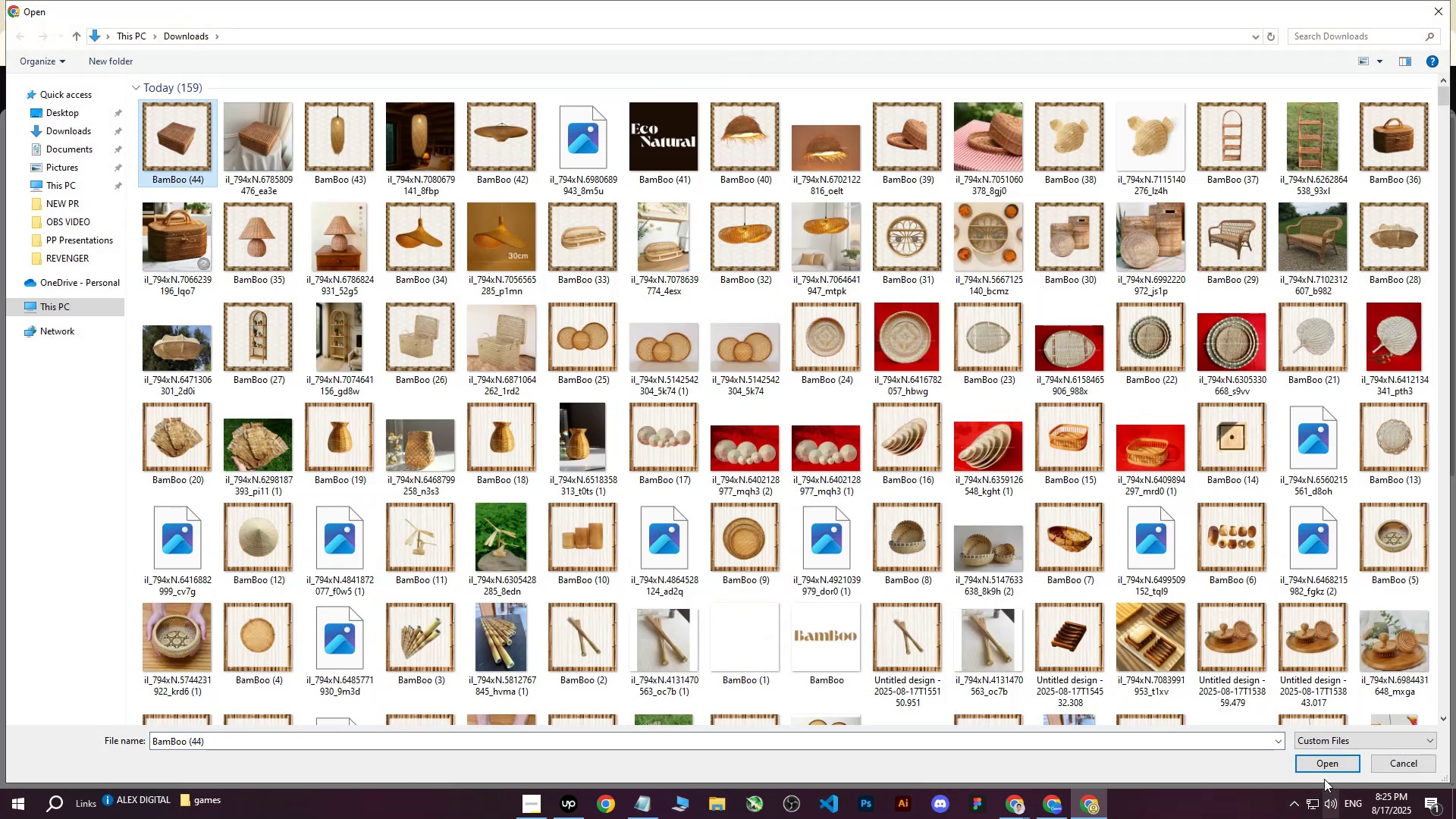 
left_click([1326, 764])
 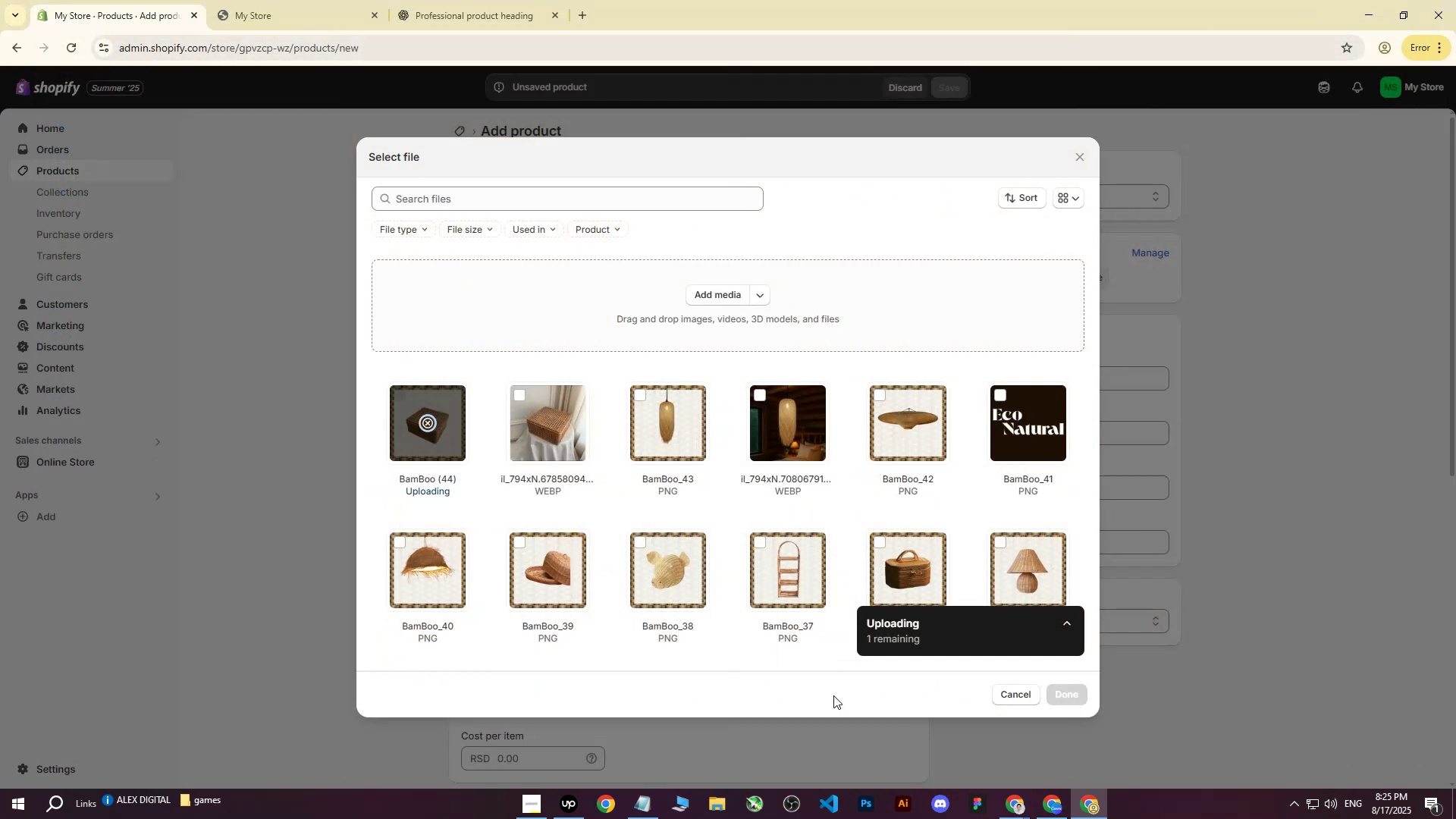 
mouse_move([835, 617])
 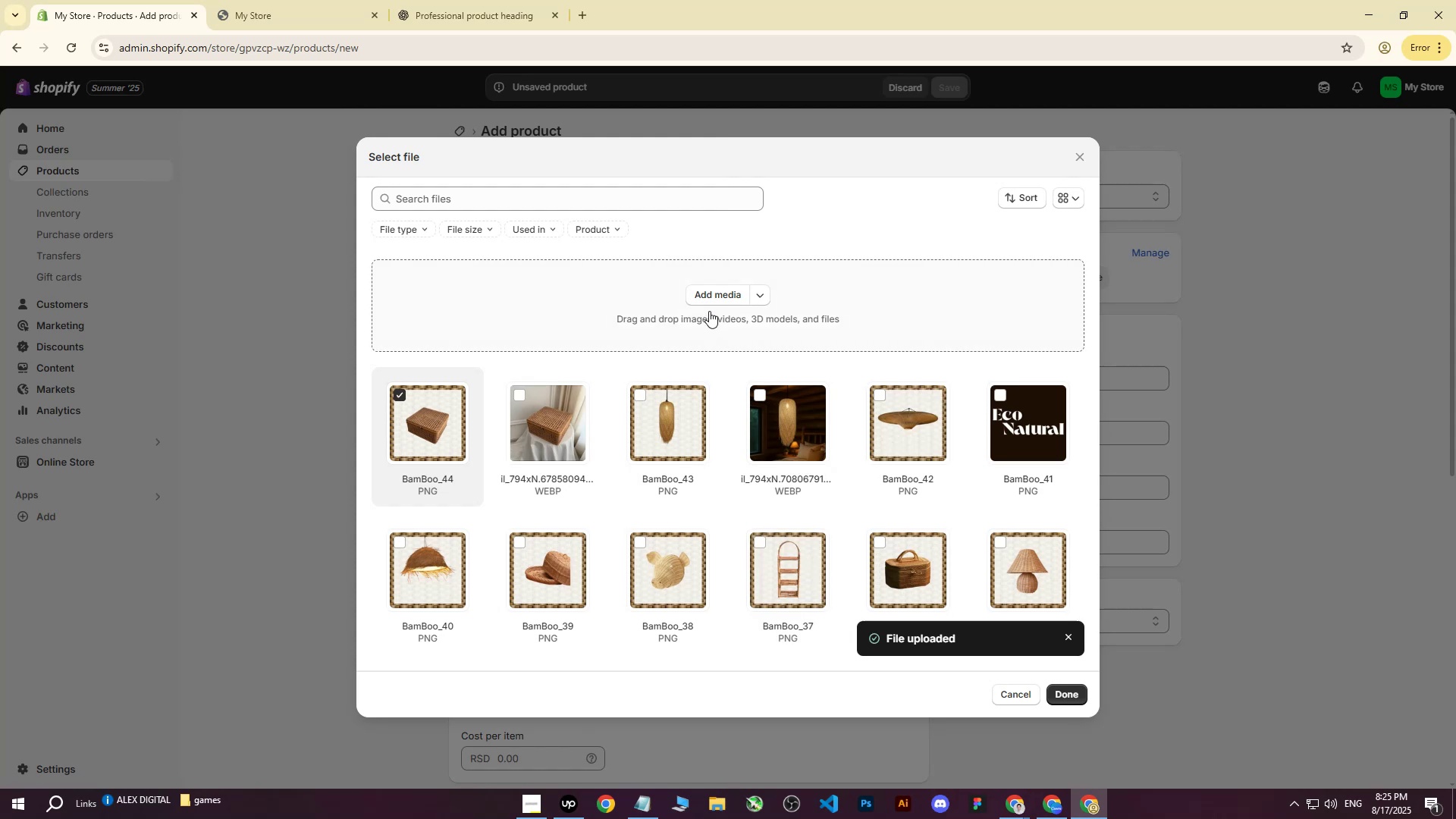 
wait(10.08)
 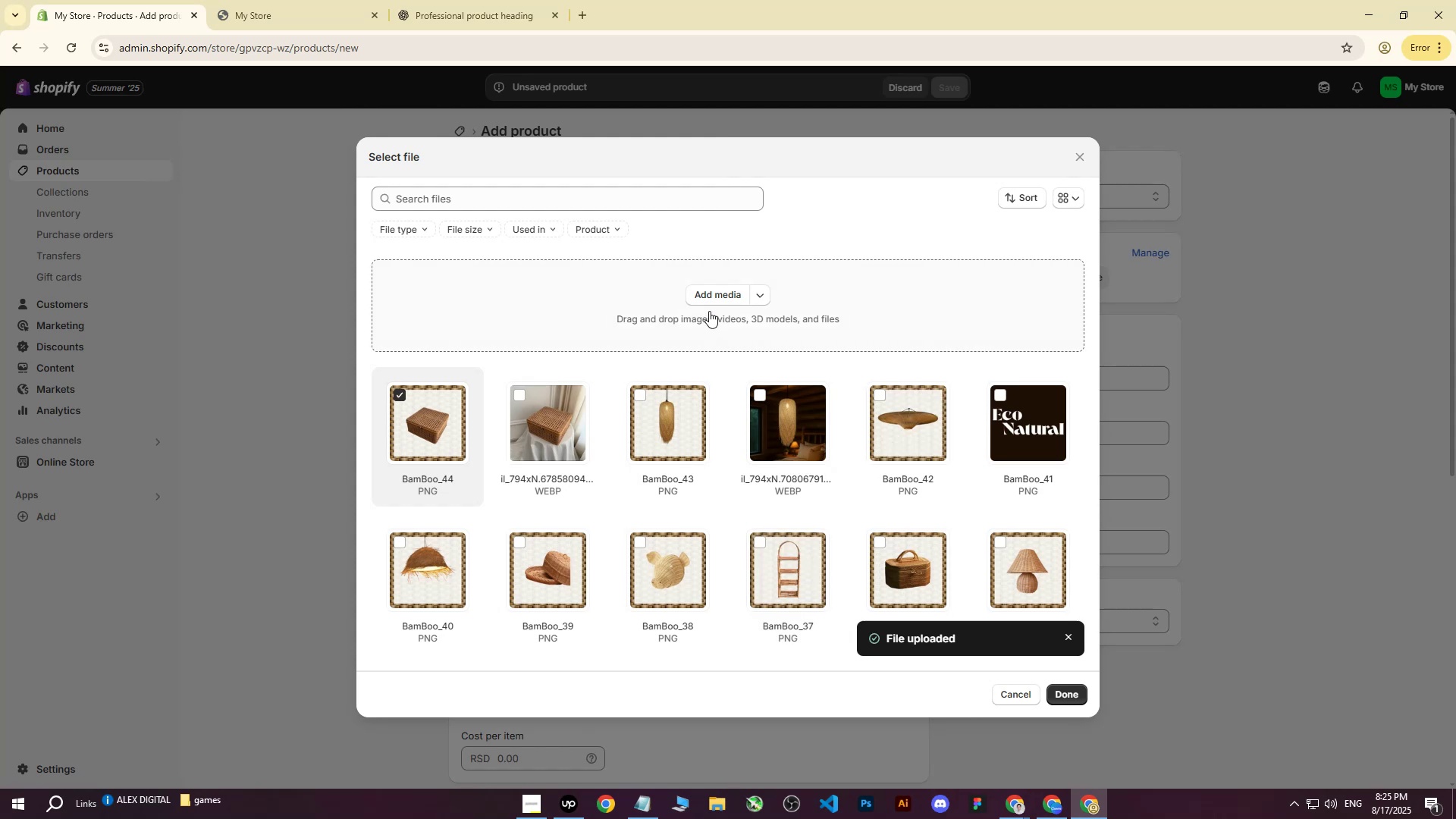 
left_click([1080, 695])
 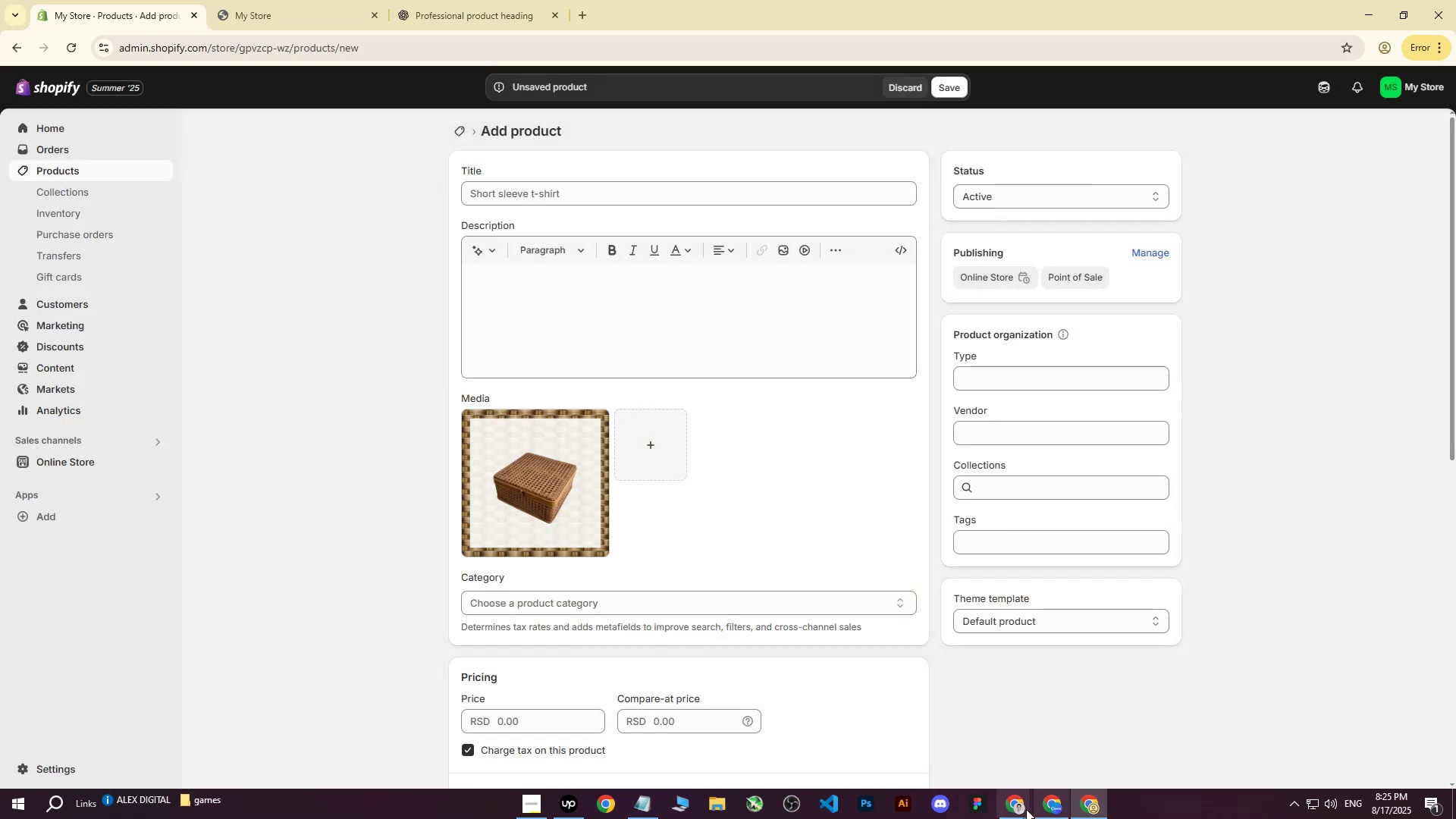 
double_click([927, 751])
 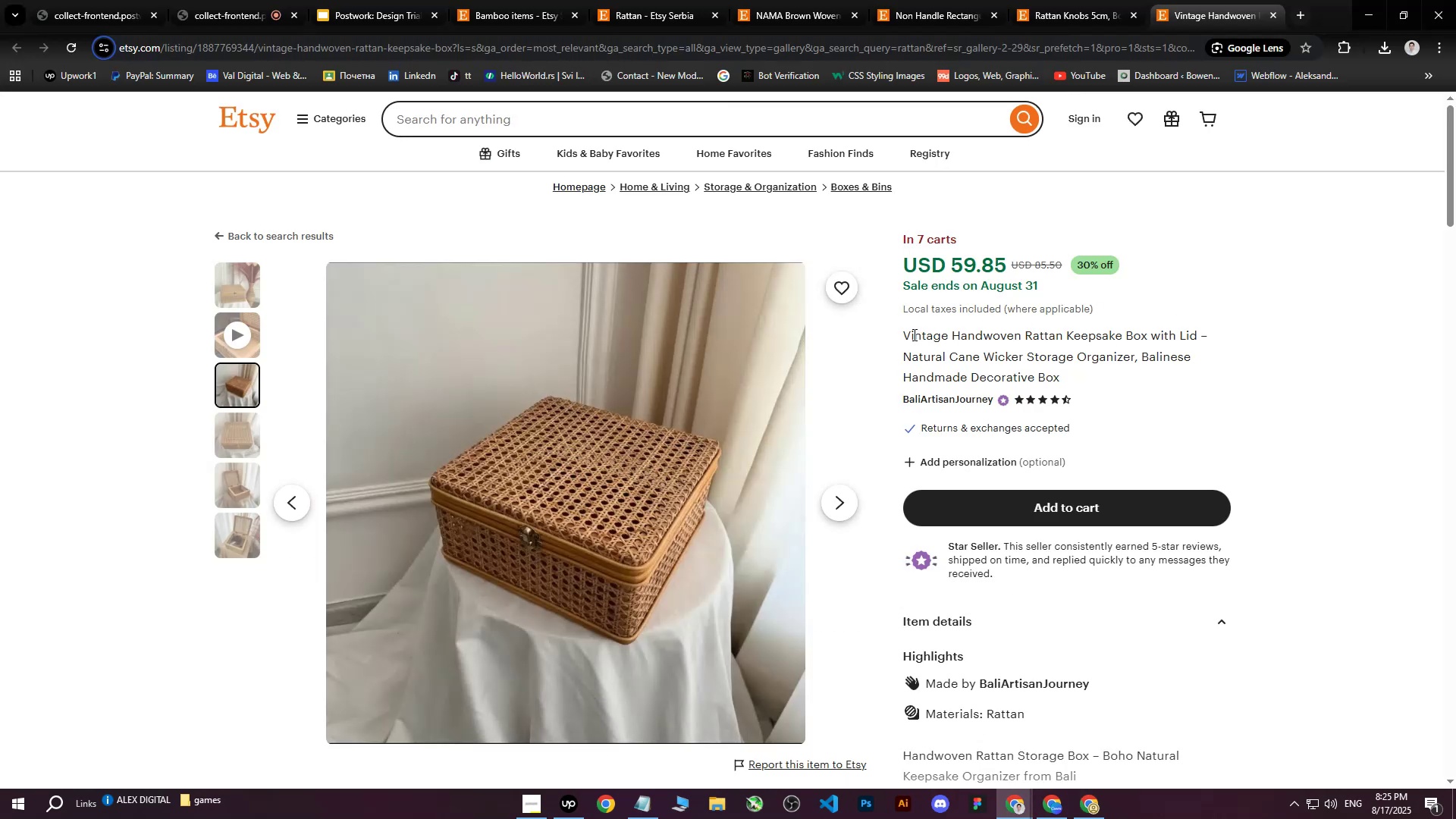 
left_click_drag(start_coordinate=[902, 334], to_coordinate=[1087, 381])
 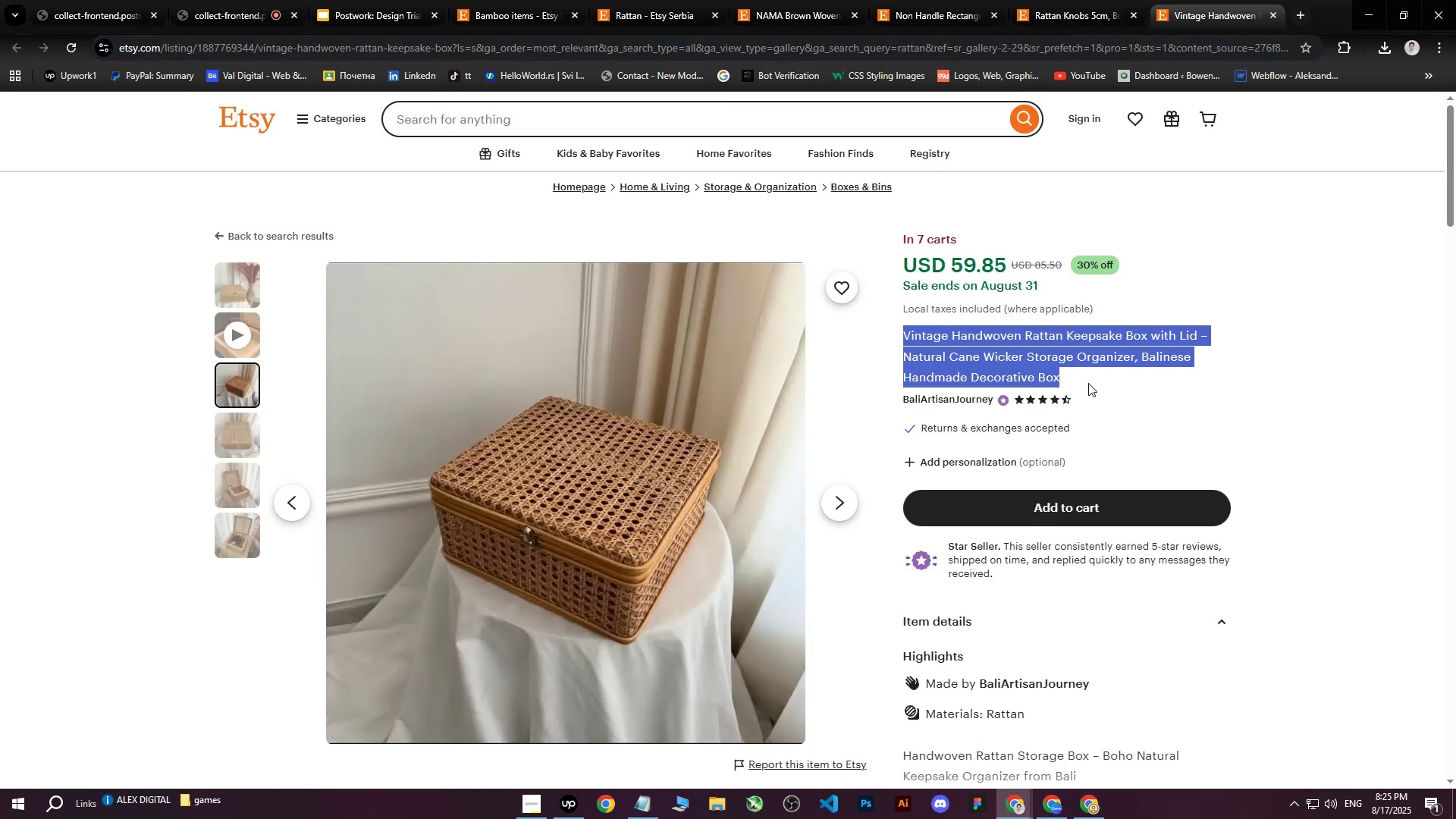 
key(Control+C)
 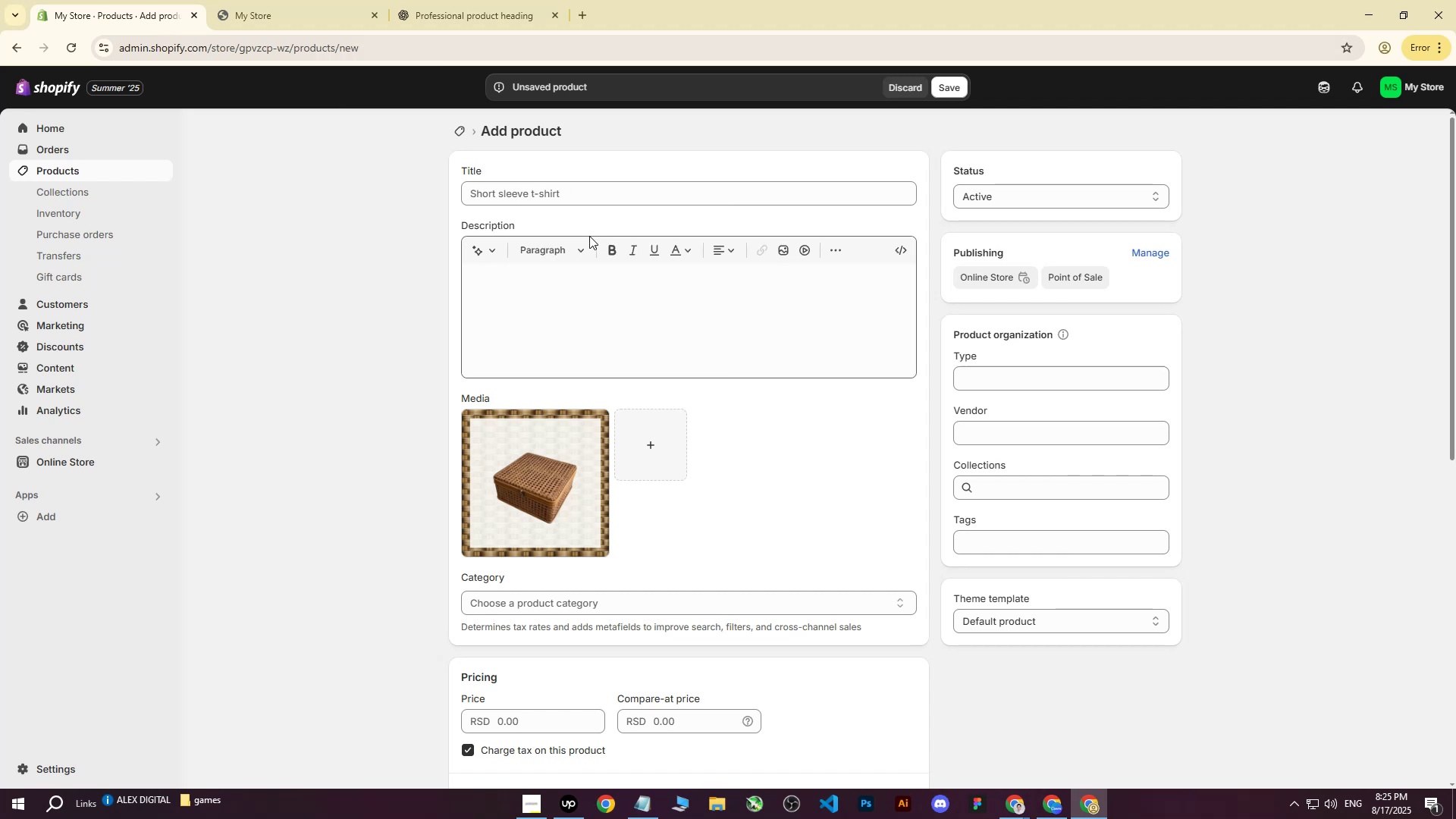 
left_click([455, 0])
 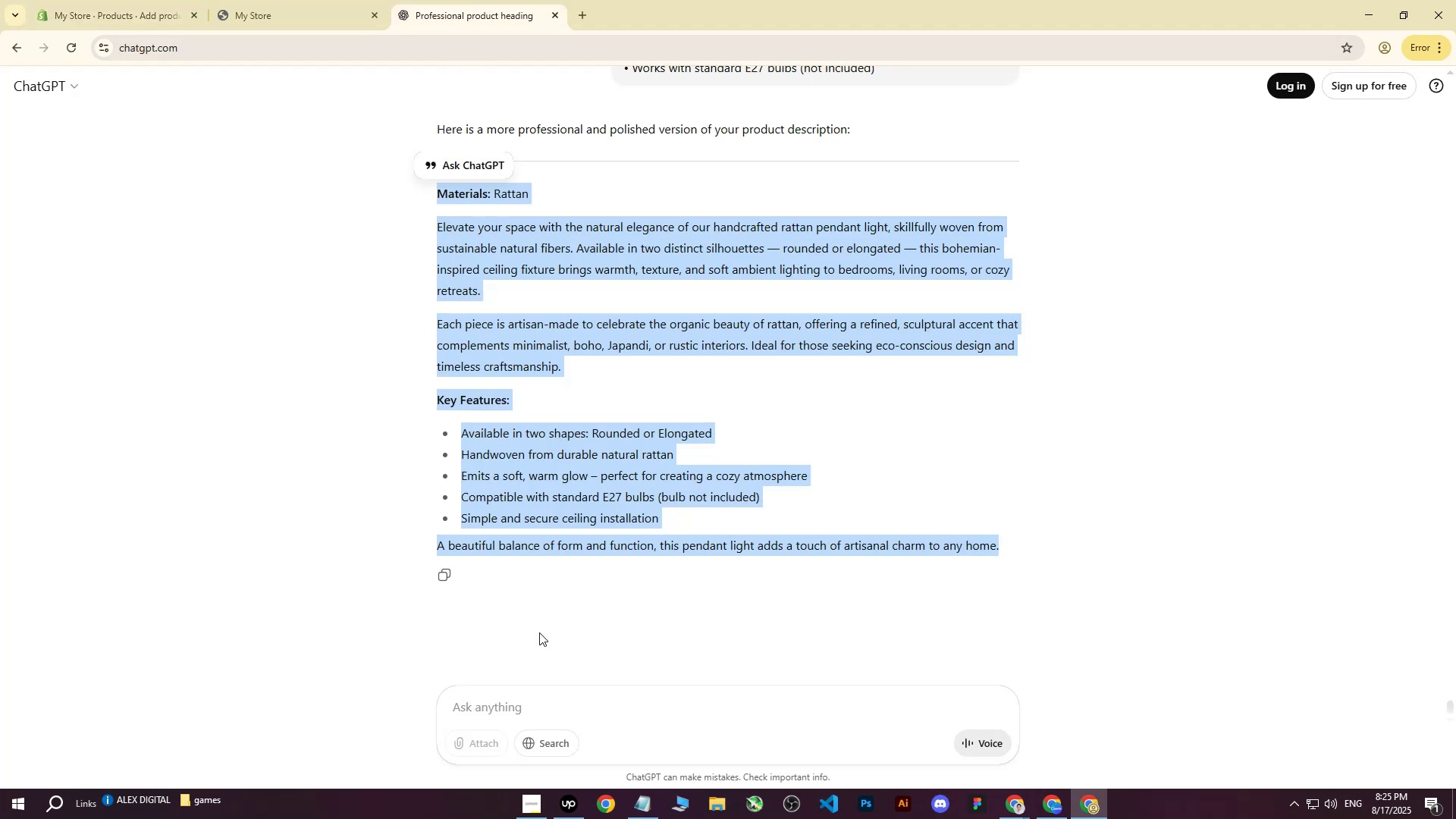 
left_click_drag(start_coordinate=[501, 707], to_coordinate=[500, 711])
 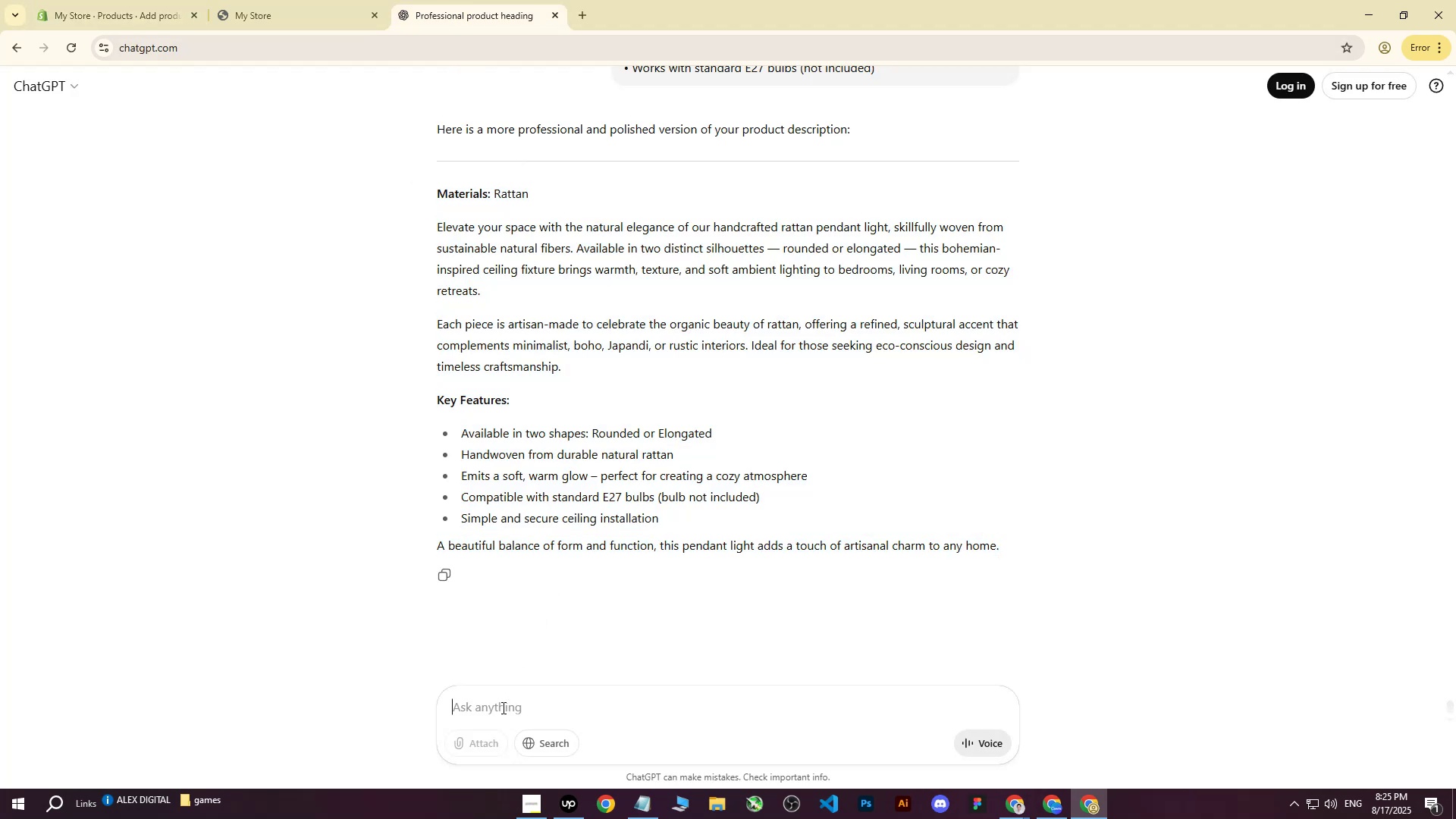 
type(write me this on more professional way : )
 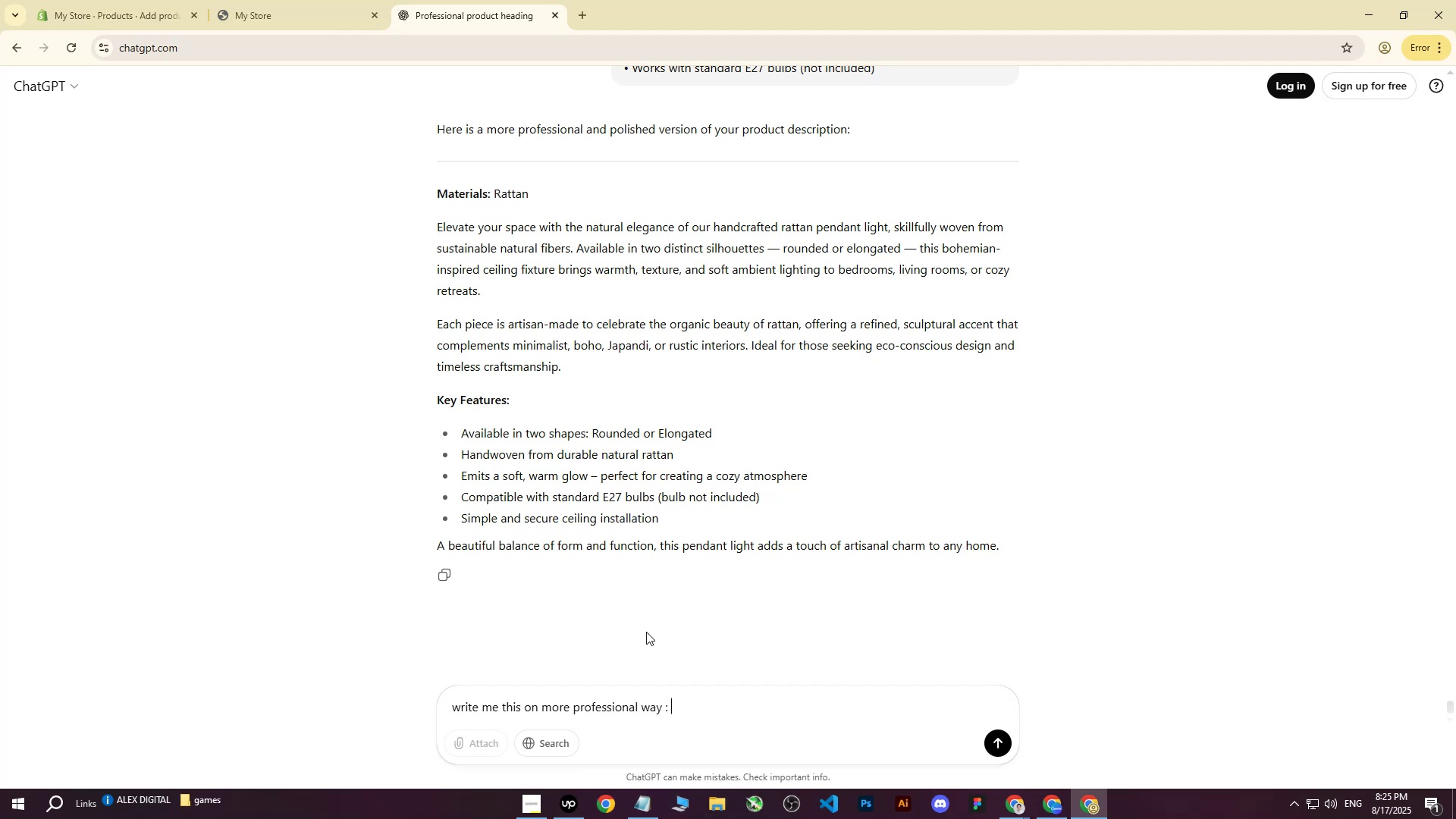 
key(Control+ControlLeft)
 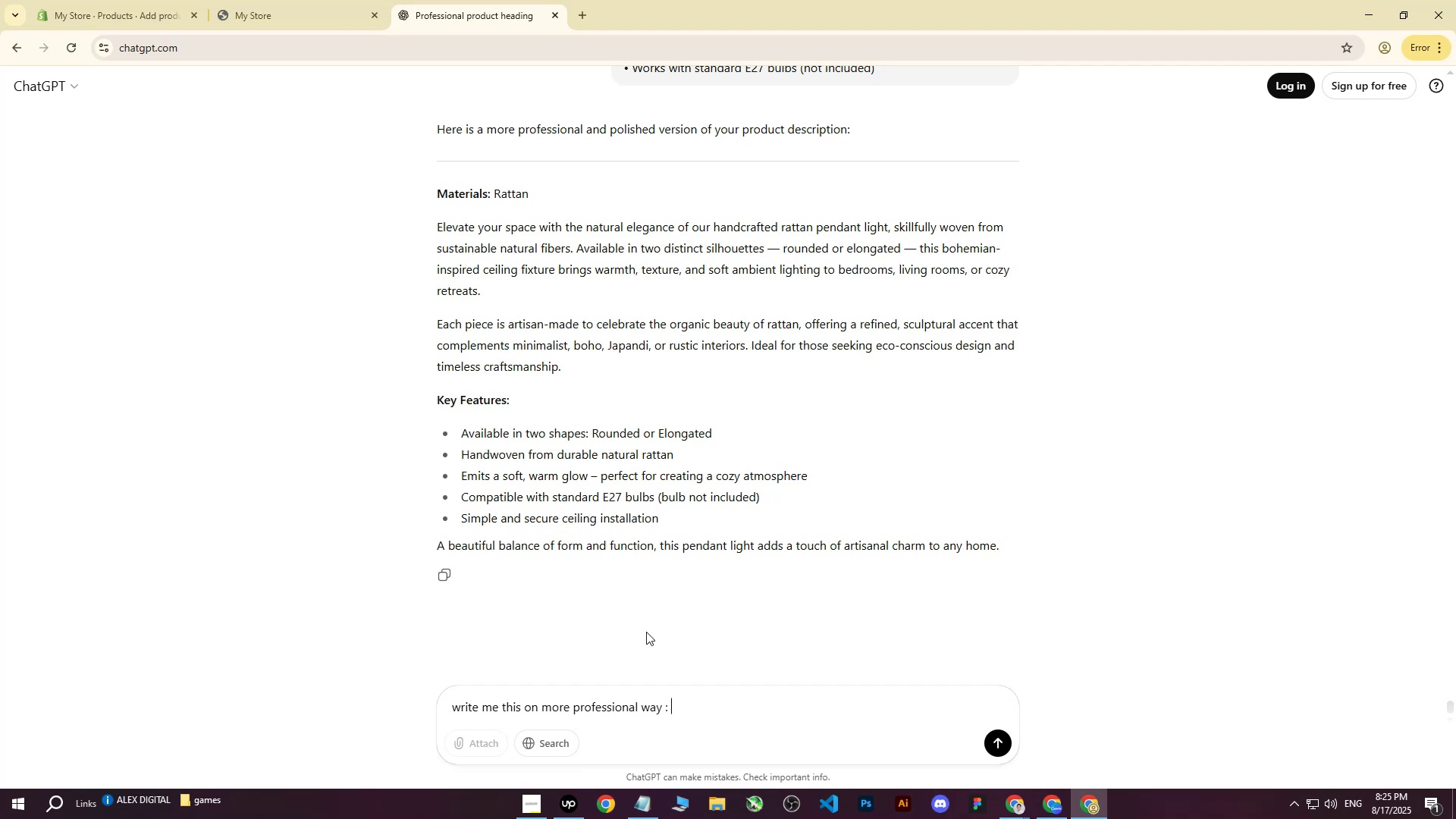 
key(Control+V)
 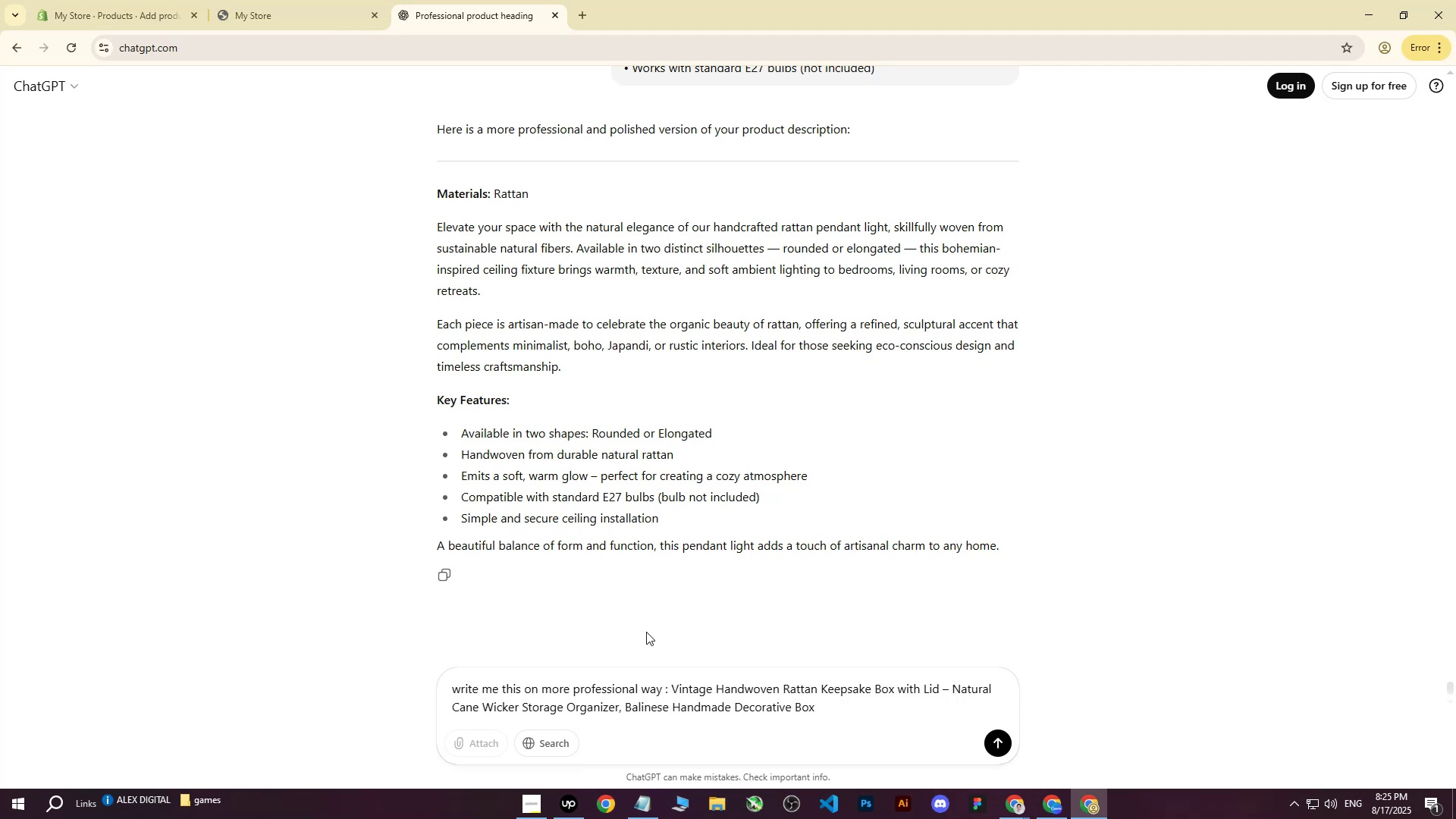 
key(Enter)
 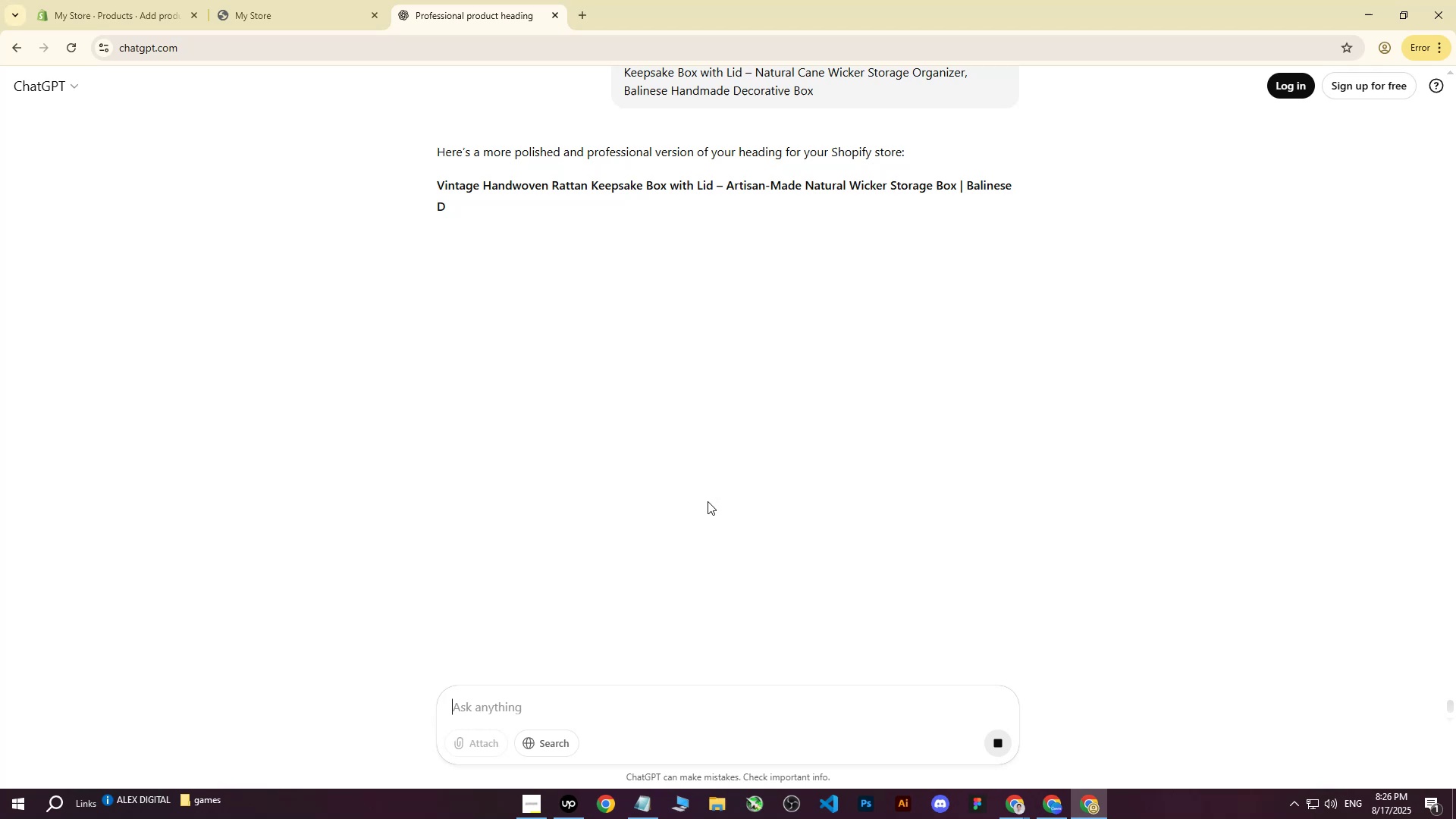 
wait(5.4)
 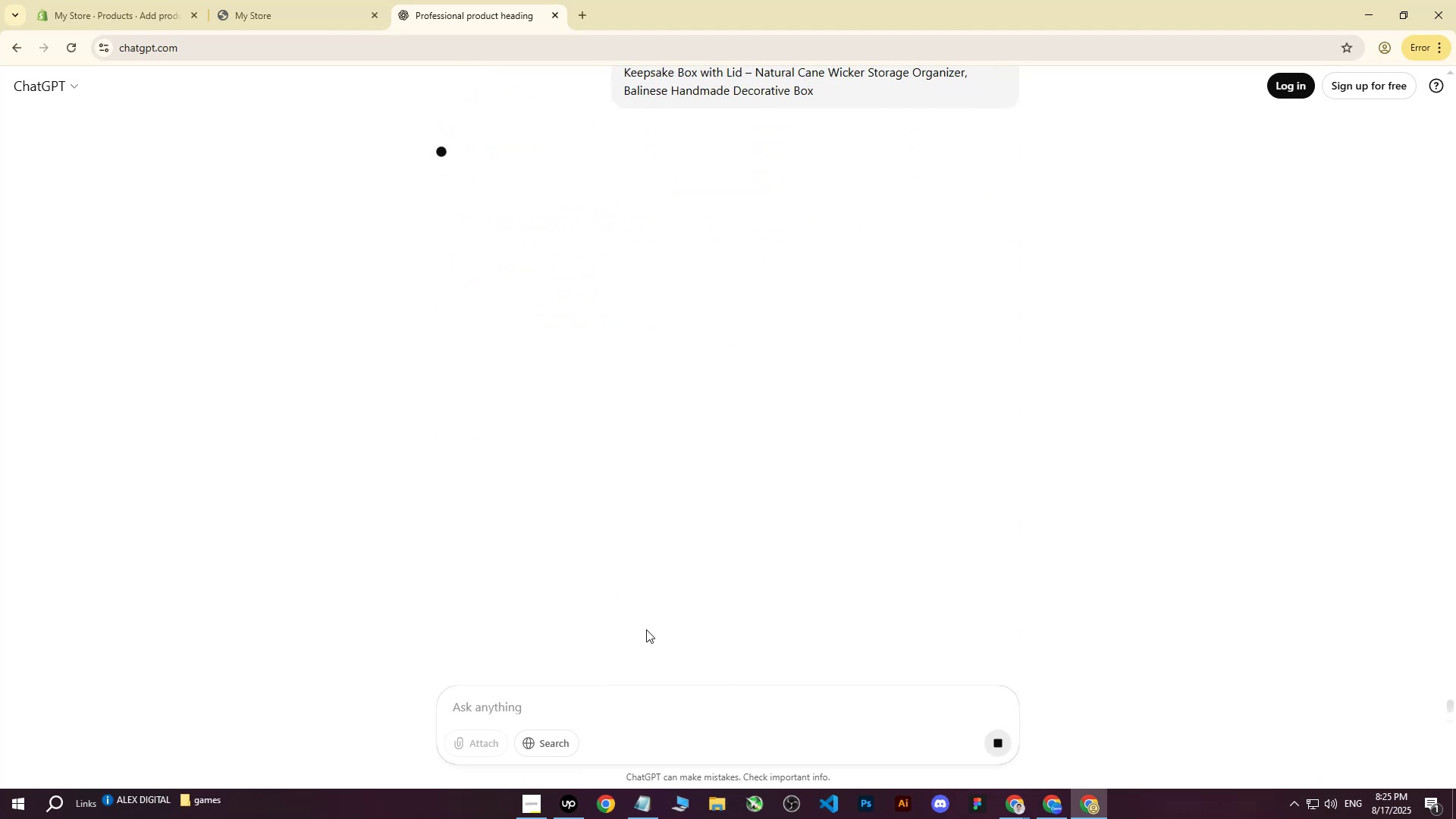 
left_click_drag(start_coordinate=[437, 179], to_coordinate=[576, 206])
 